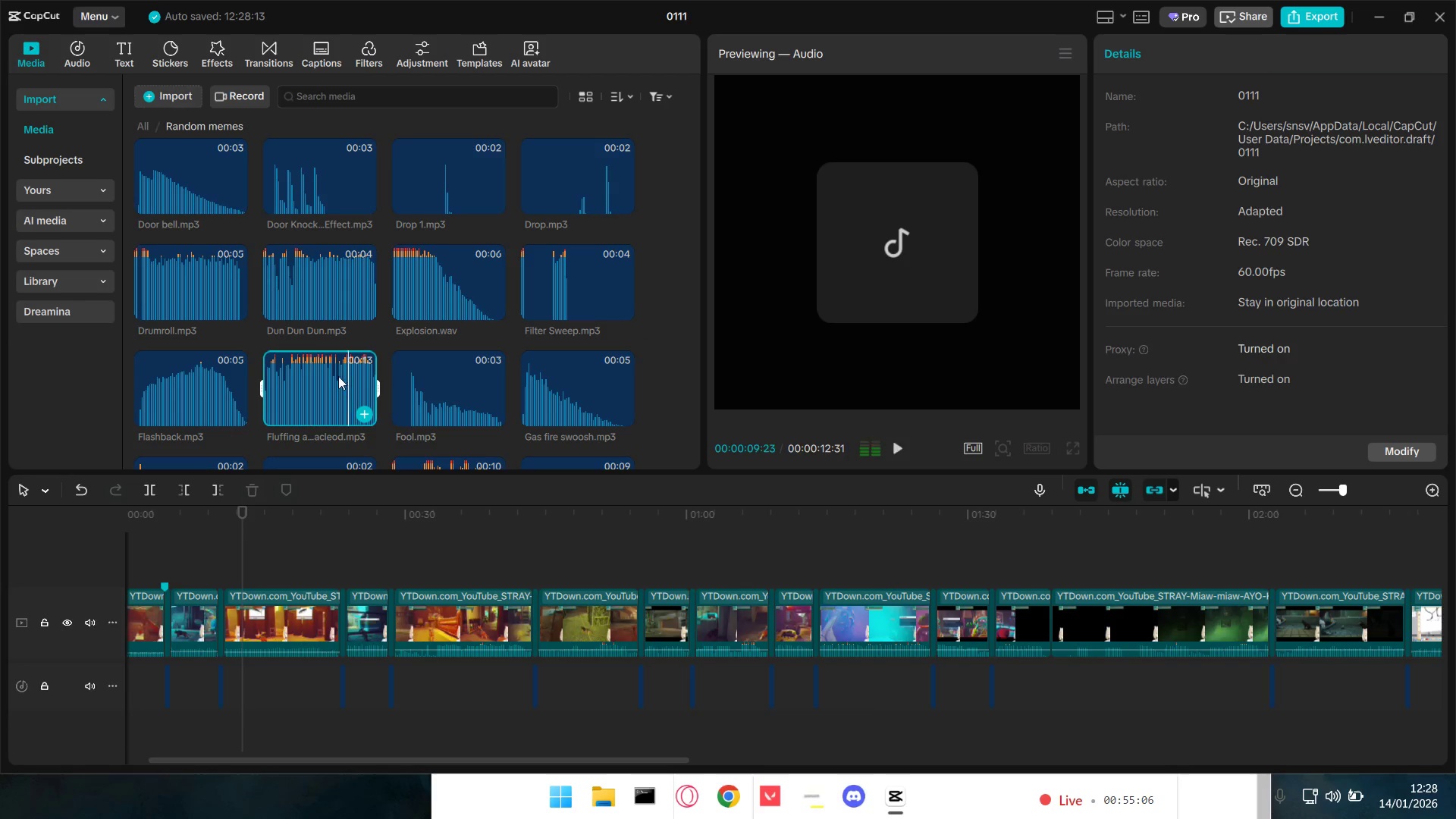 
scroll: coordinate [235, 375], scroll_direction: up, amount: 7.0
 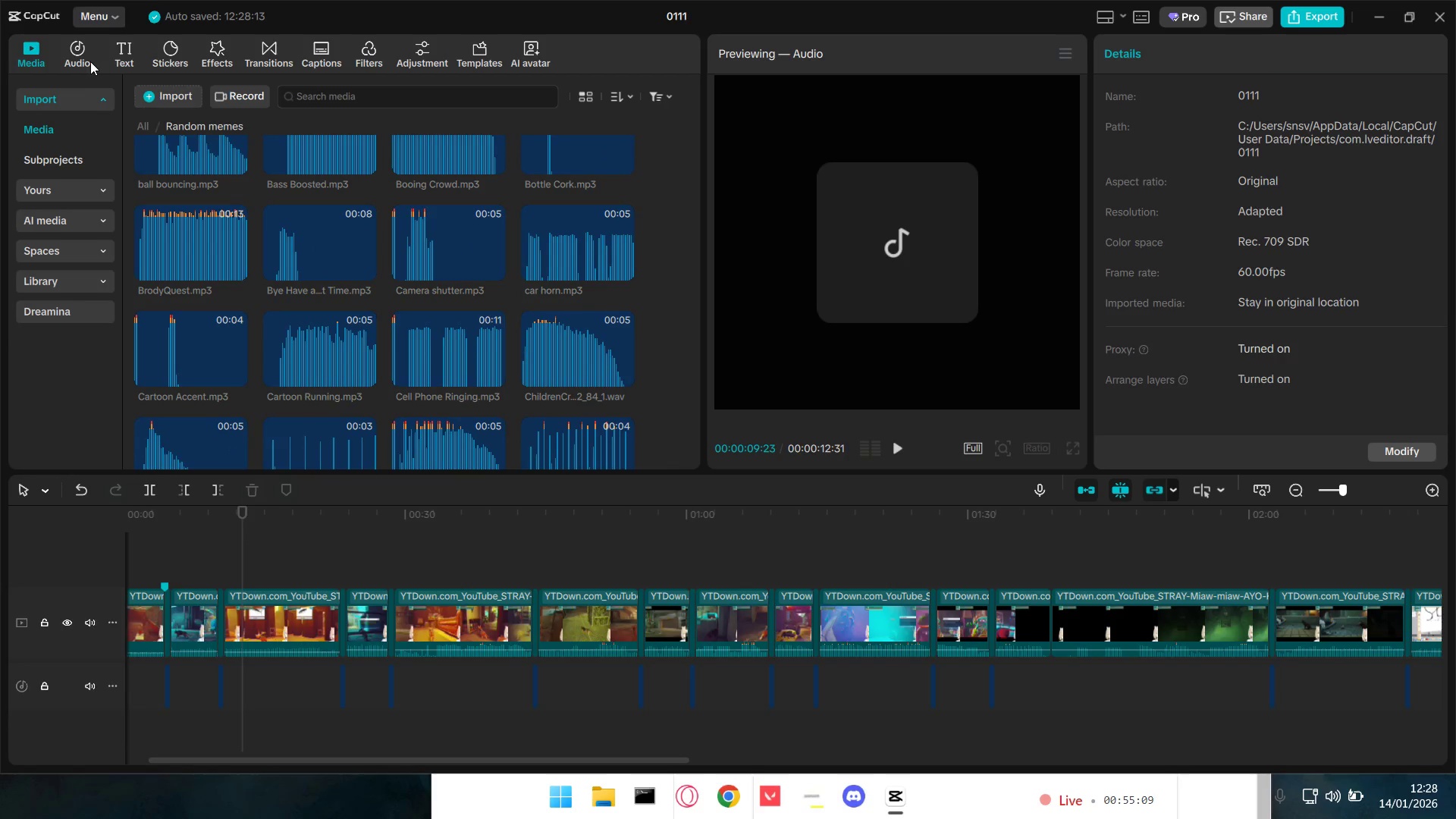 
left_click([74, 50])
 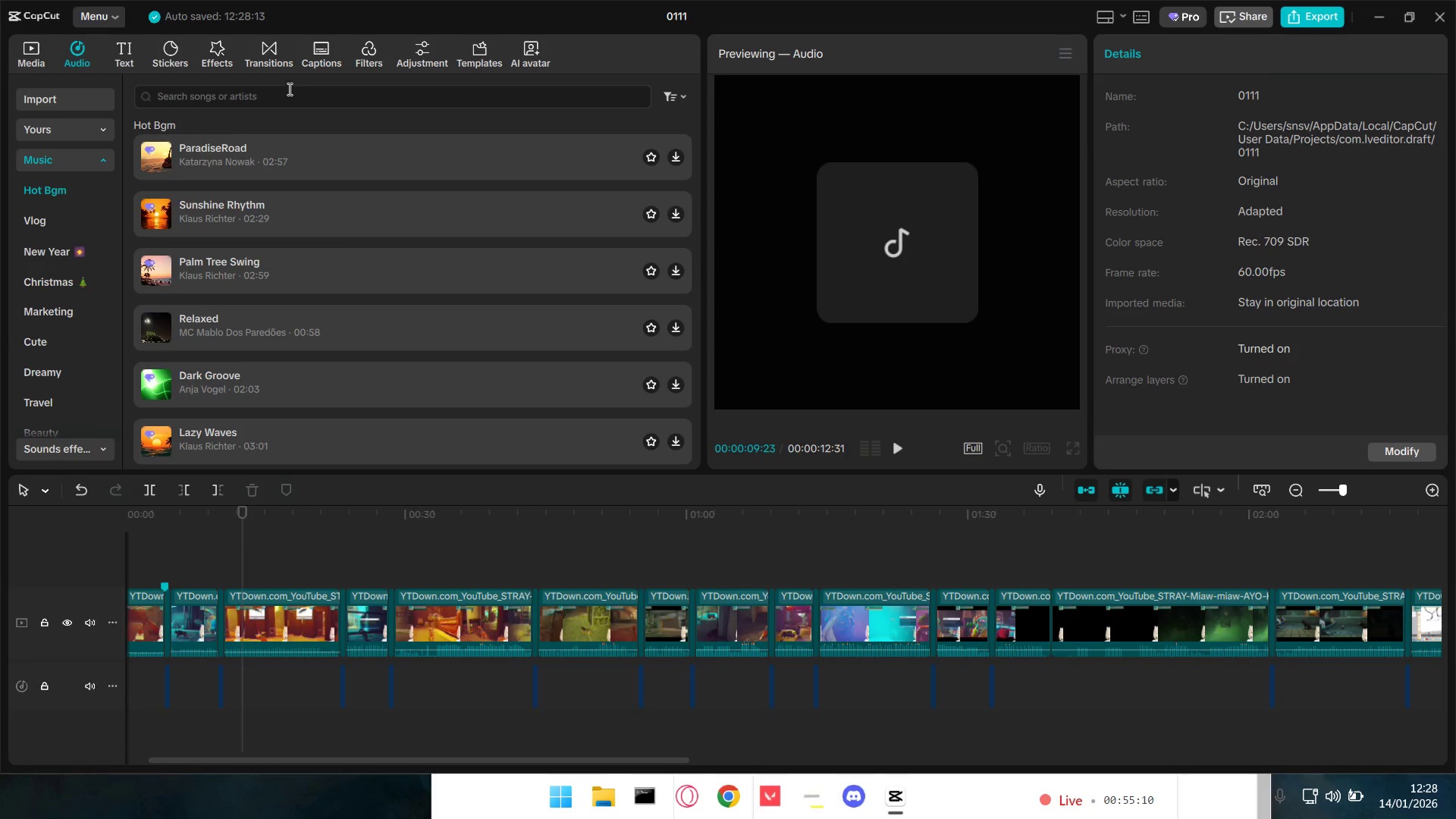 
double_click([287, 91])
 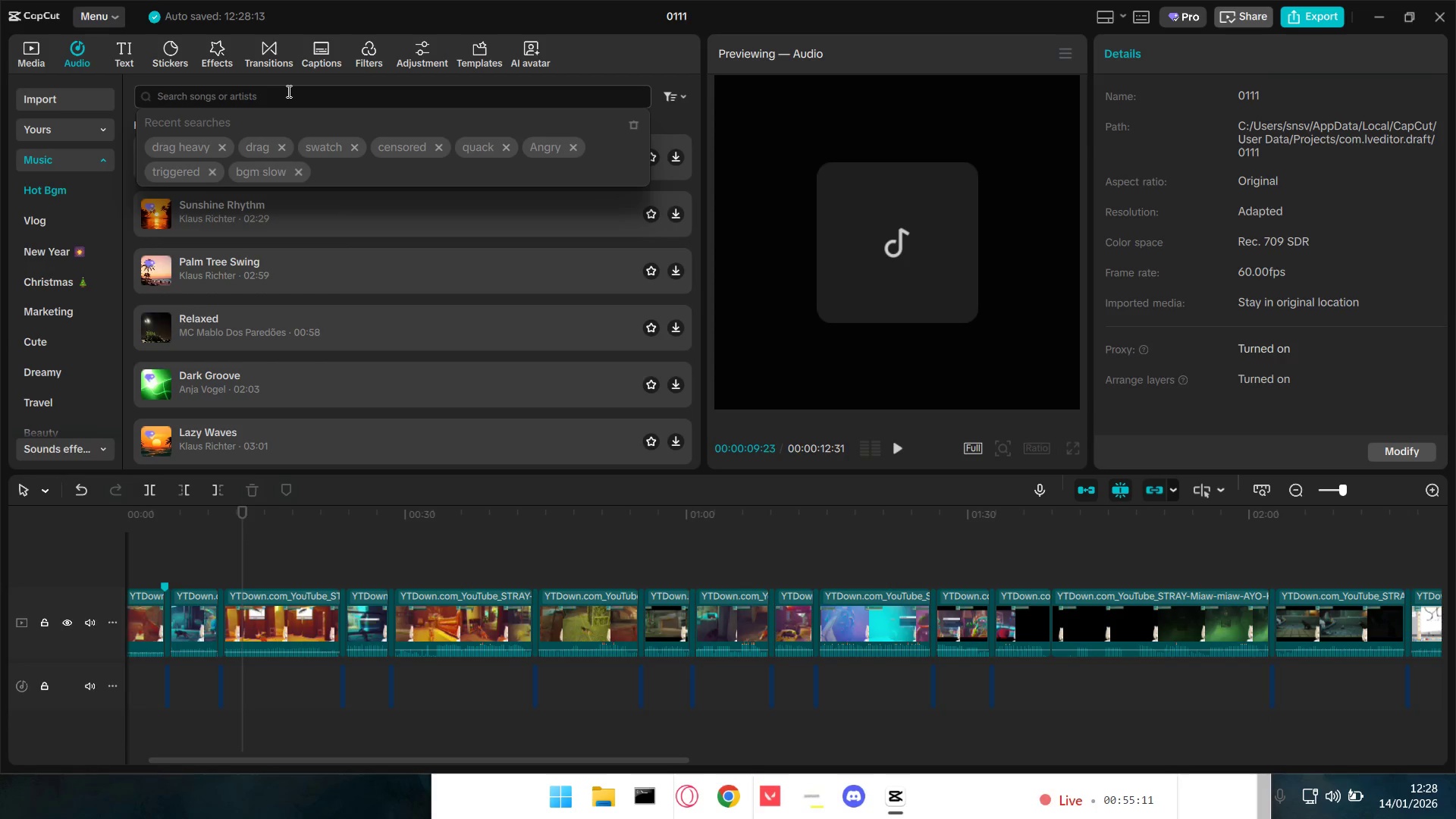 
type(brodyquest)
 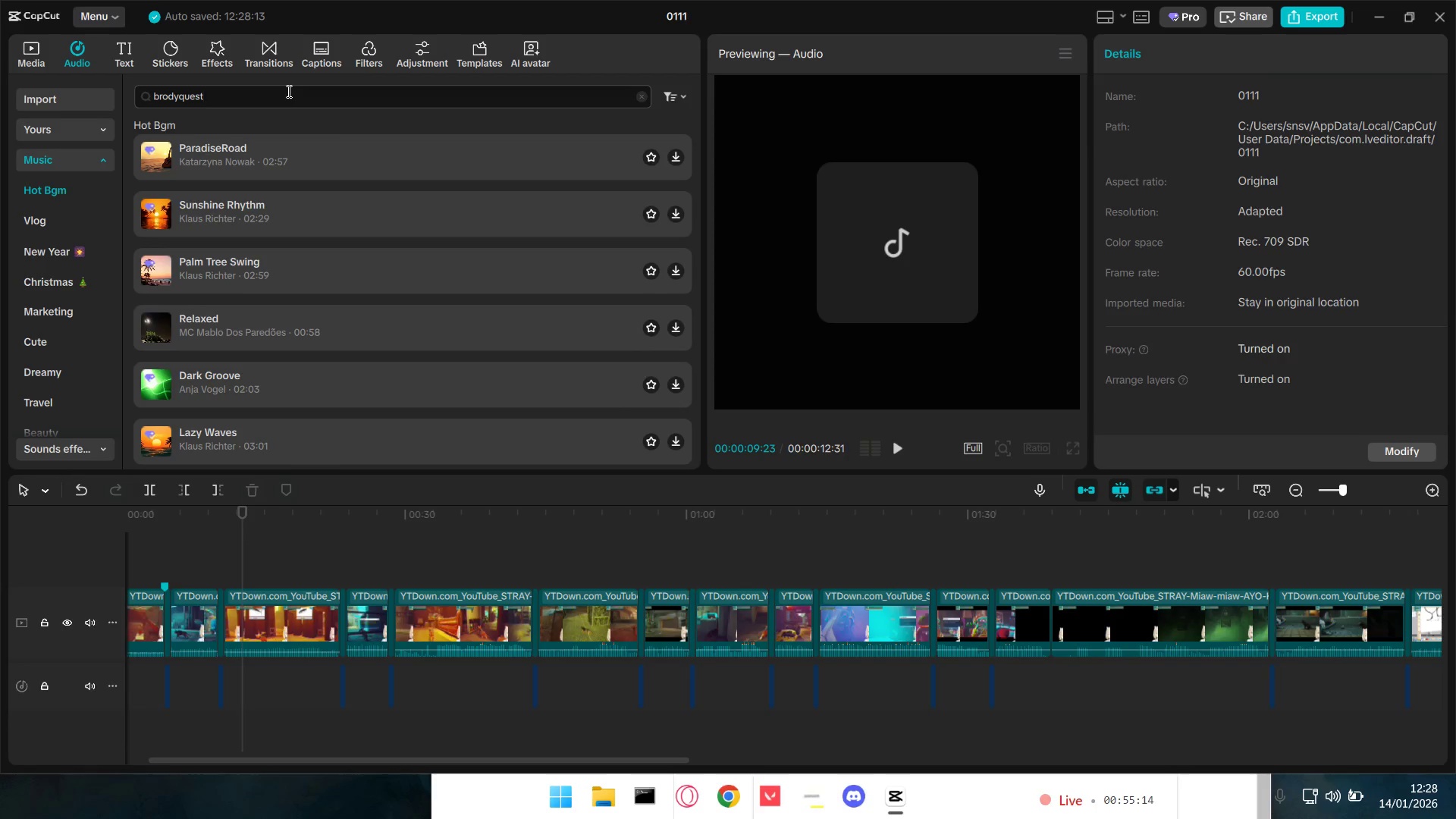 
key(Enter)
 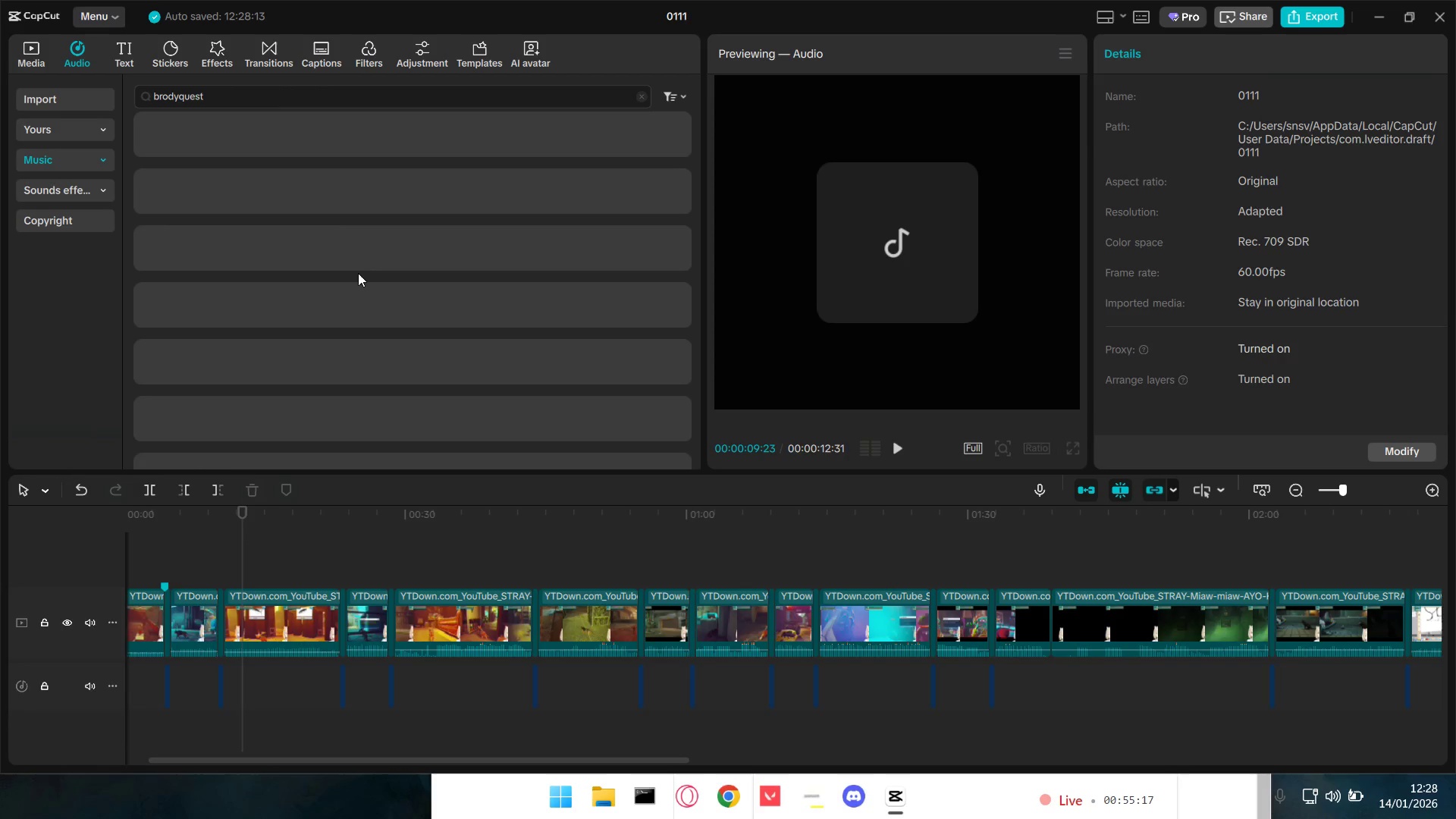 
left_click([298, 124])
 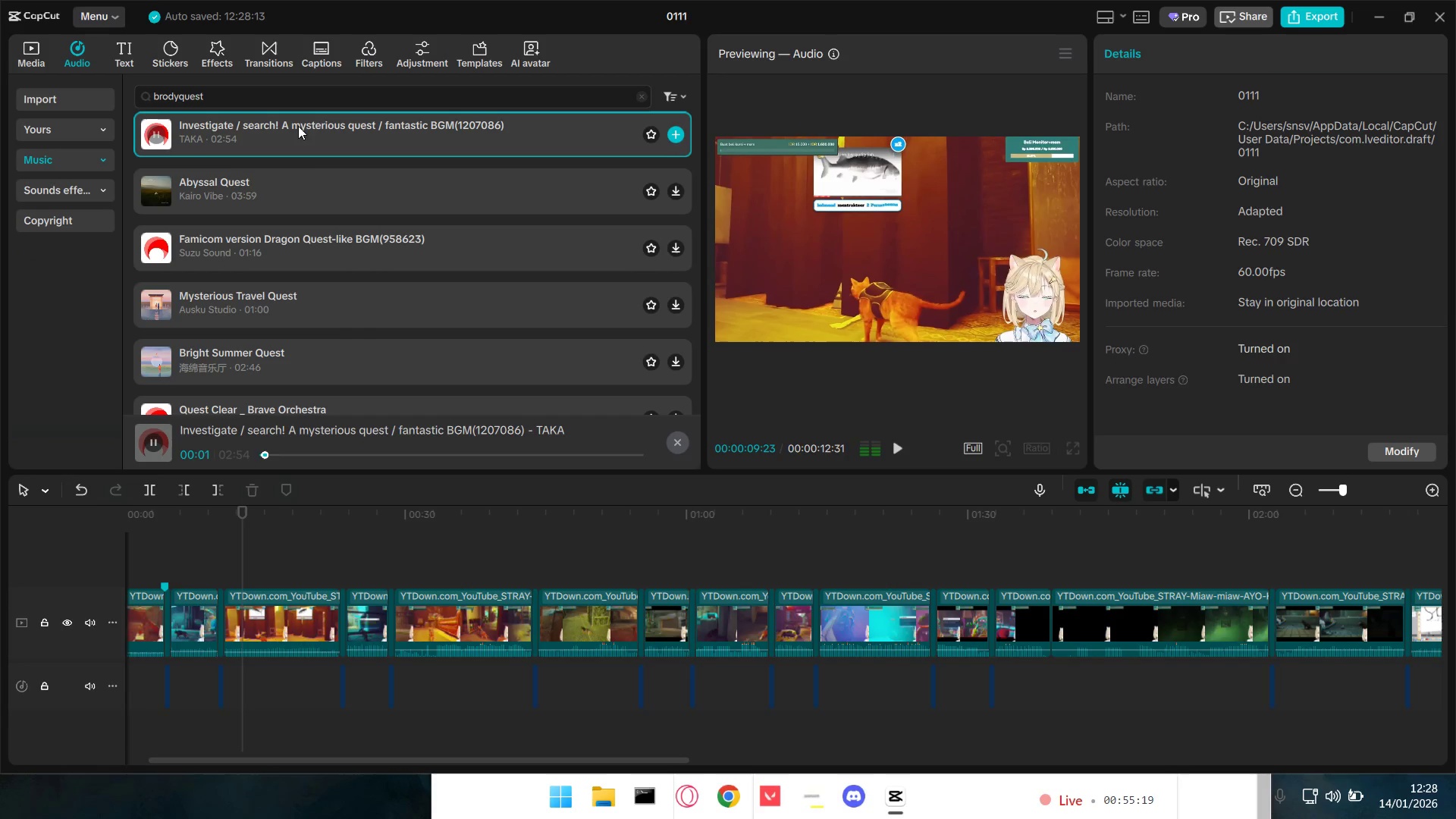 
left_click([306, 180])
 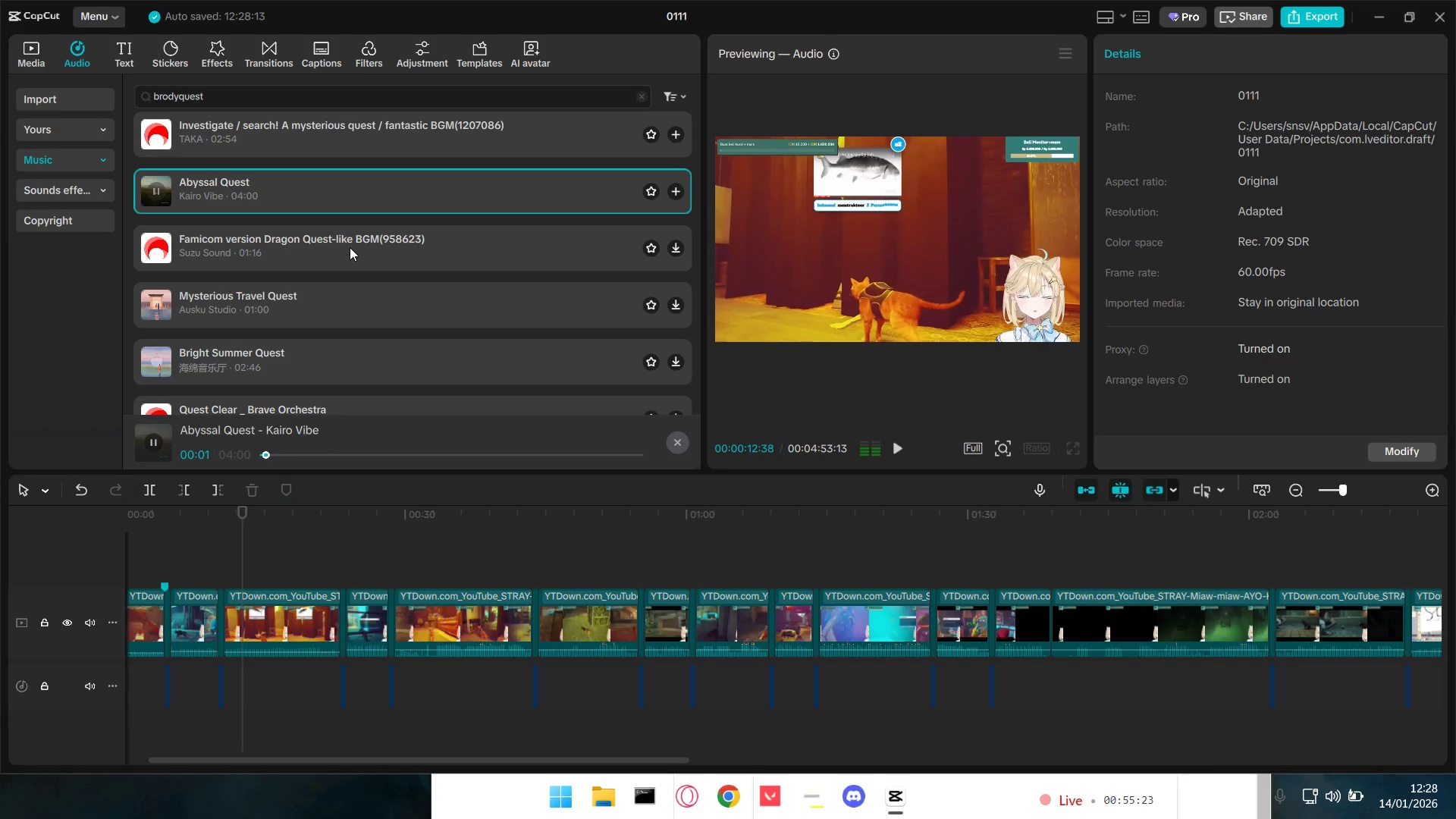 
left_click([350, 247])
 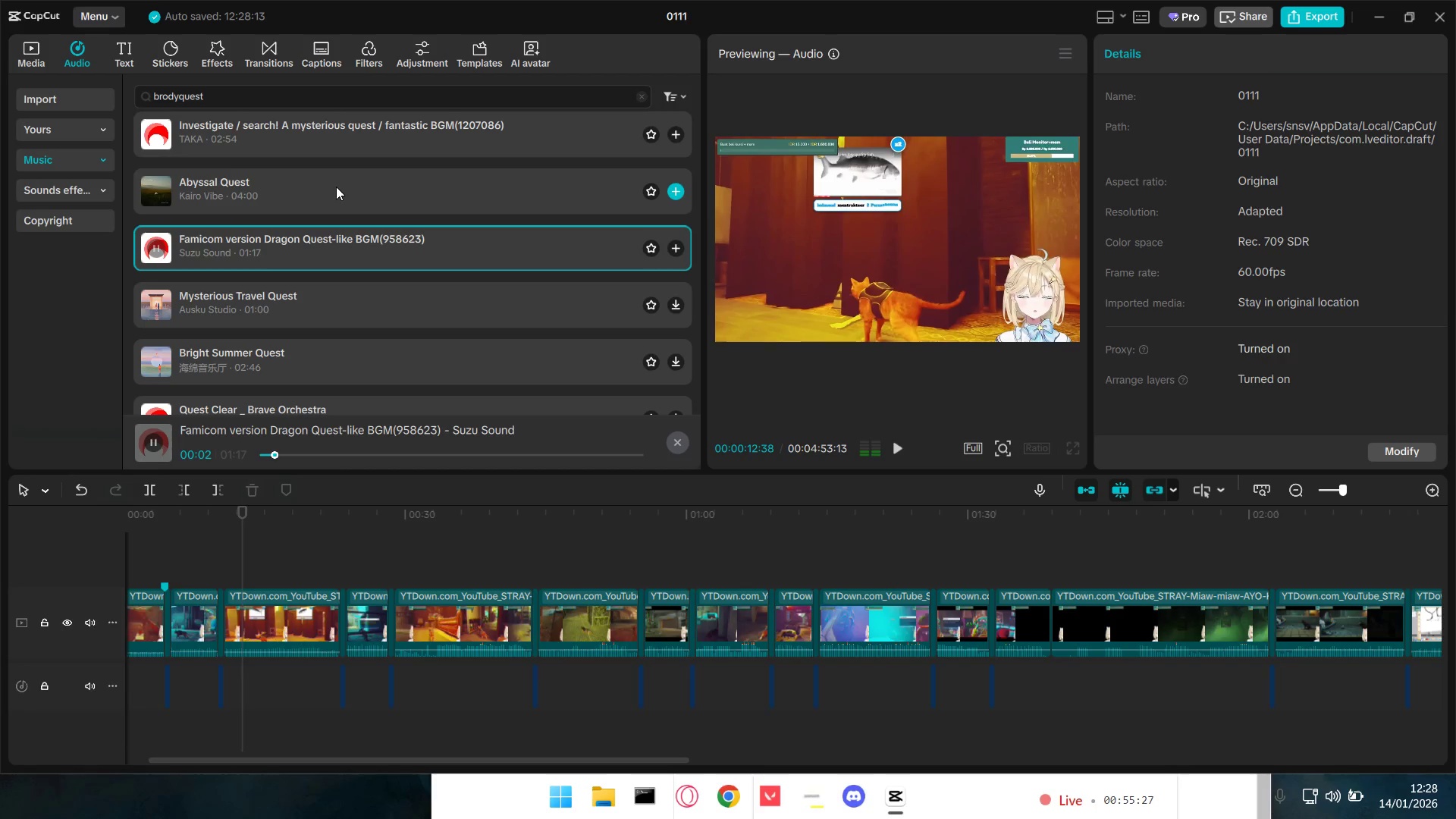 
left_click([336, 187])
 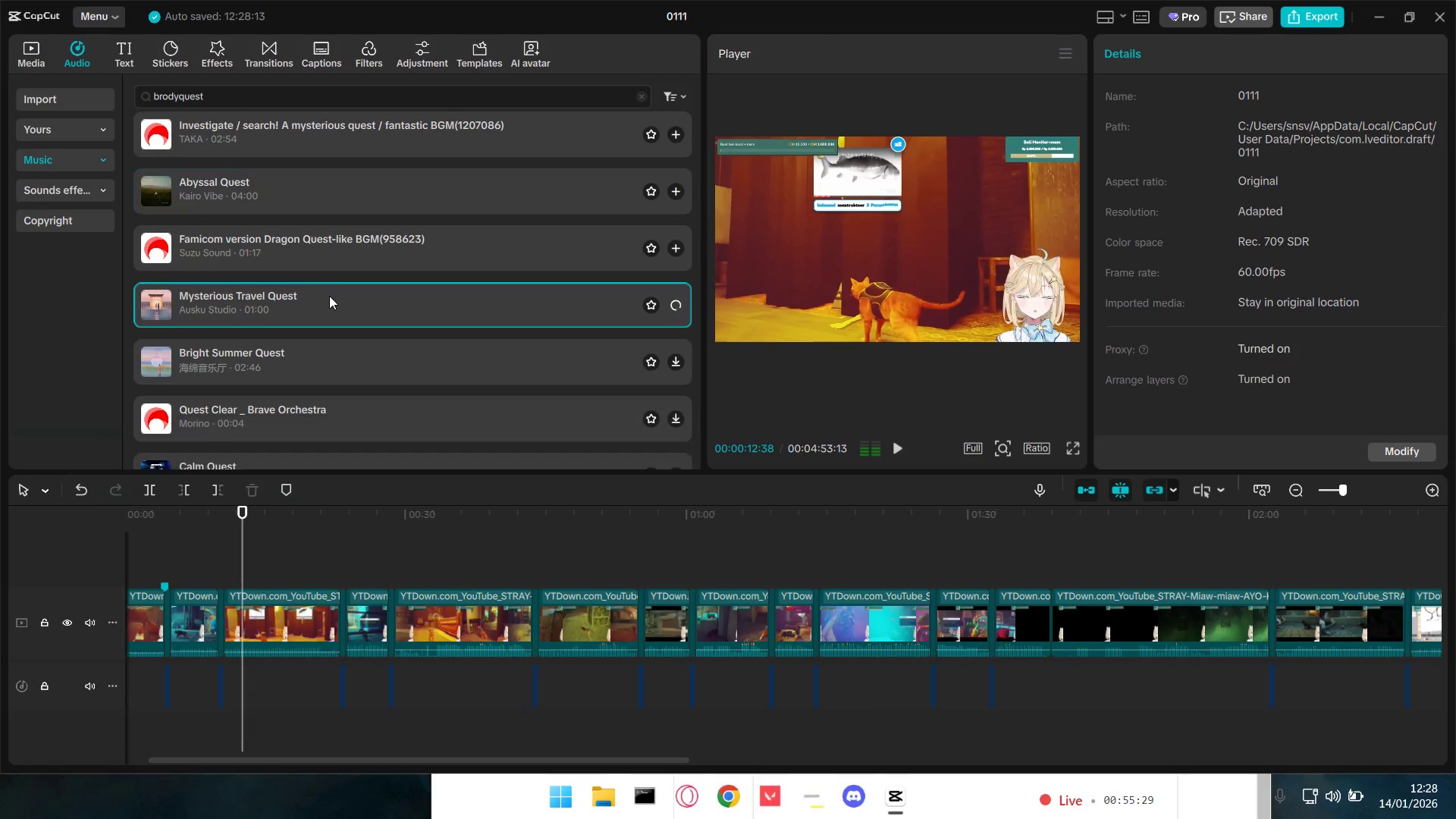 
scroll: coordinate [332, 299], scroll_direction: down, amount: 1.0
 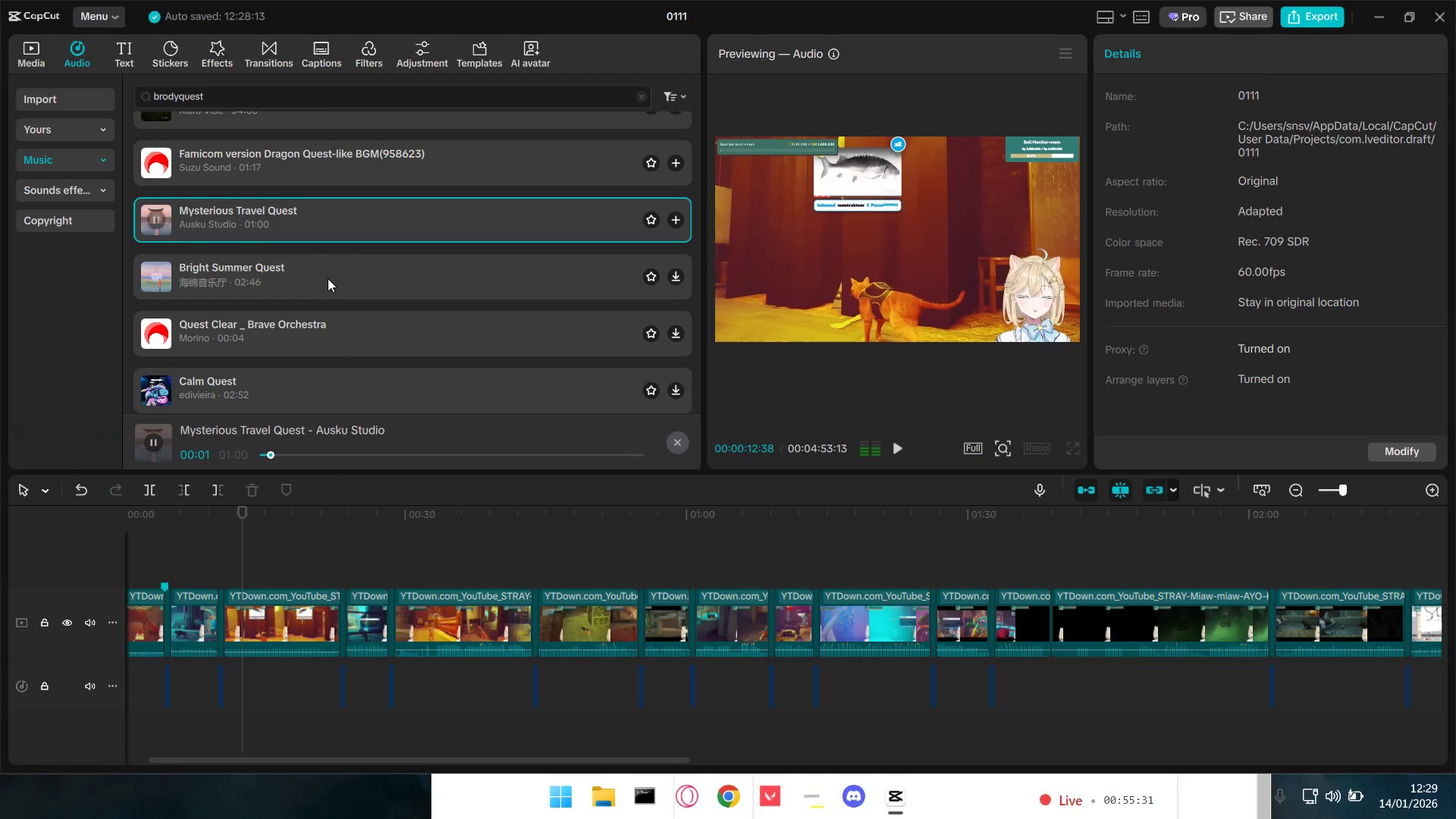 
left_click([328, 278])
 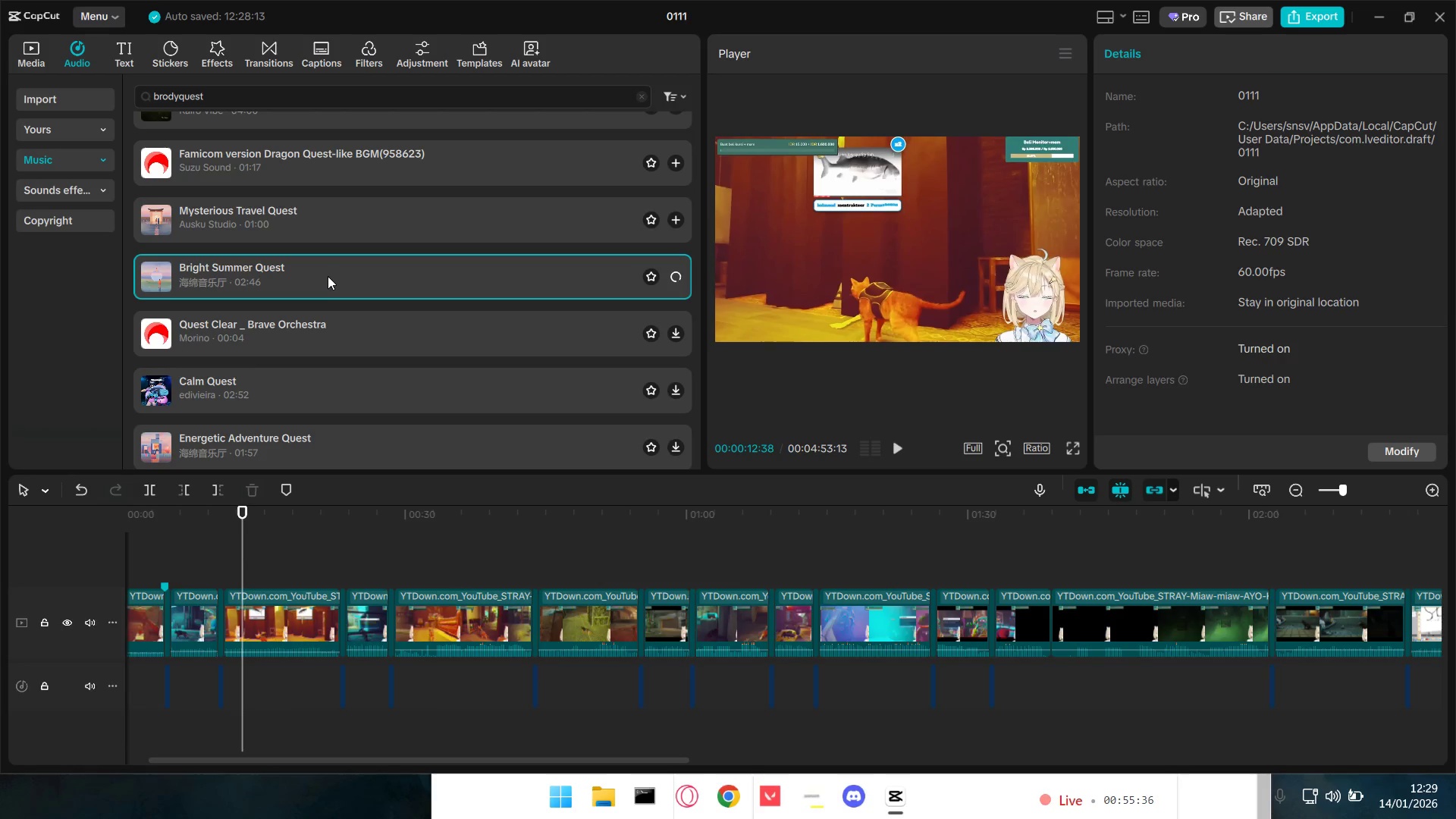 
wait(9.23)
 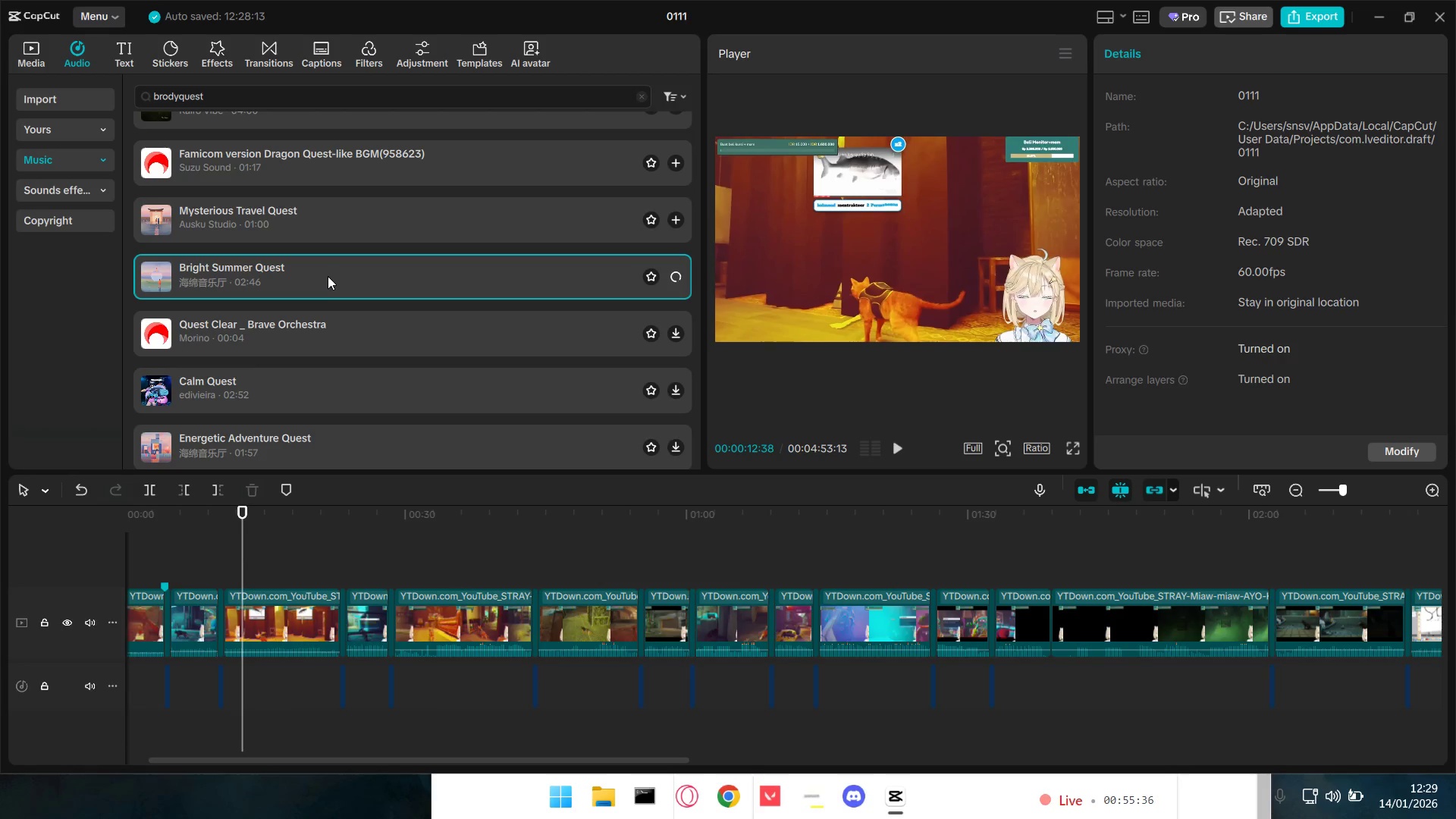 
left_click([326, 346])
 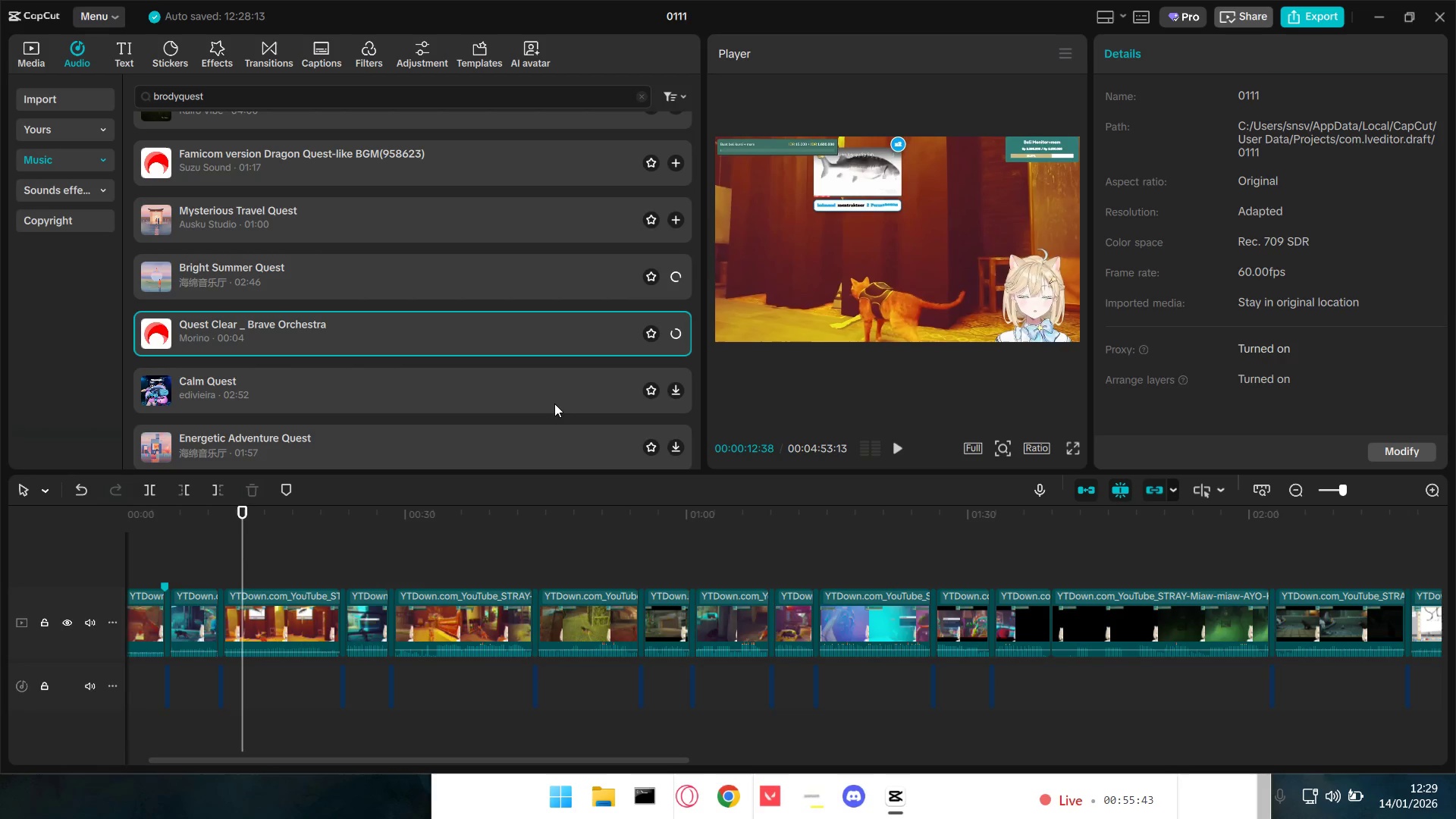 
left_click([444, 408])
 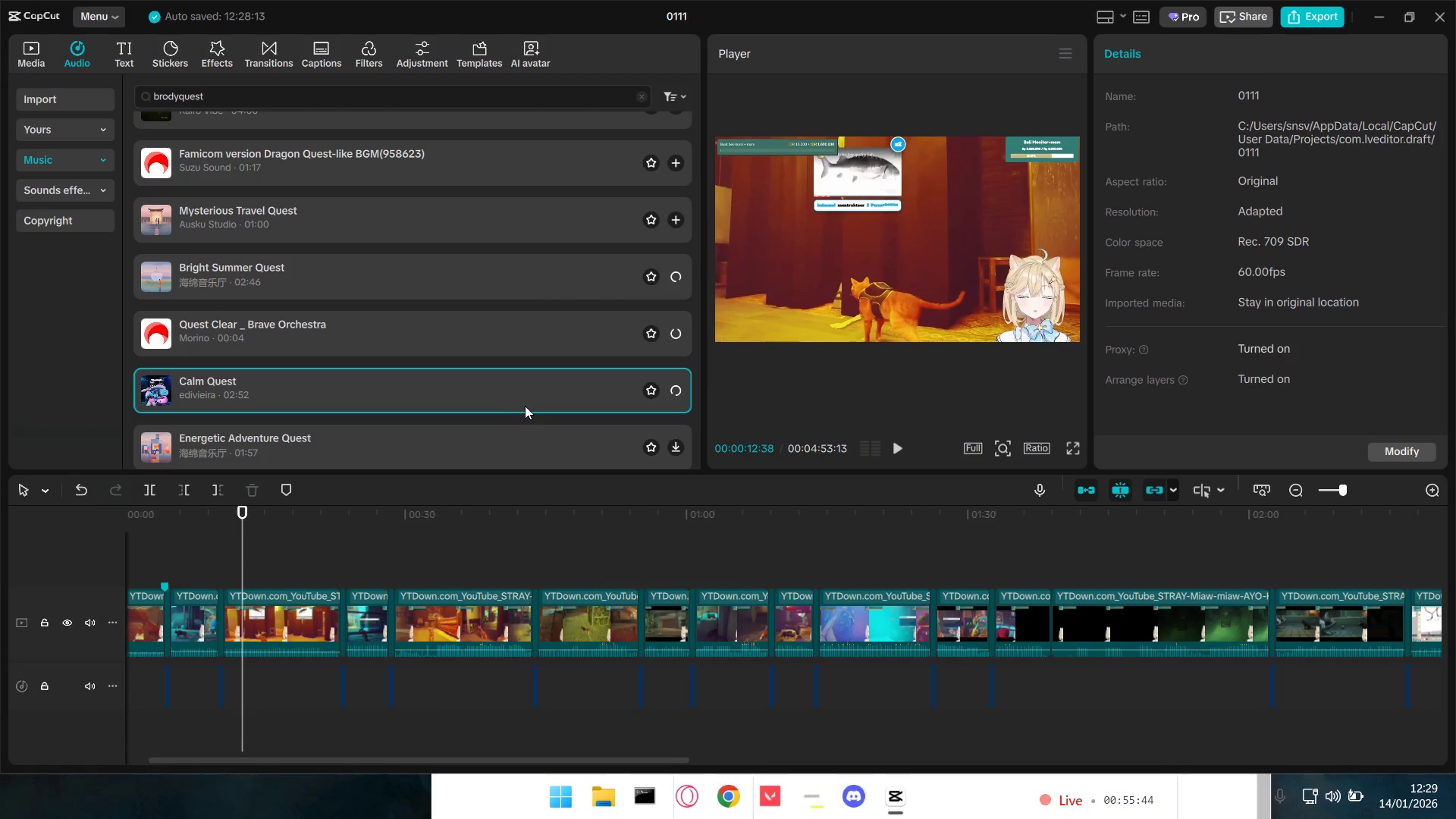 
scroll: coordinate [525, 406], scroll_direction: none, amount: 0.0
 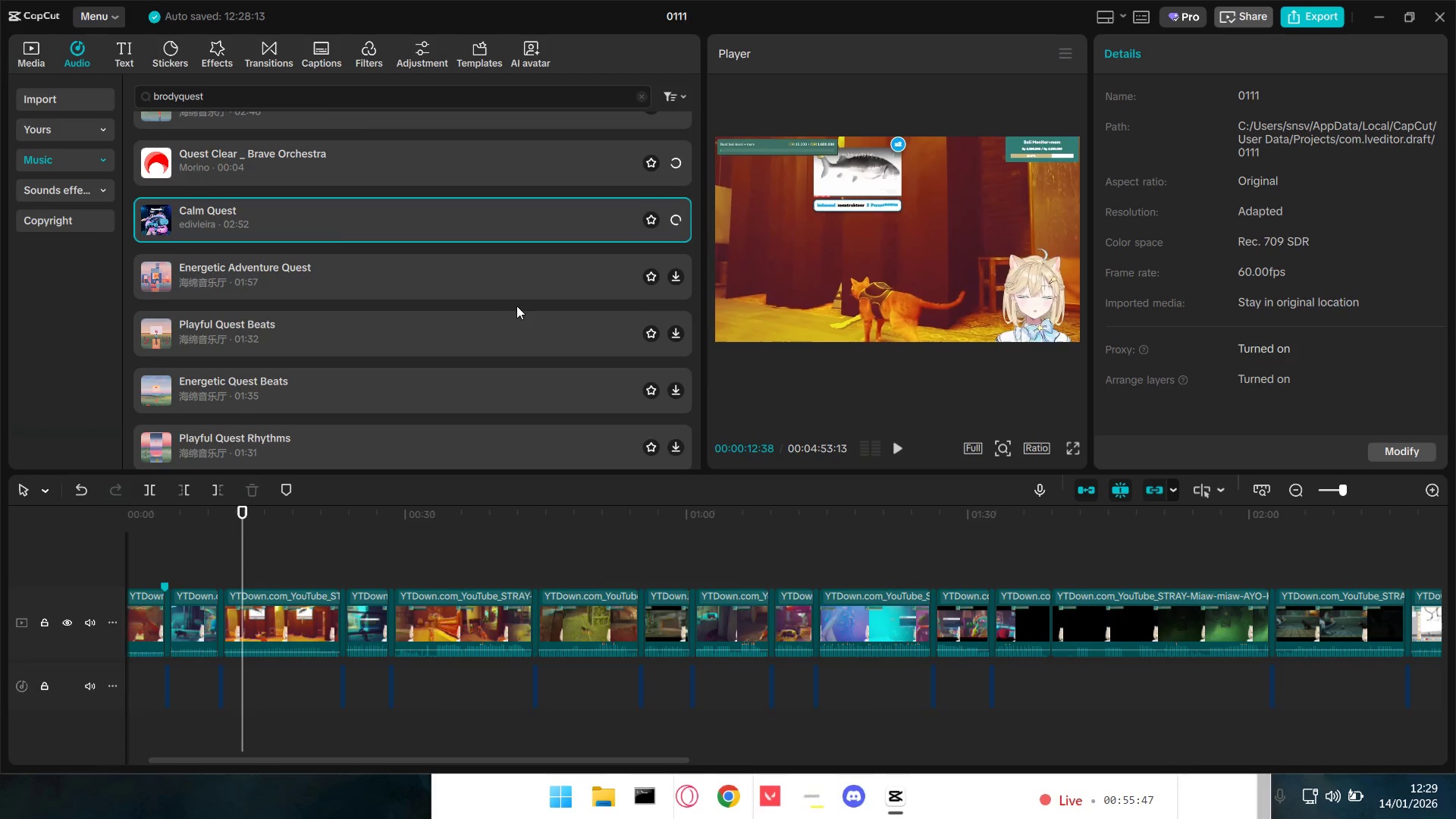 
double_click([509, 345])
 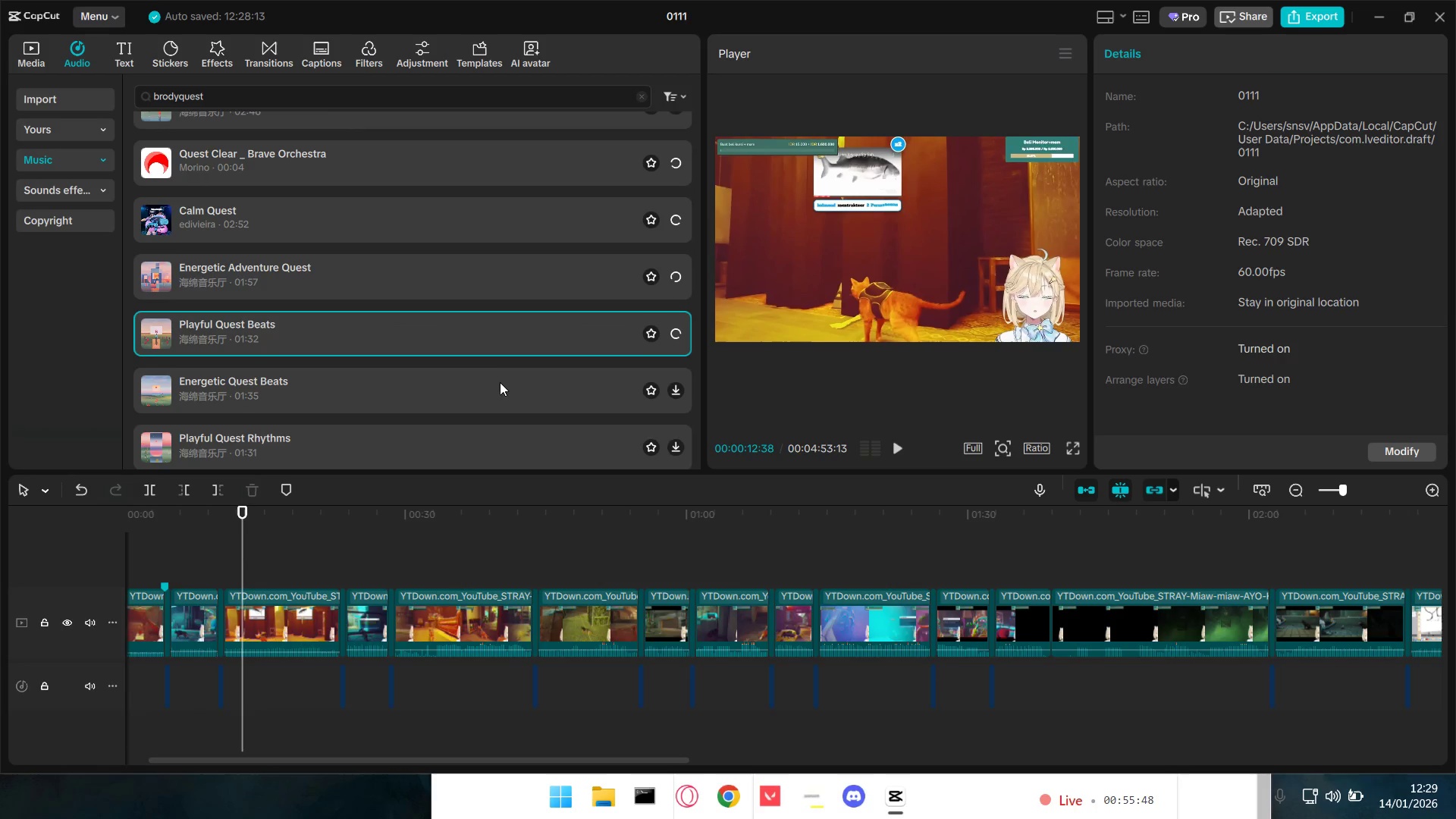 
triple_click([499, 385])
 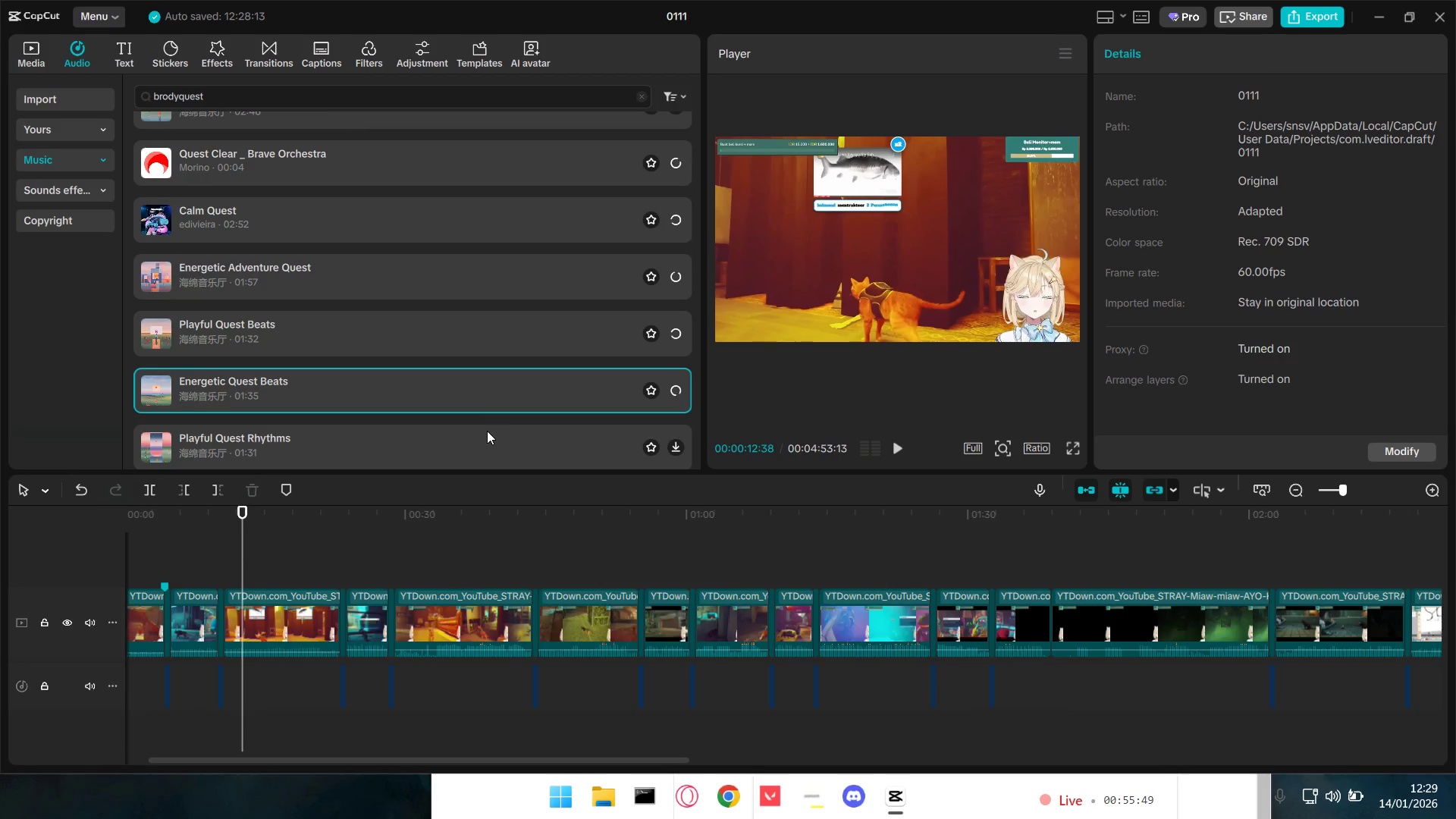 
triple_click([484, 435])
 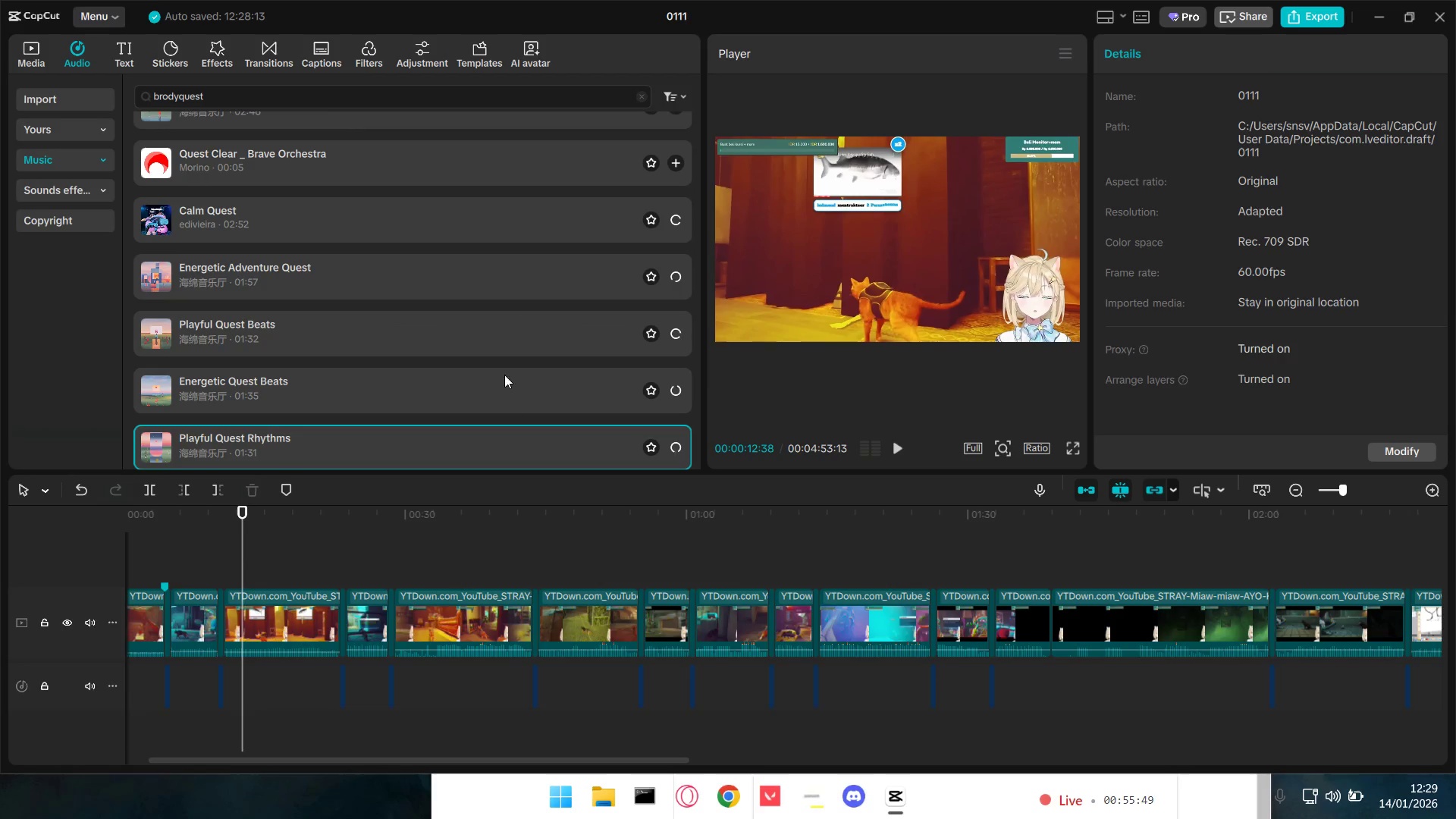 
triple_click([486, 323])
 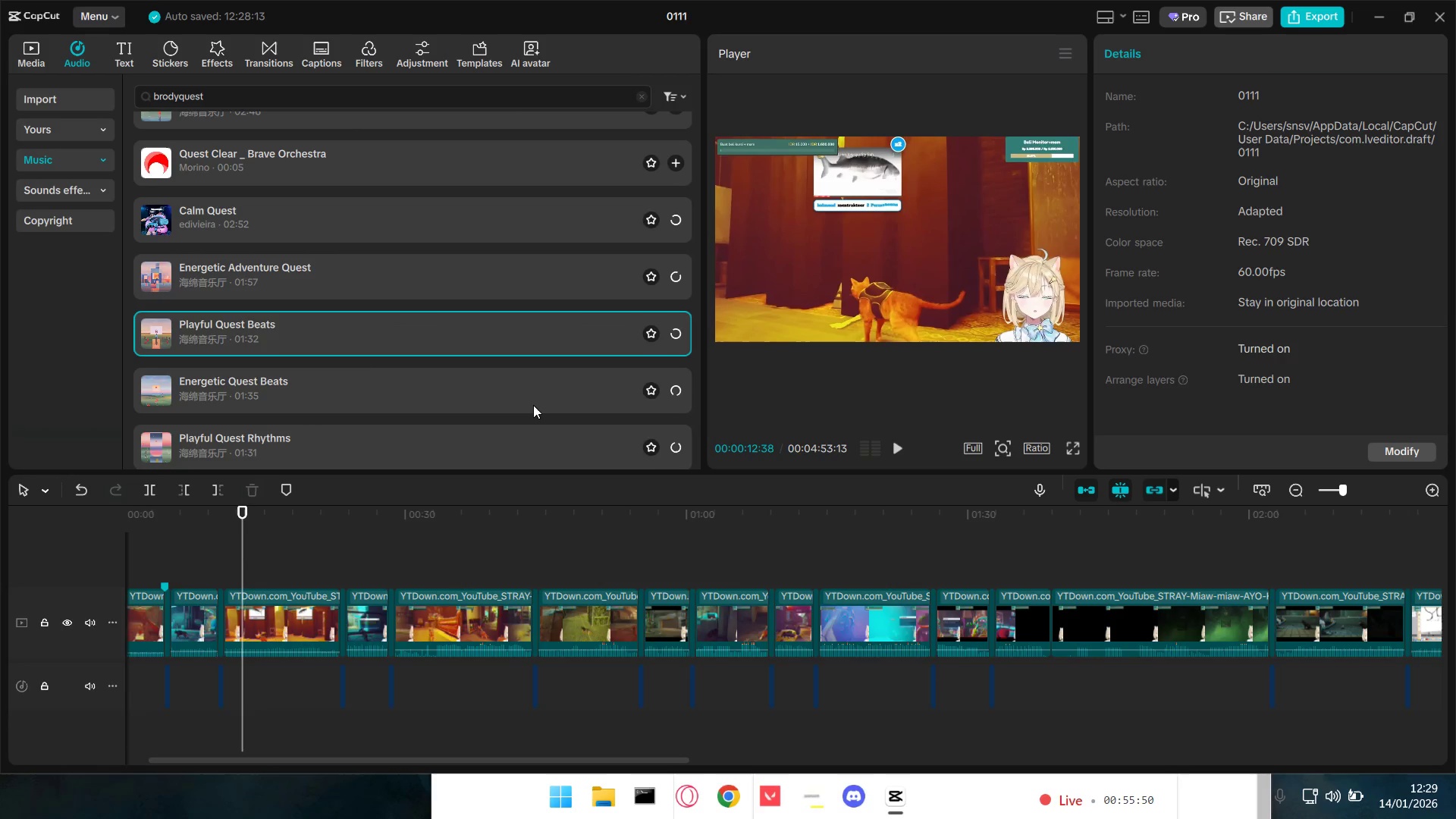 
scroll: coordinate [533, 405], scroll_direction: up, amount: 1.0
 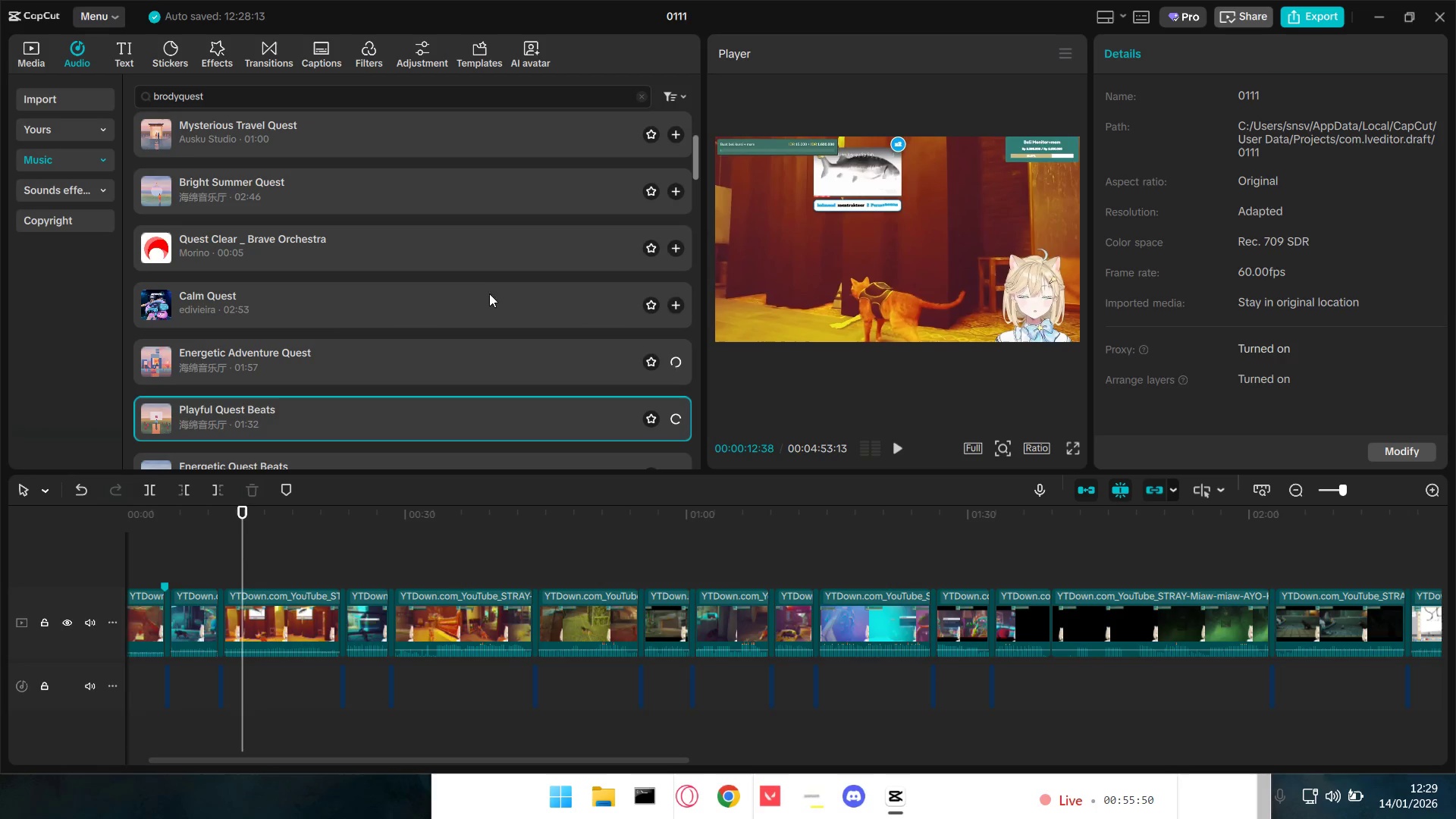 
left_click([469, 260])
 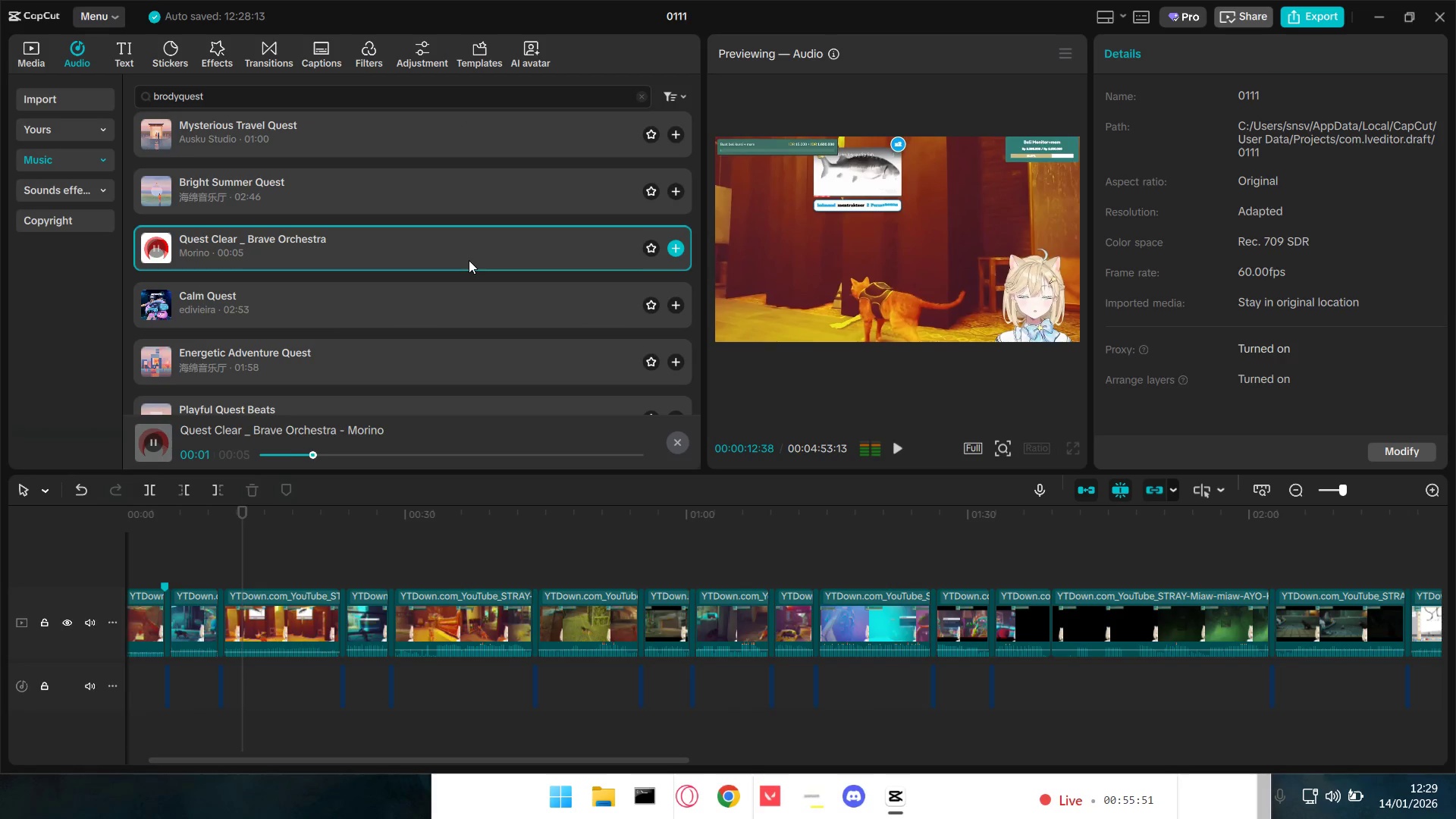 
left_click([438, 316])
 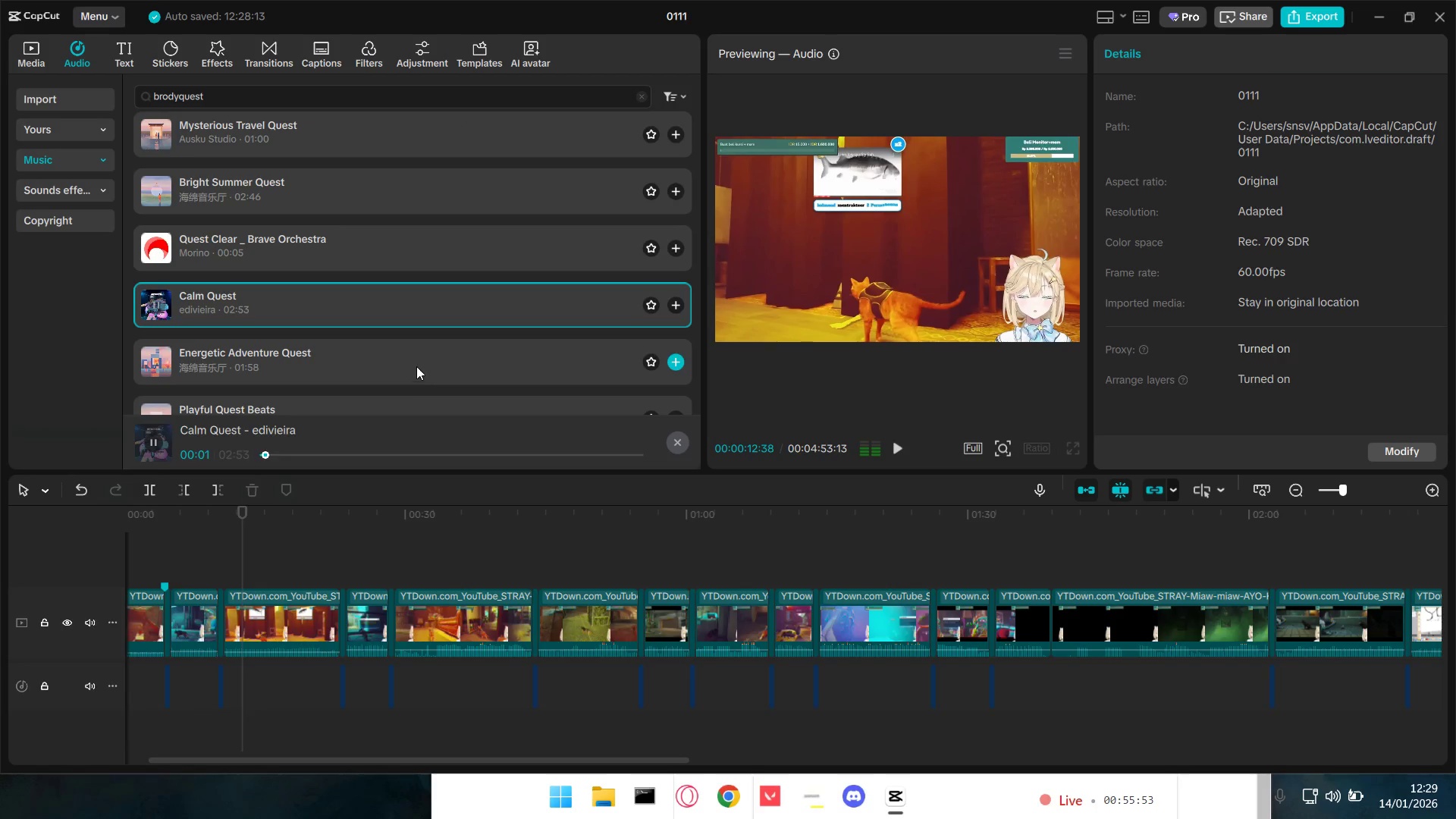 
left_click([416, 360])
 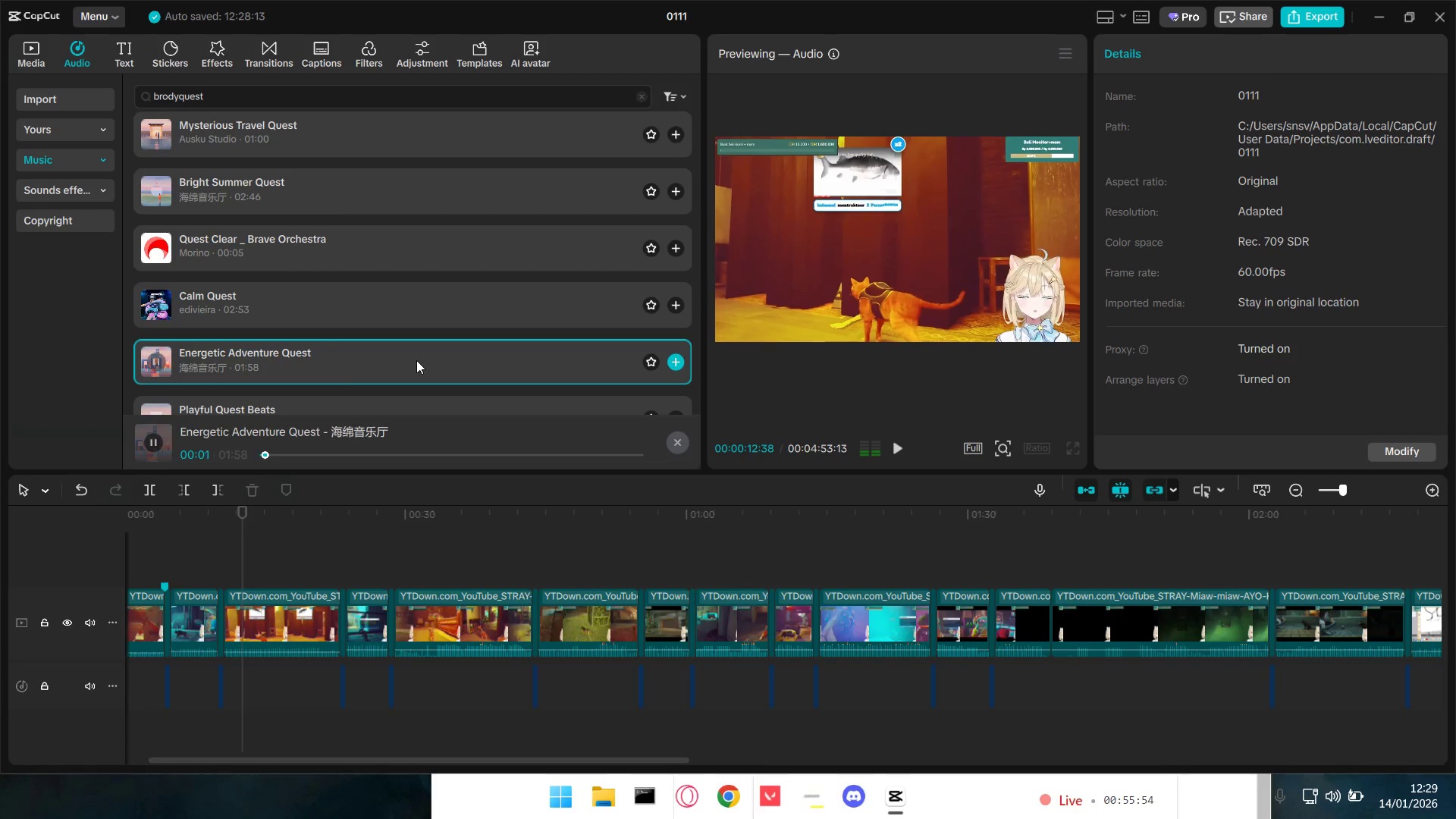 
scroll: coordinate [416, 360], scroll_direction: down, amount: 1.0
 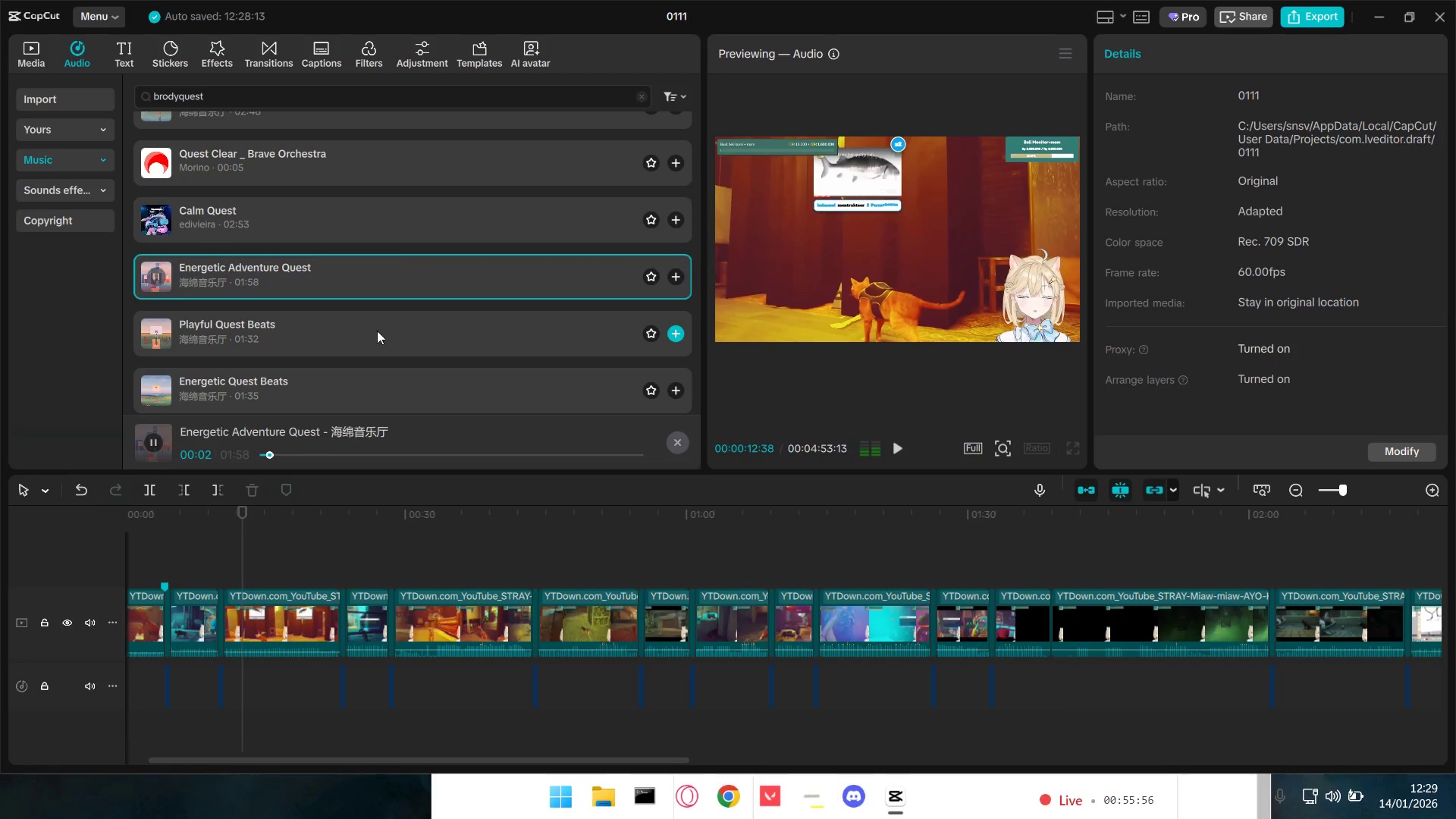 
left_click([366, 343])
 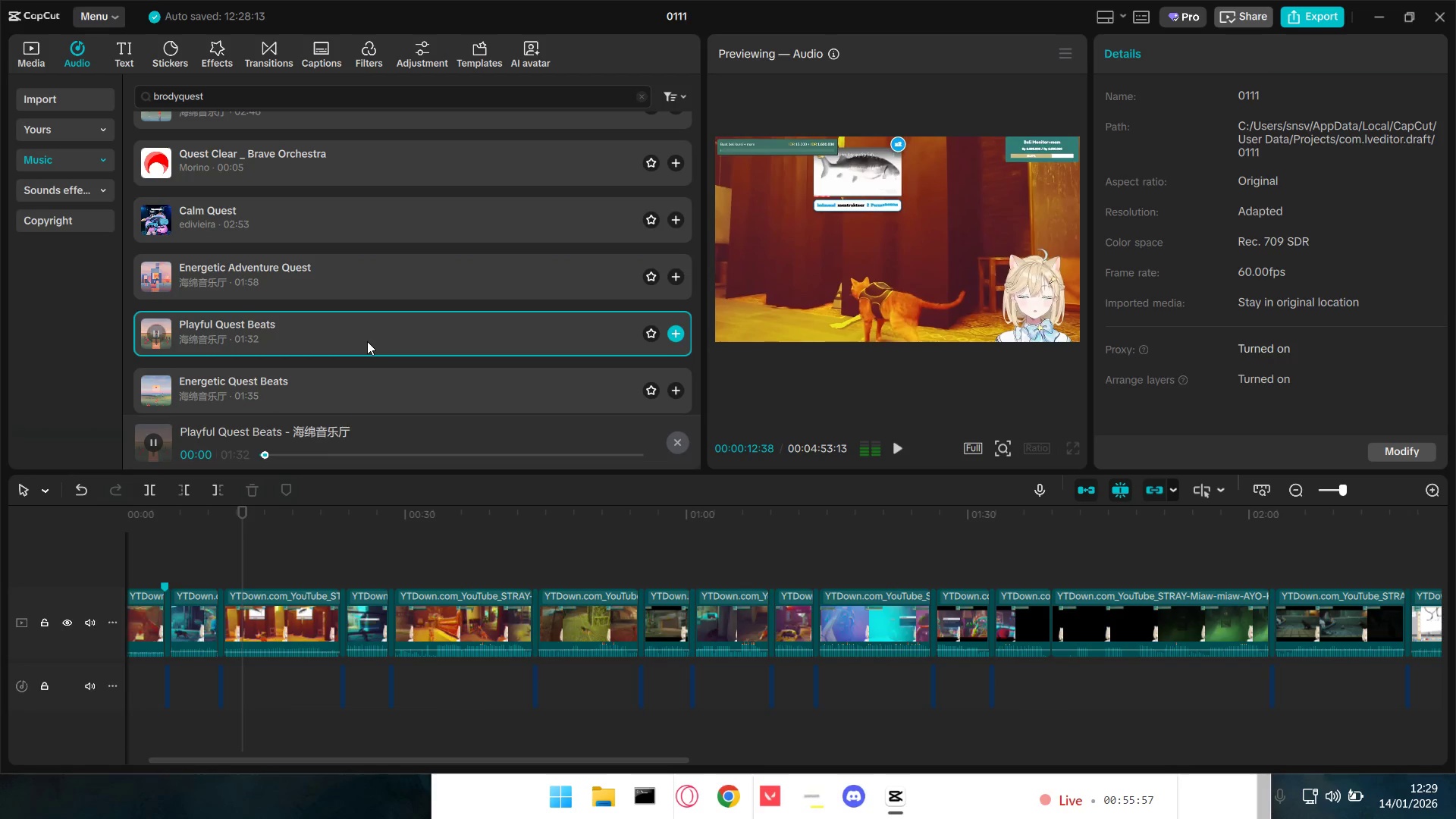 
scroll: coordinate [367, 341], scroll_direction: down, amount: 1.0
 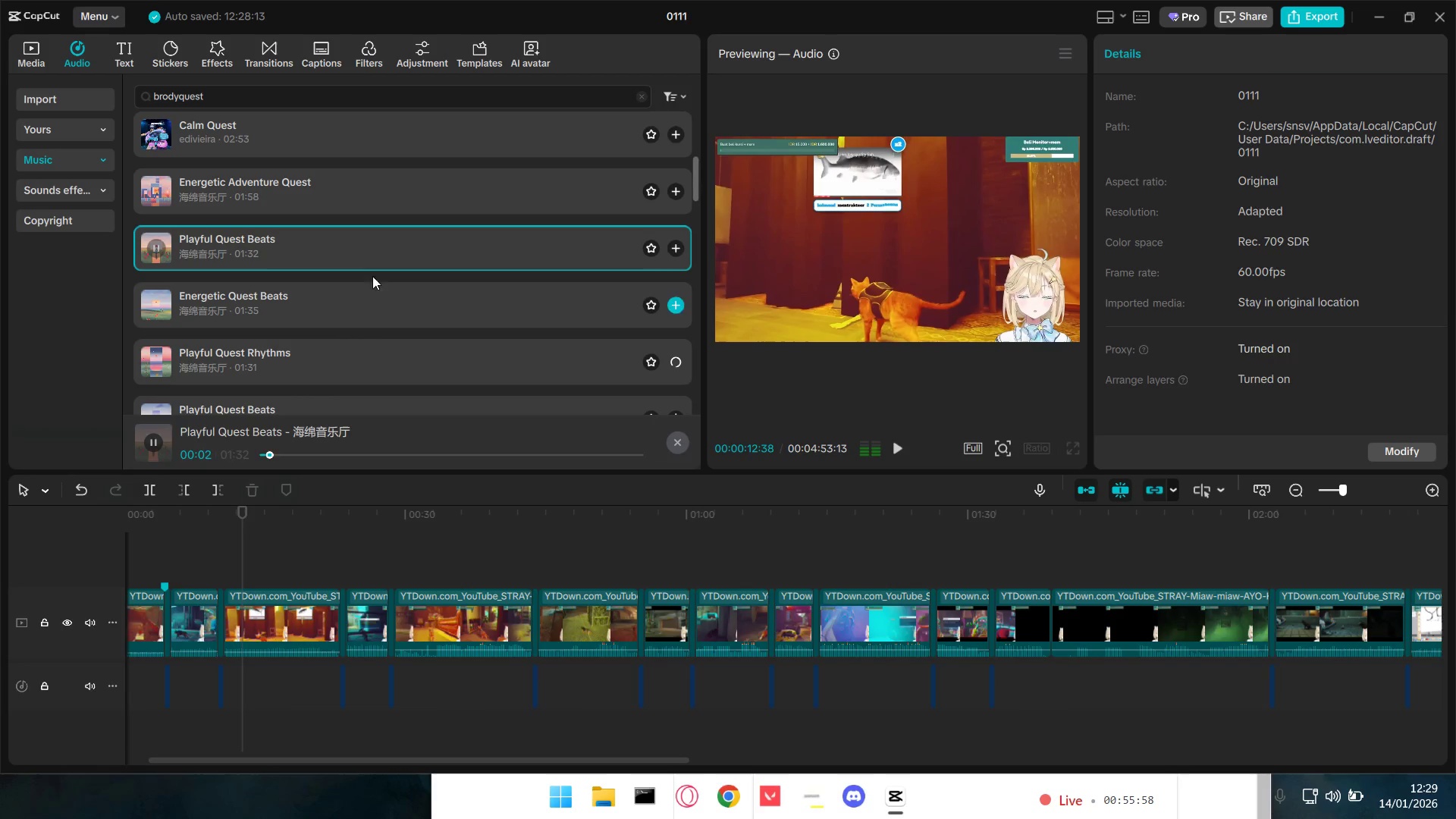 
left_click_drag(start_coordinate=[364, 252], to_coordinate=[125, 736])
 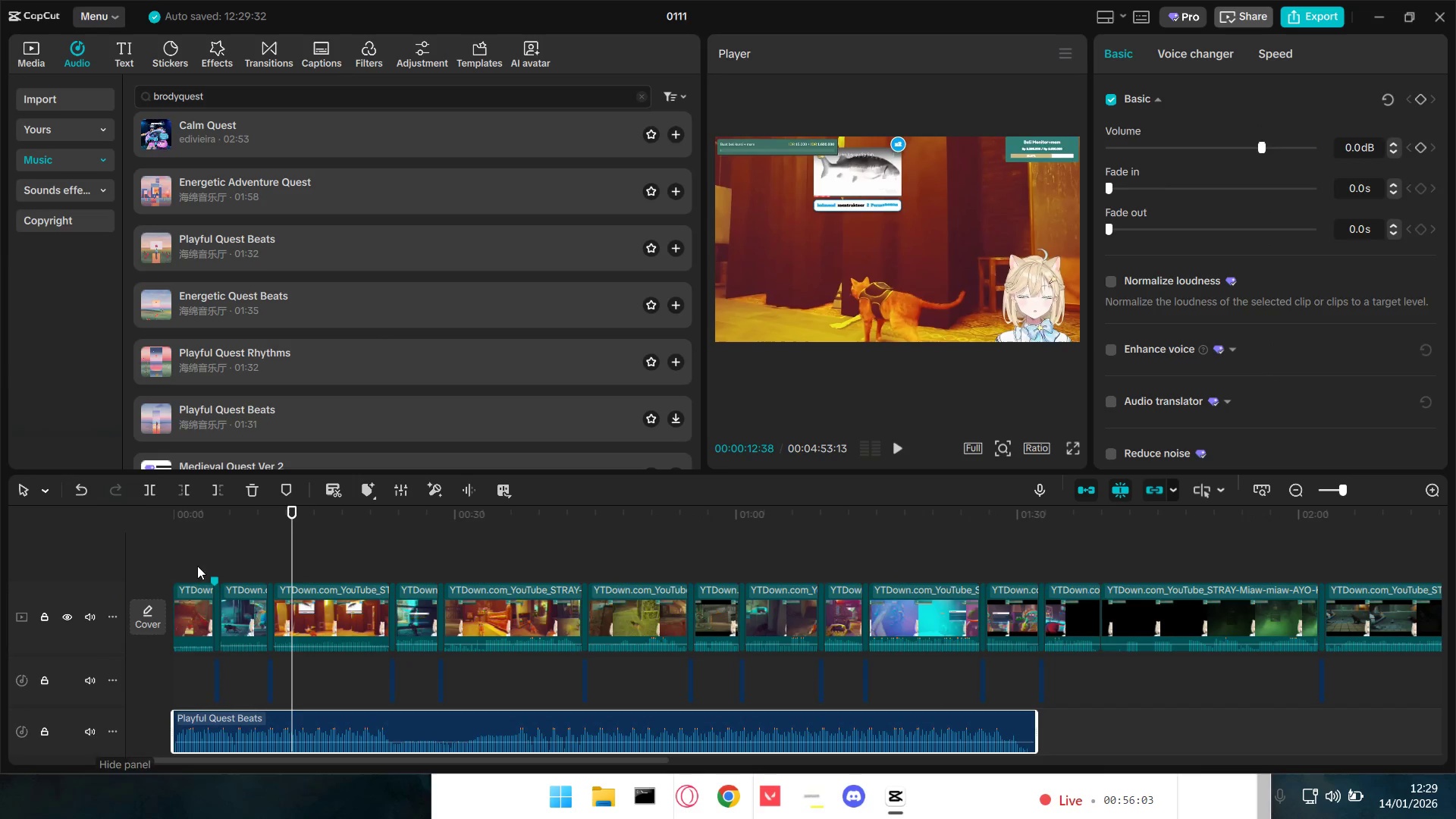 
left_click([188, 548])
 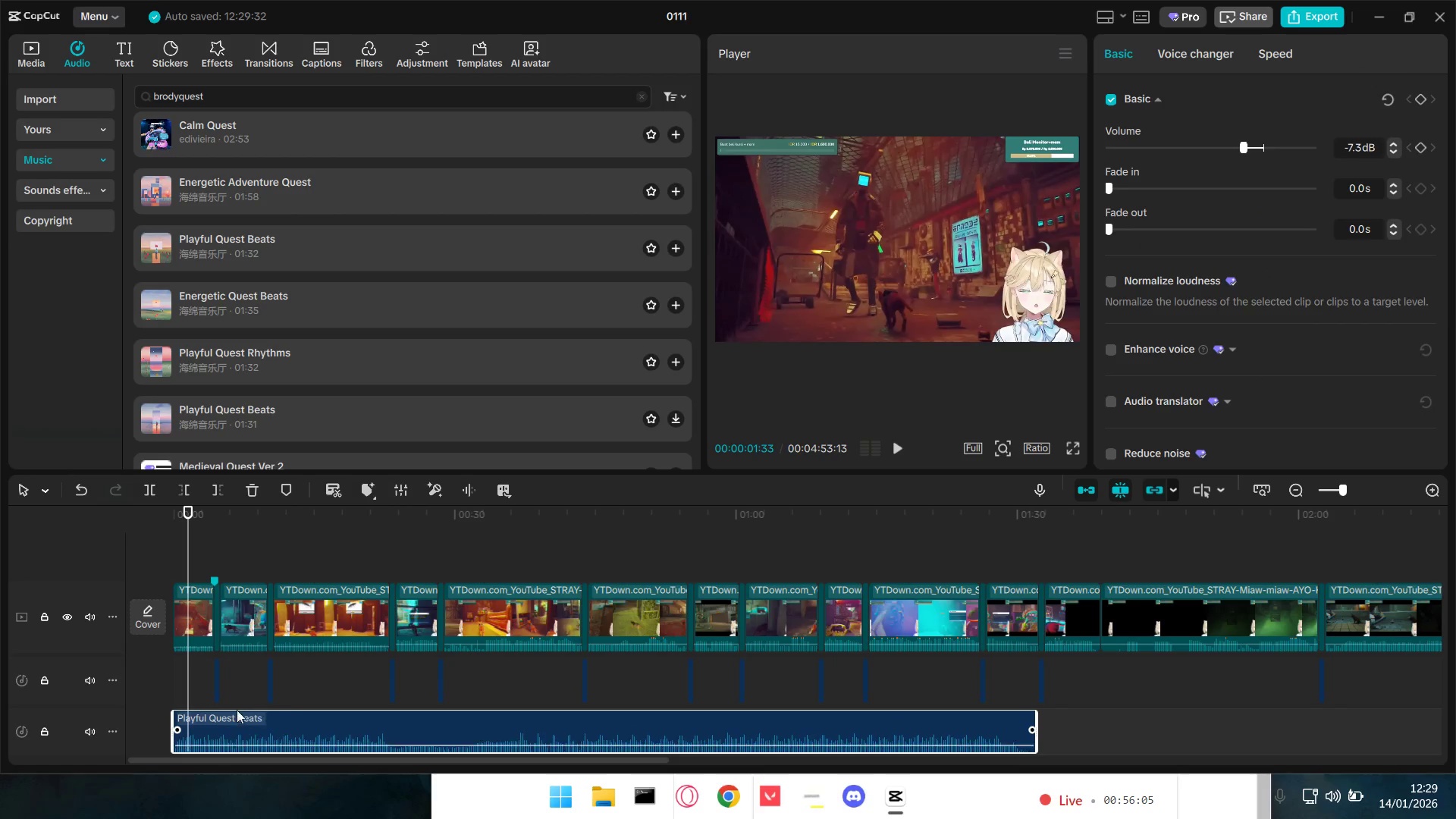 
left_click_drag(start_coordinate=[187, 555], to_coordinate=[134, 554])
 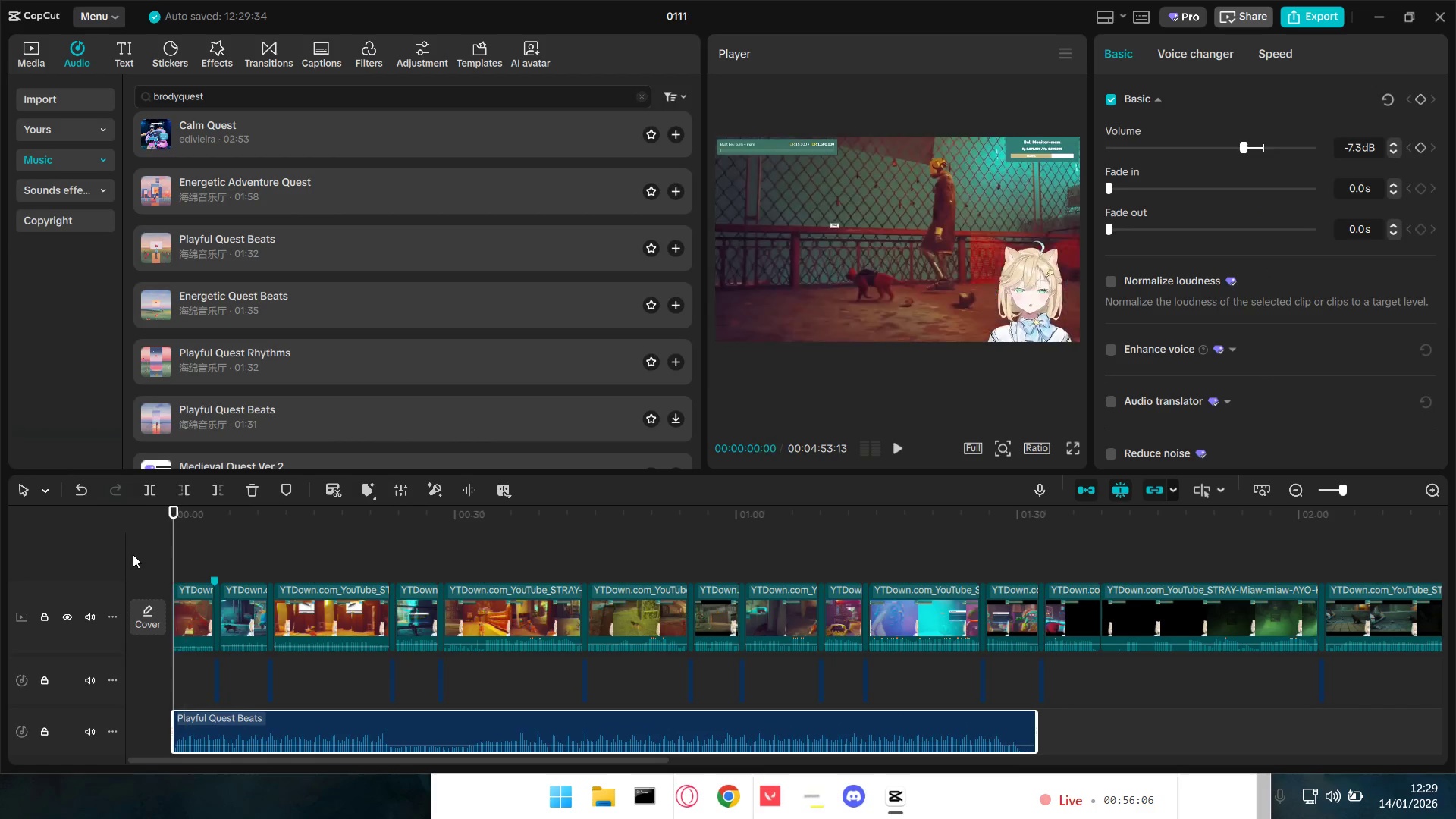 
key(Space)
 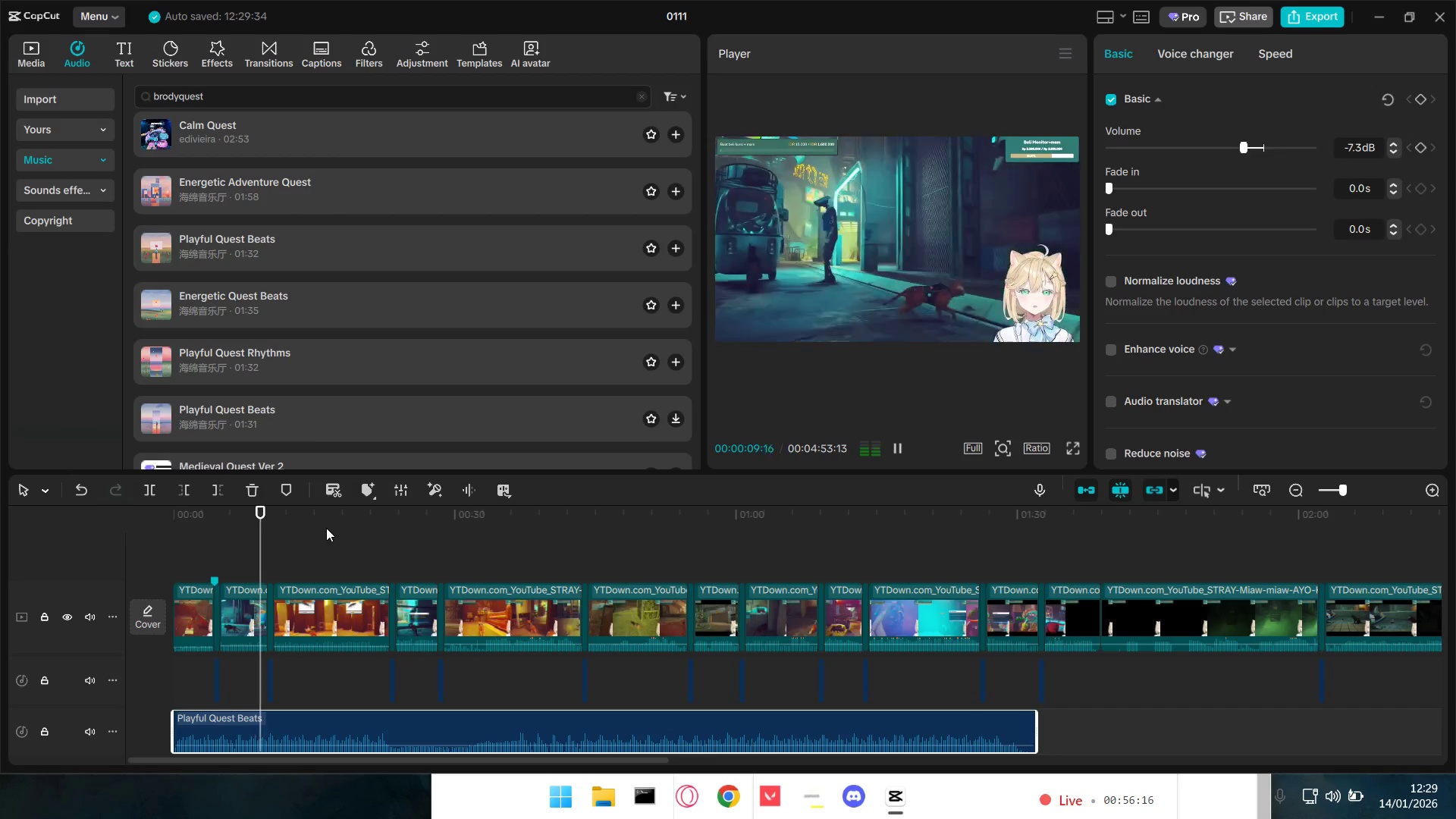 
wait(14.45)
 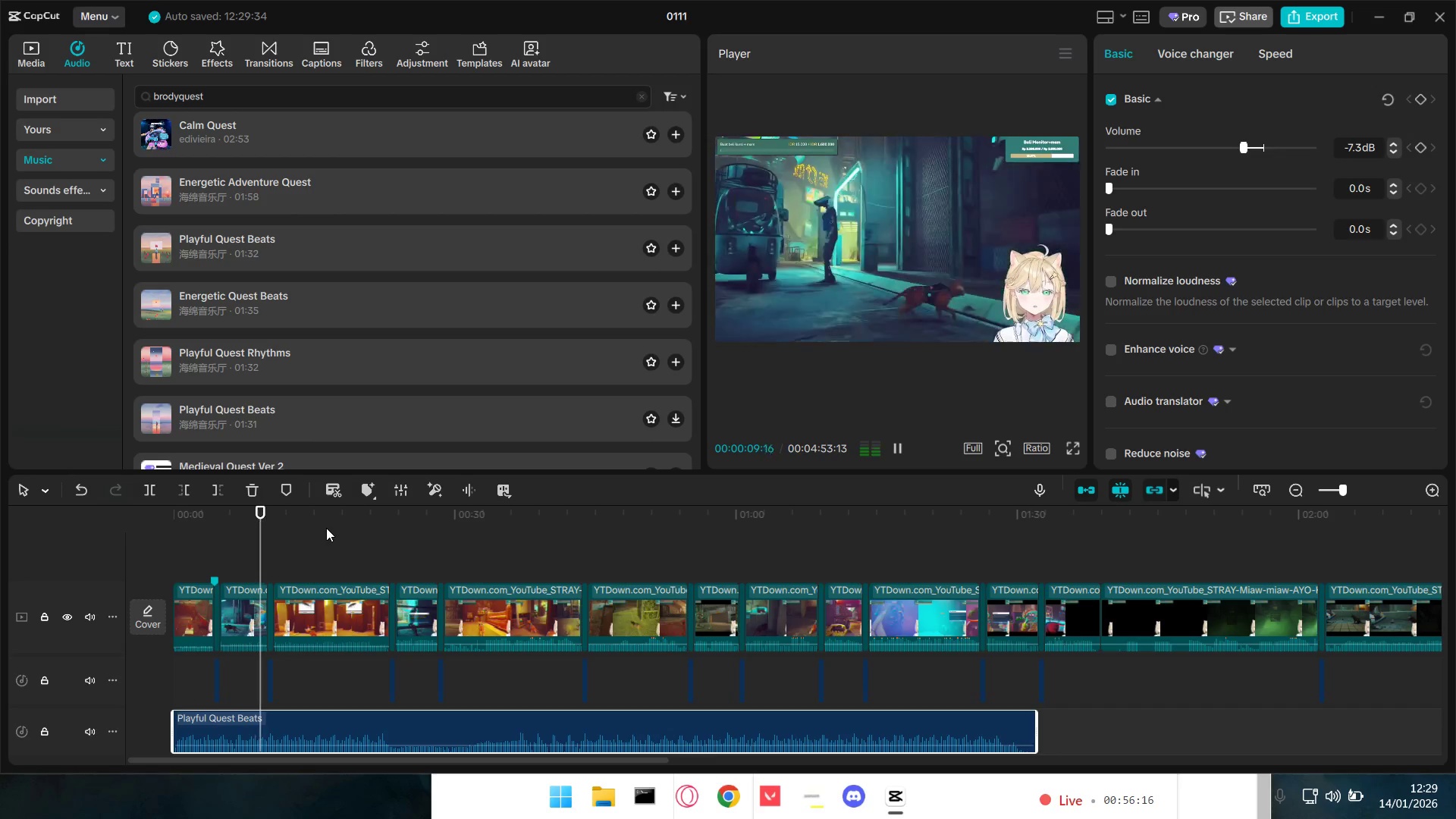 
key(Space)
 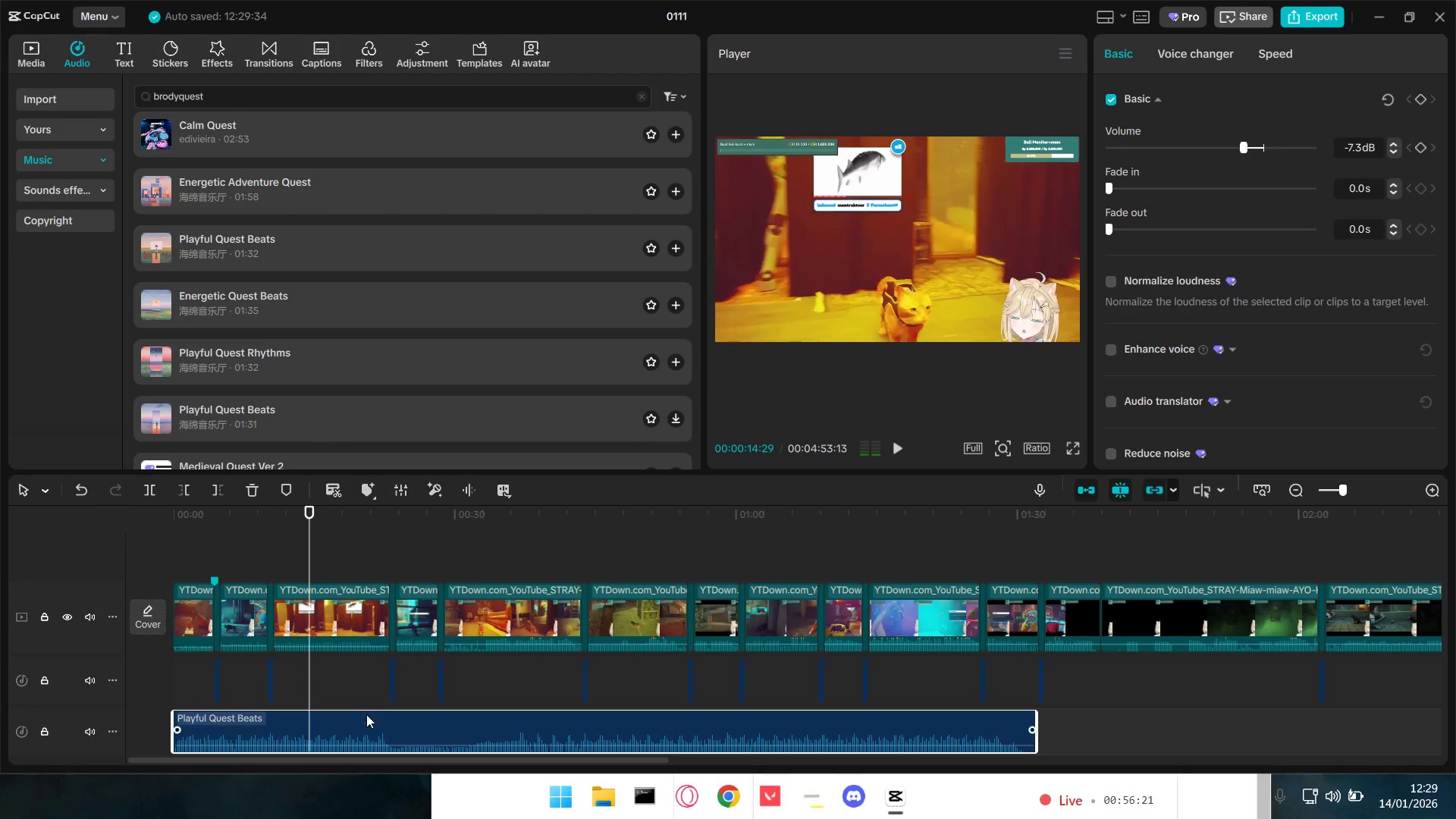 
left_click([366, 720])
 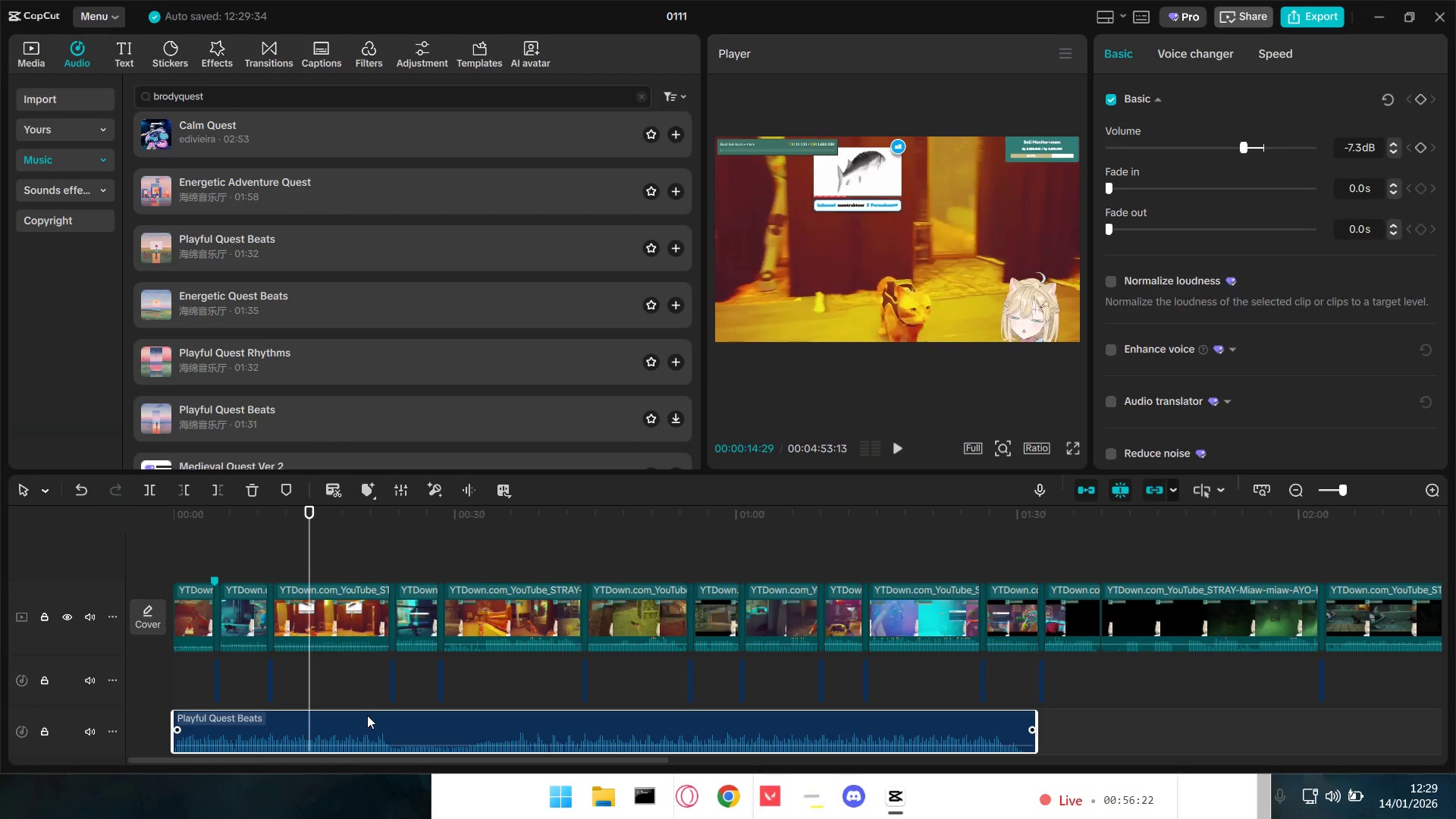 
key(Backspace)
 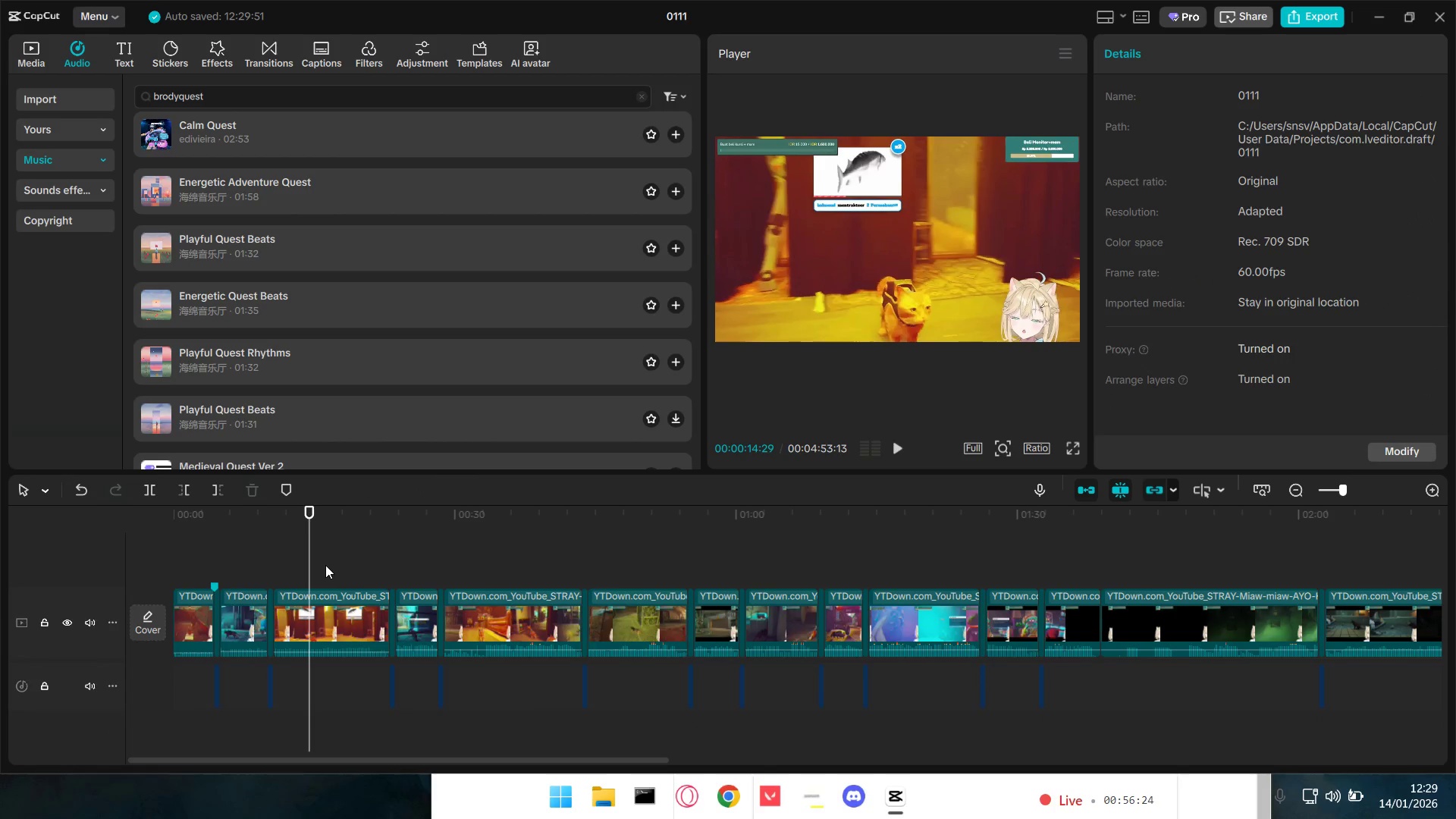 
key(Space)
 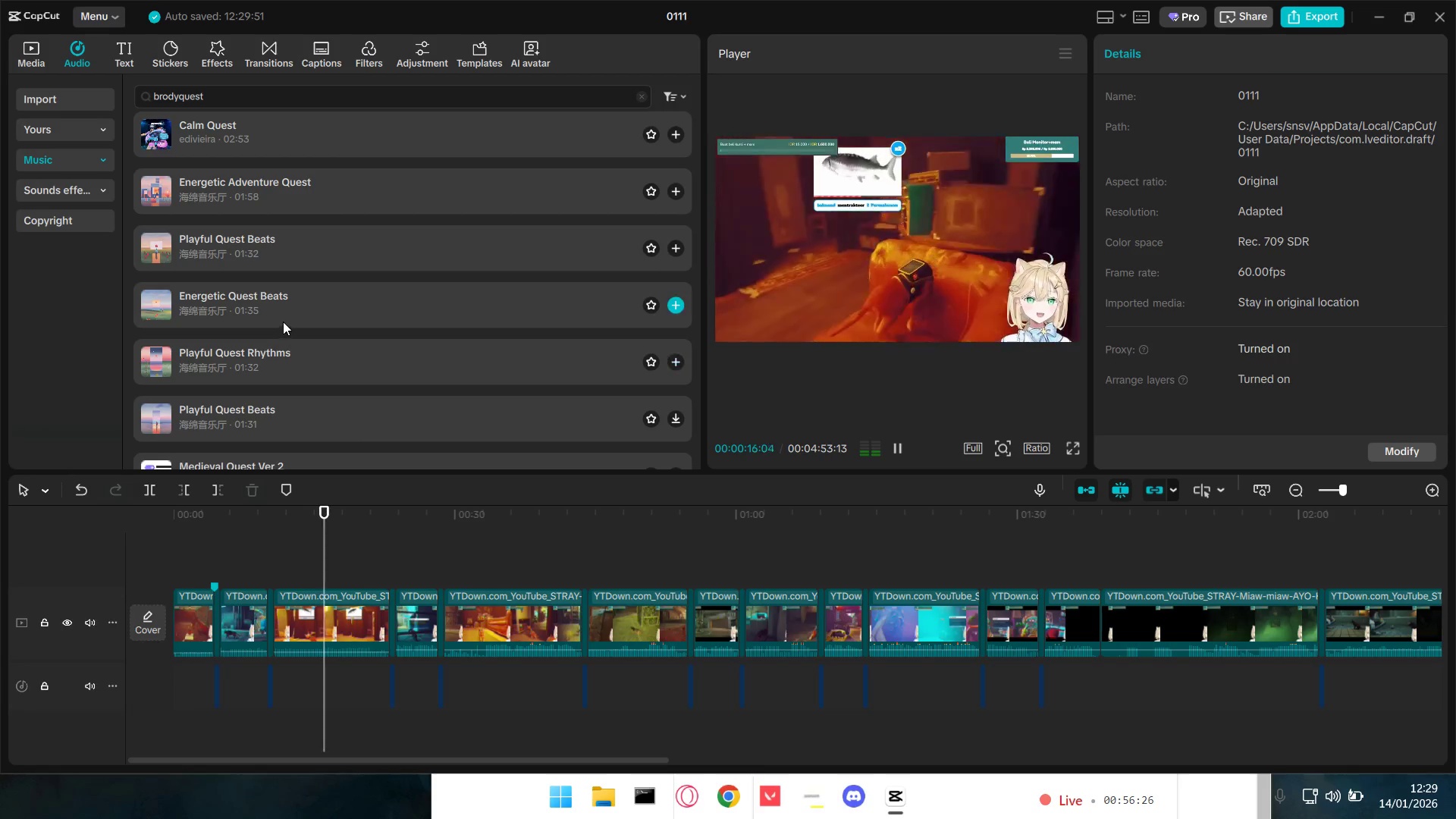 
left_click([318, 360])
 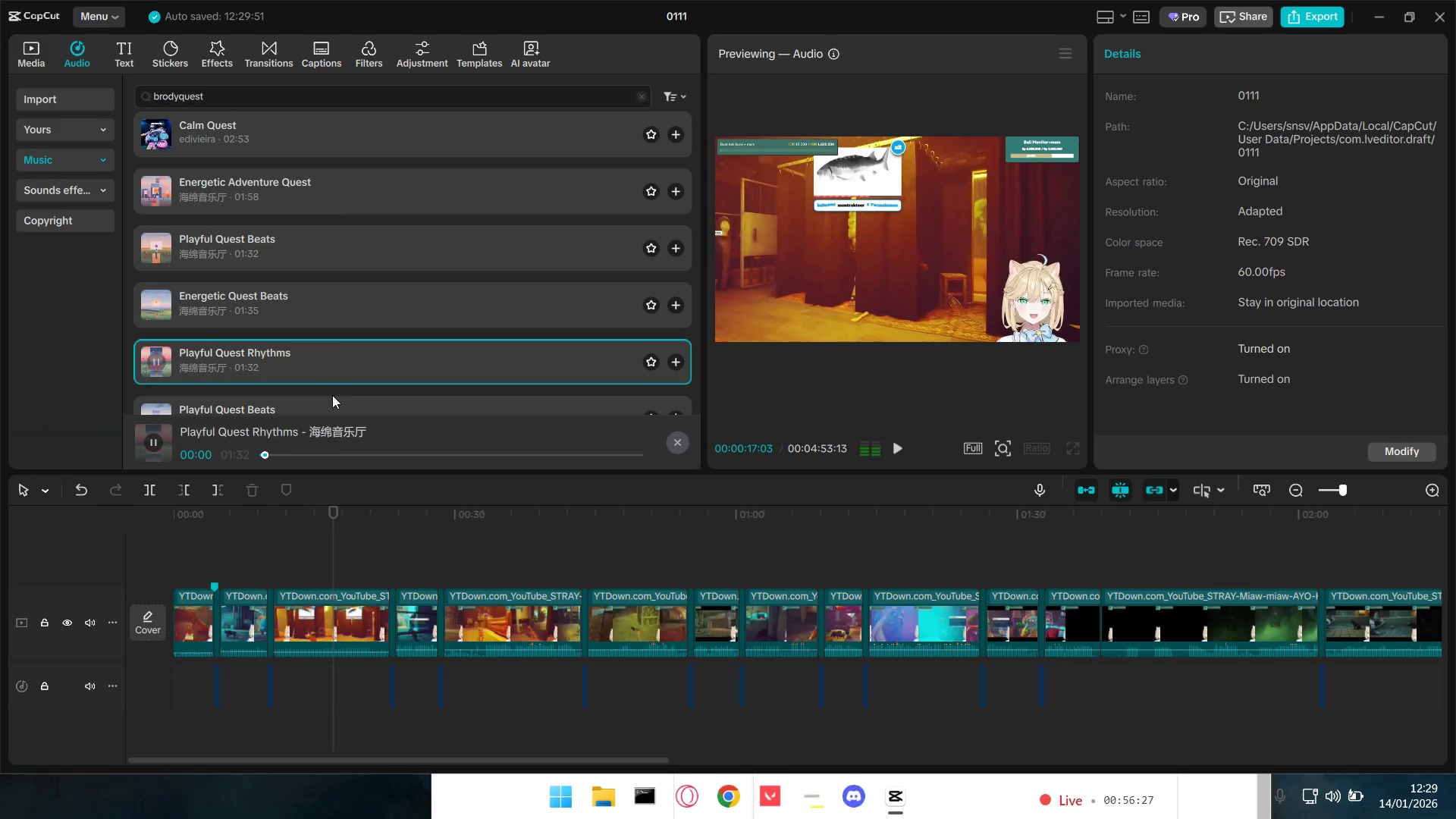 
scroll: coordinate [344, 377], scroll_direction: down, amount: 2.0
 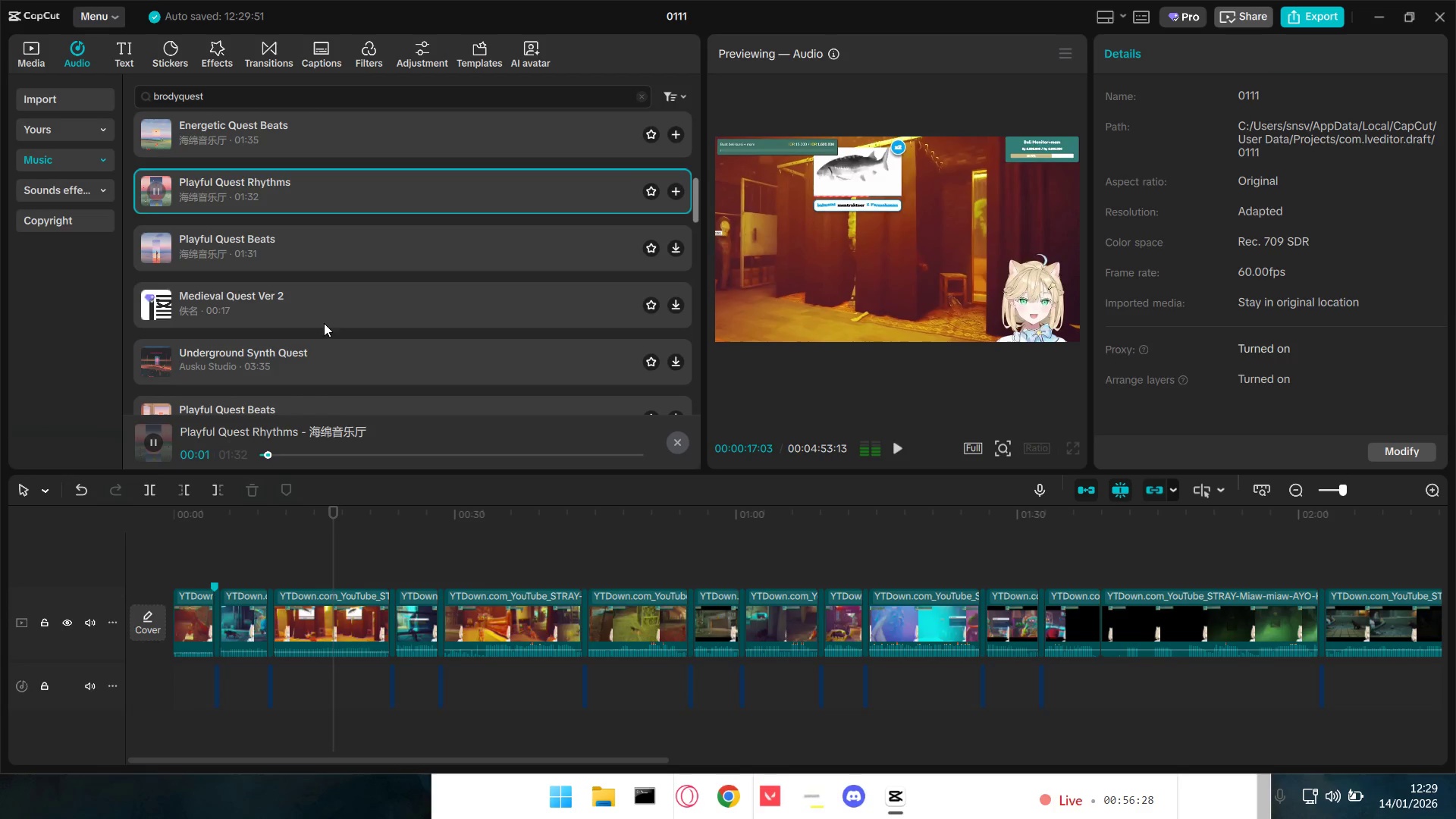 
left_click([322, 317])
 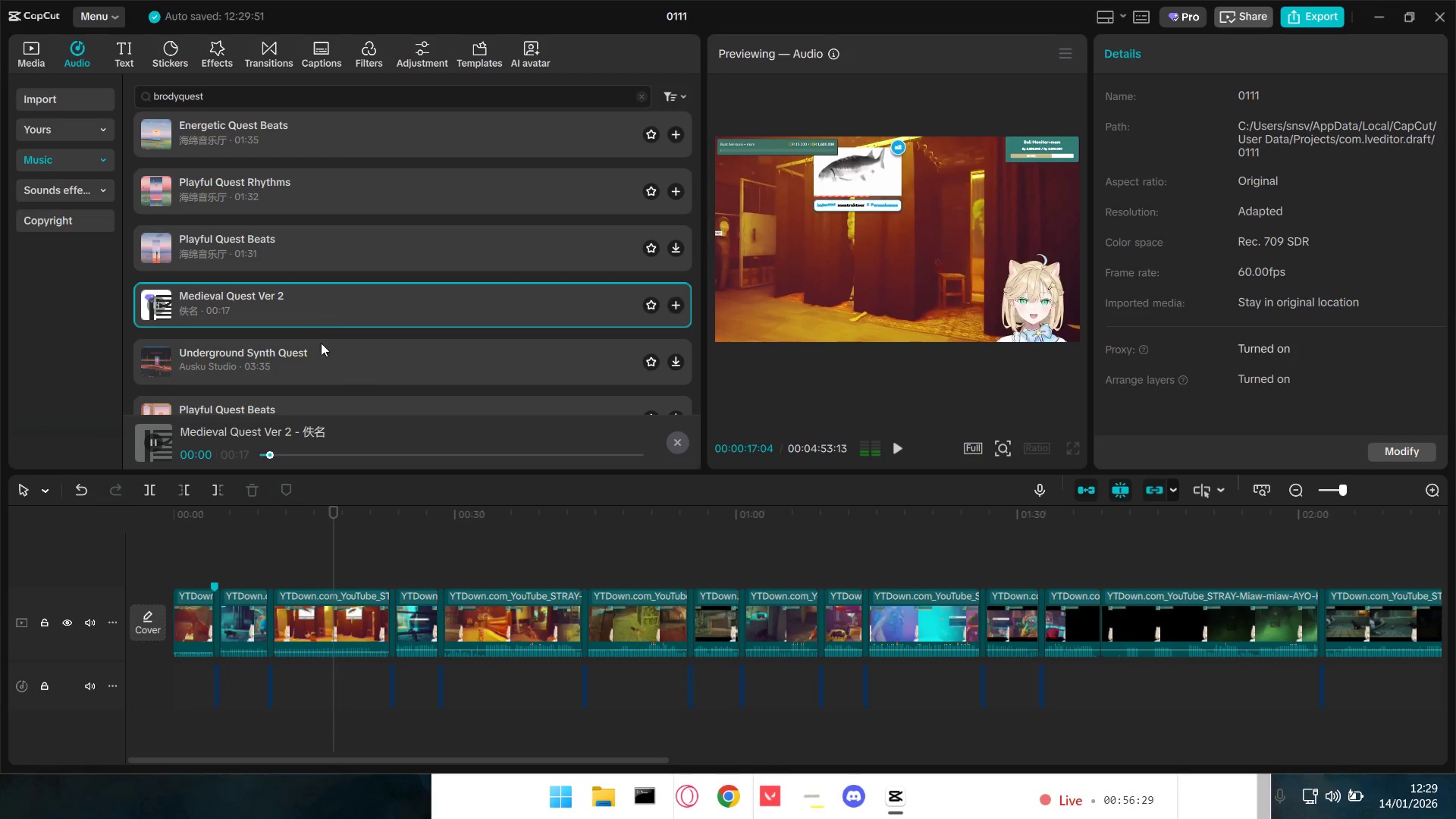 
left_click([325, 362])
 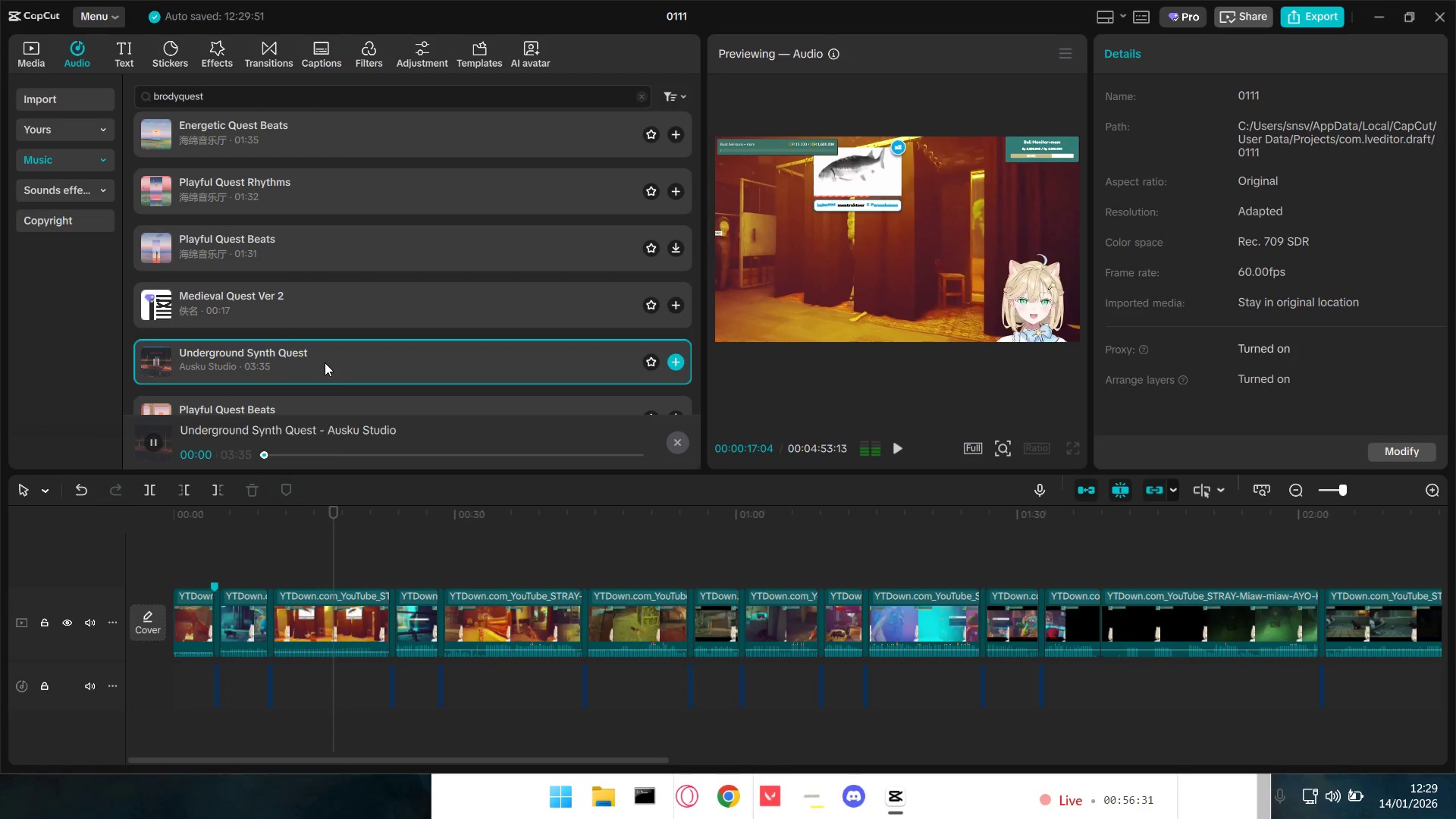 
scroll: coordinate [325, 362], scroll_direction: down, amount: 1.0
 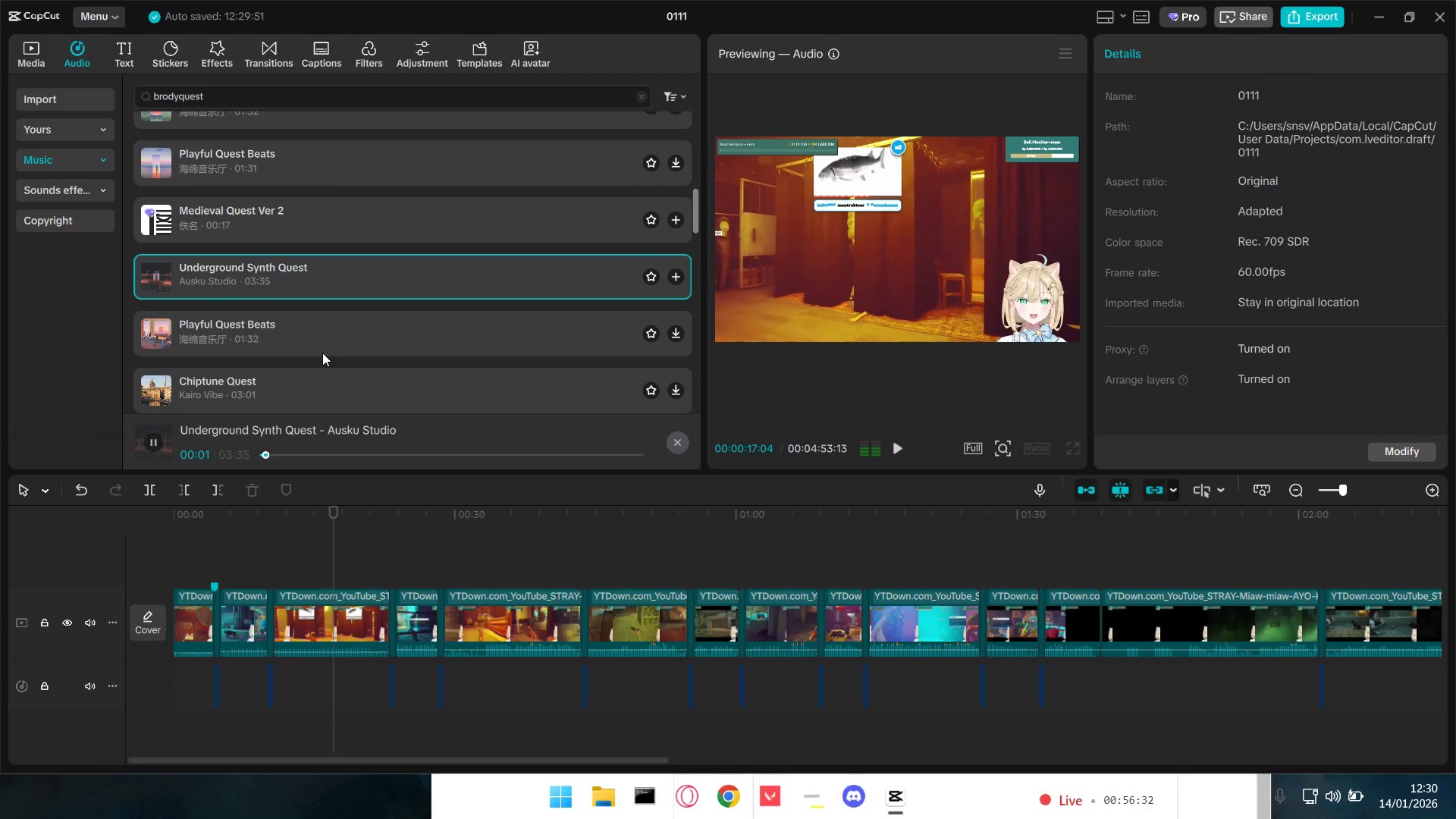 
left_click([316, 337])
 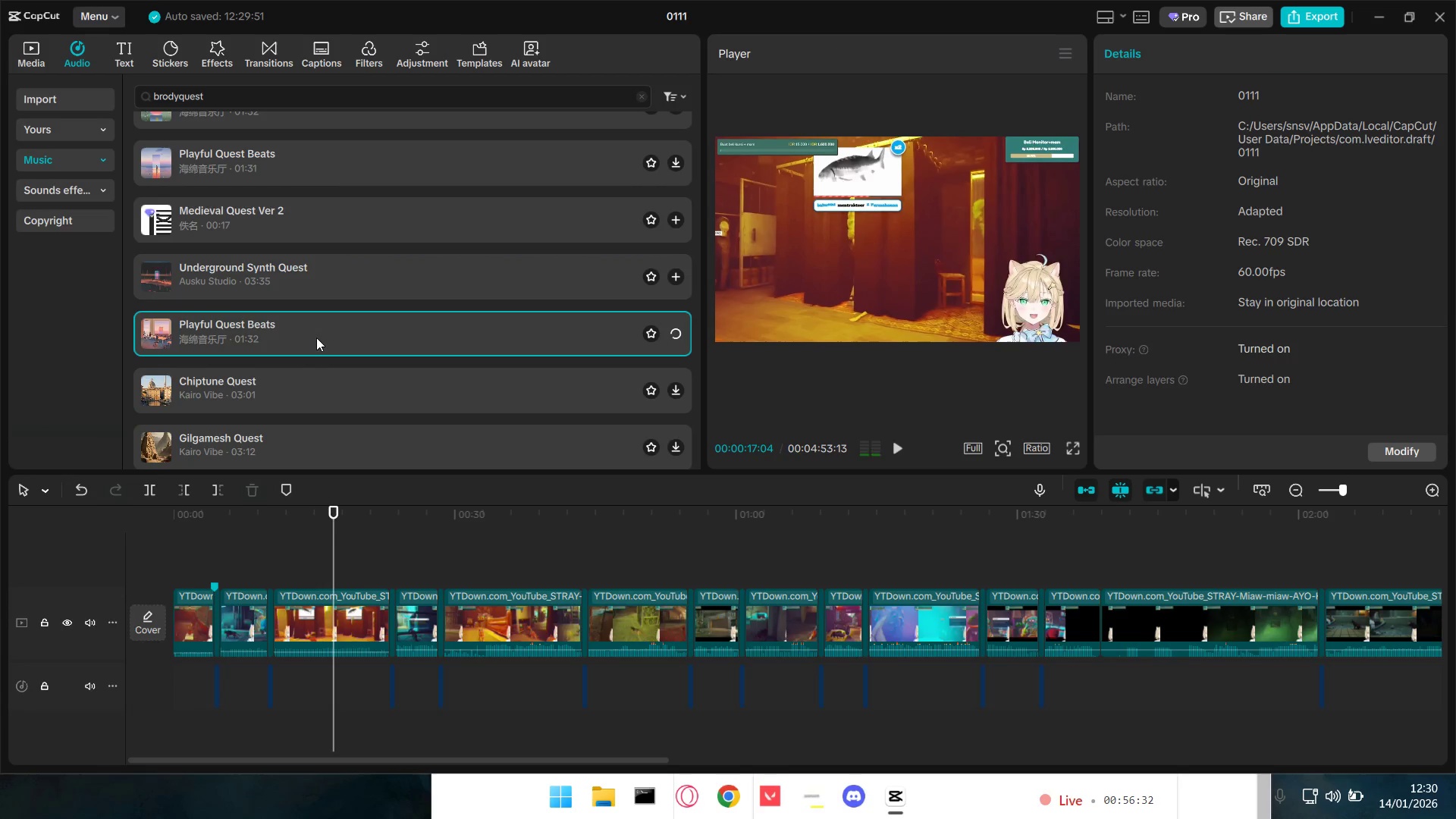 
scroll: coordinate [316, 337], scroll_direction: down, amount: 1.0
 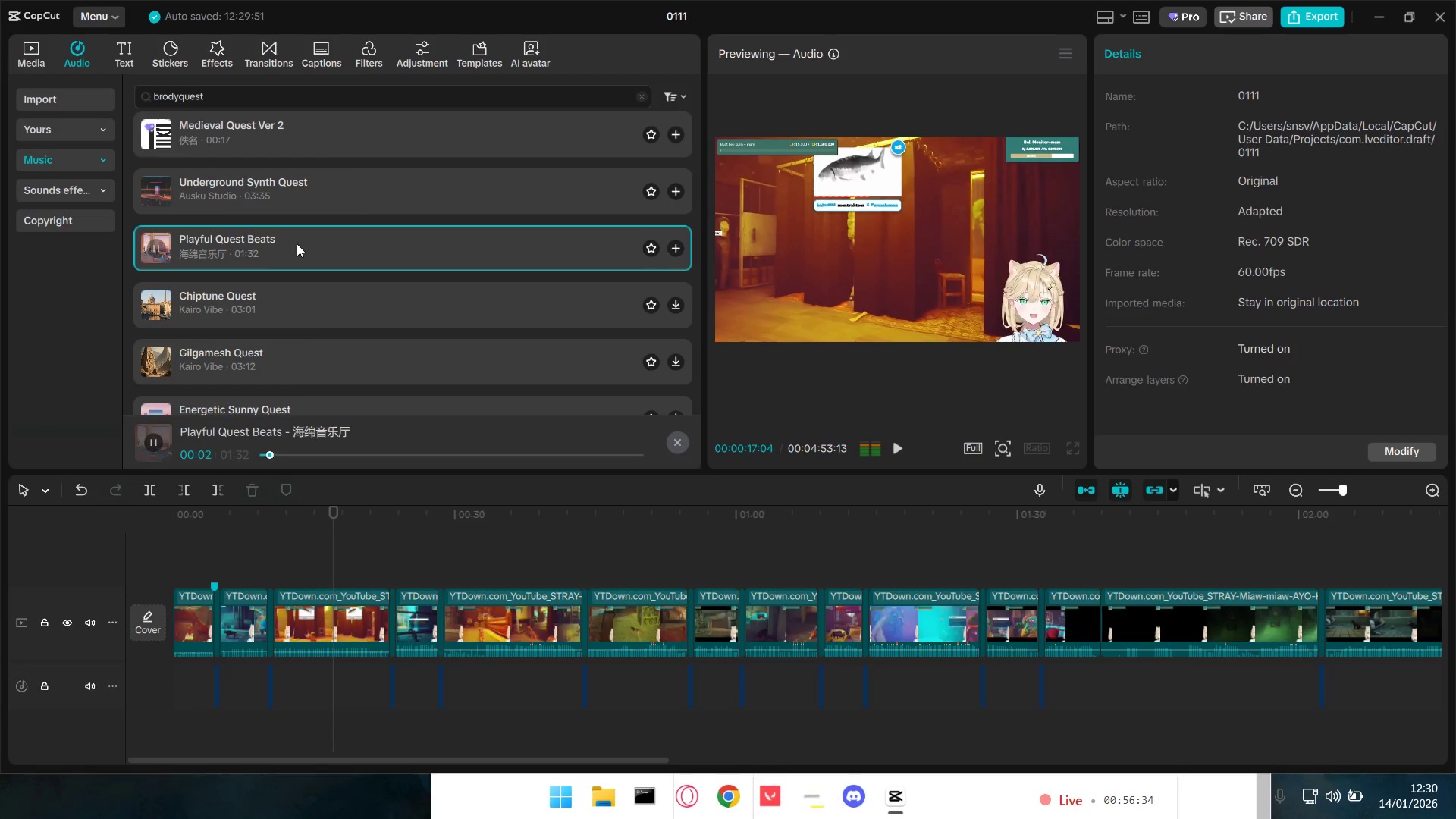 
left_click_drag(start_coordinate=[226, 96], to_coordinate=[67, 97])
 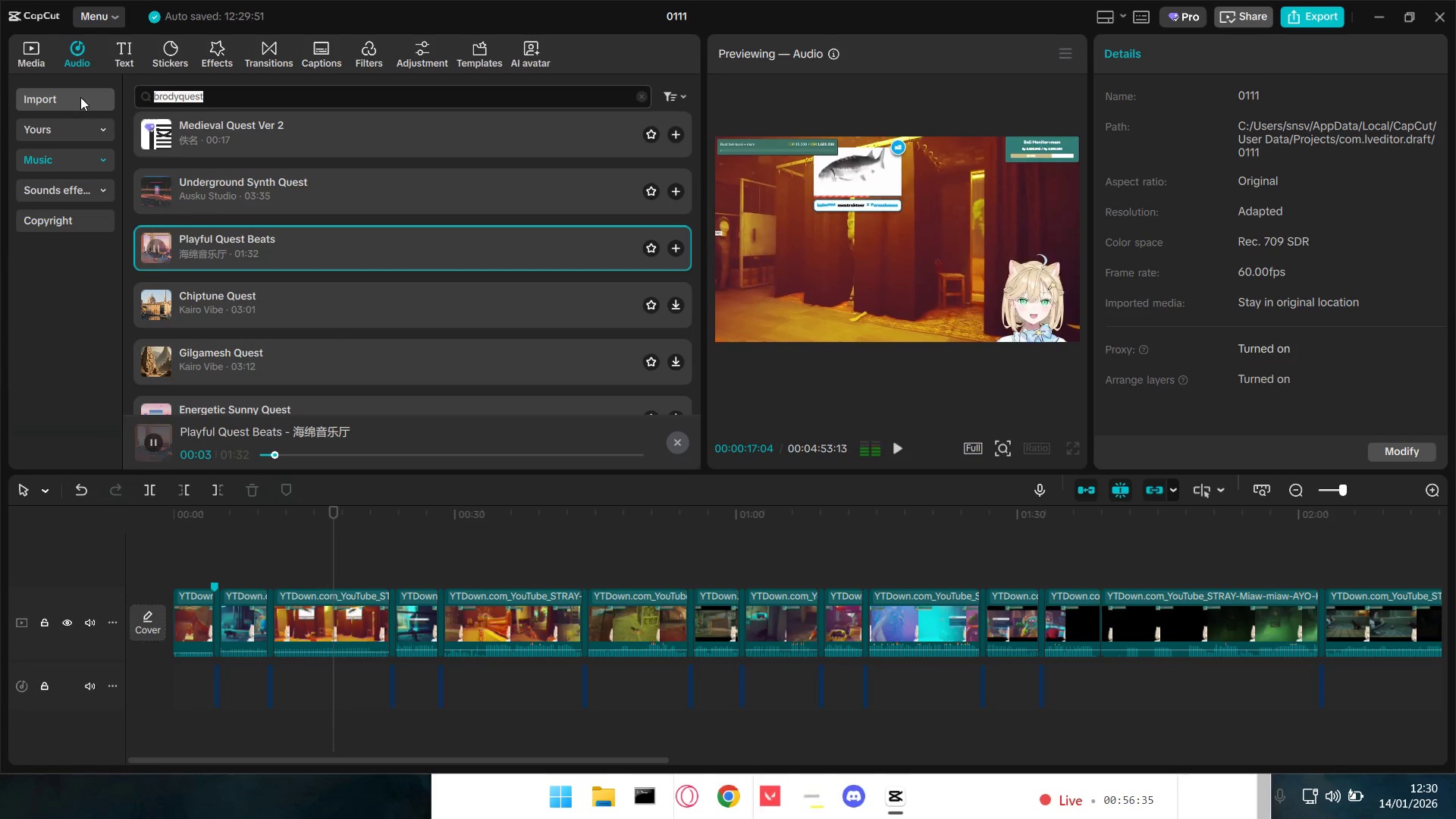 
key(Control+C)
 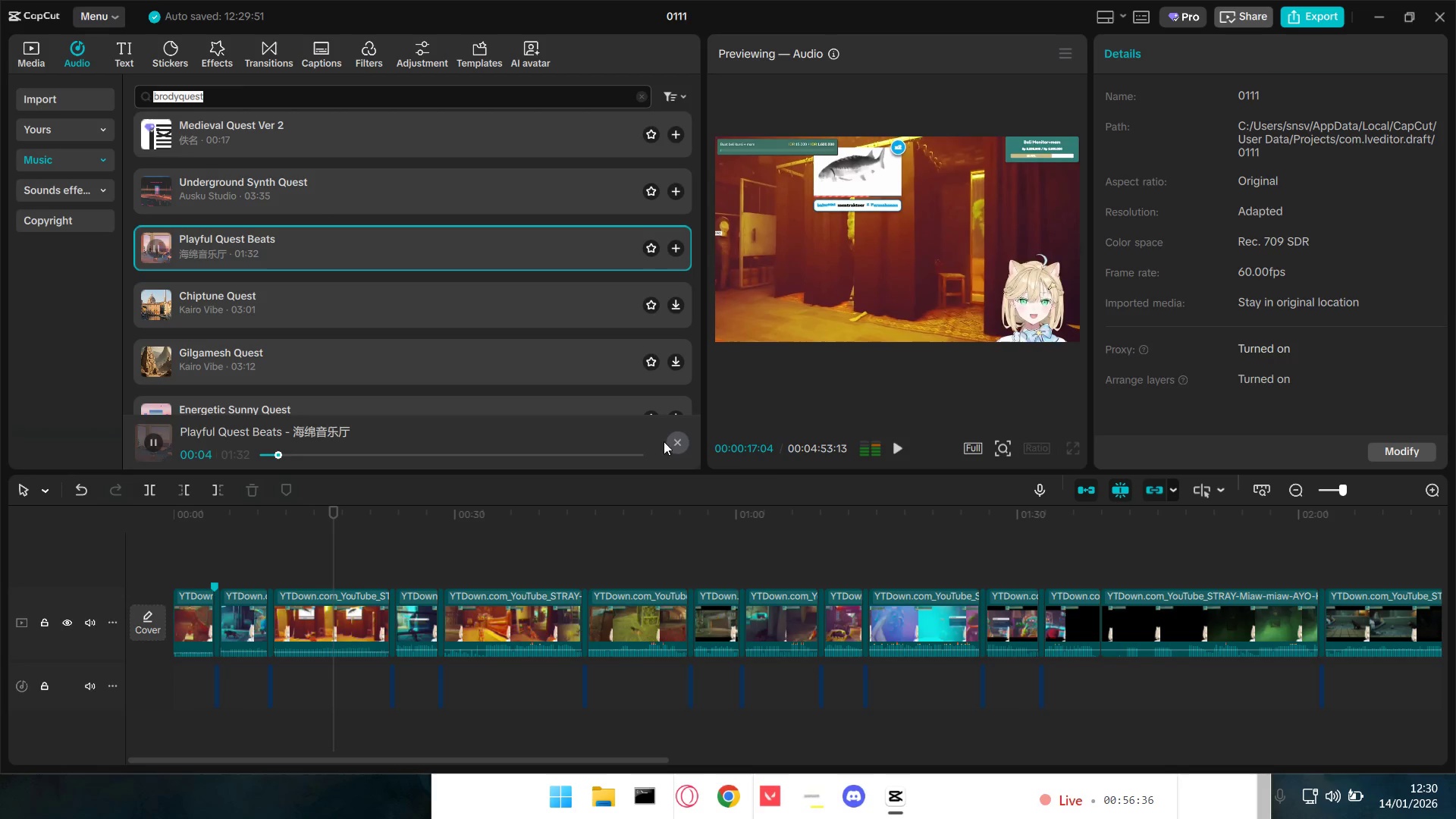 
key(Alt+AltLeft)
 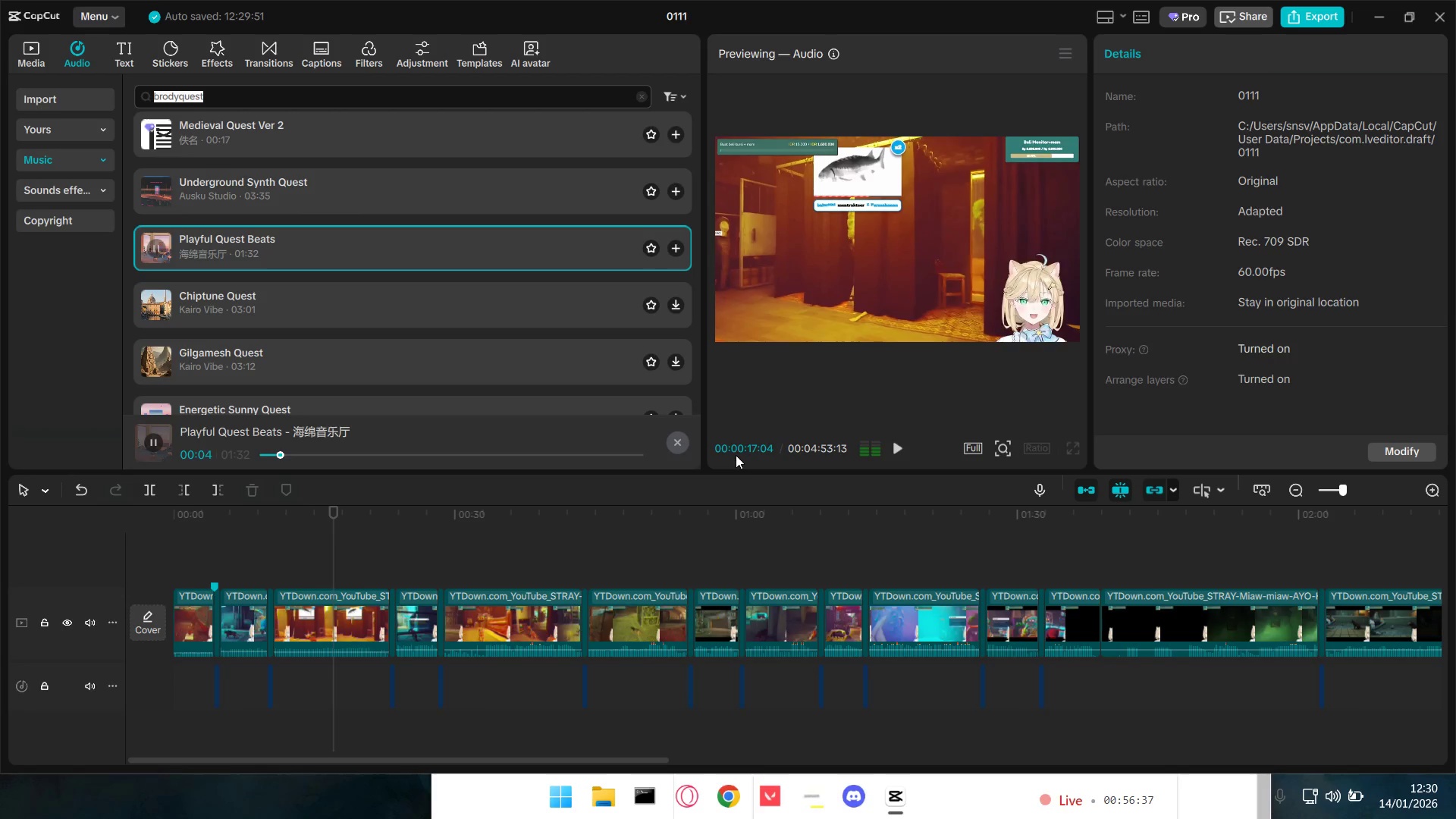 
key(Space)
 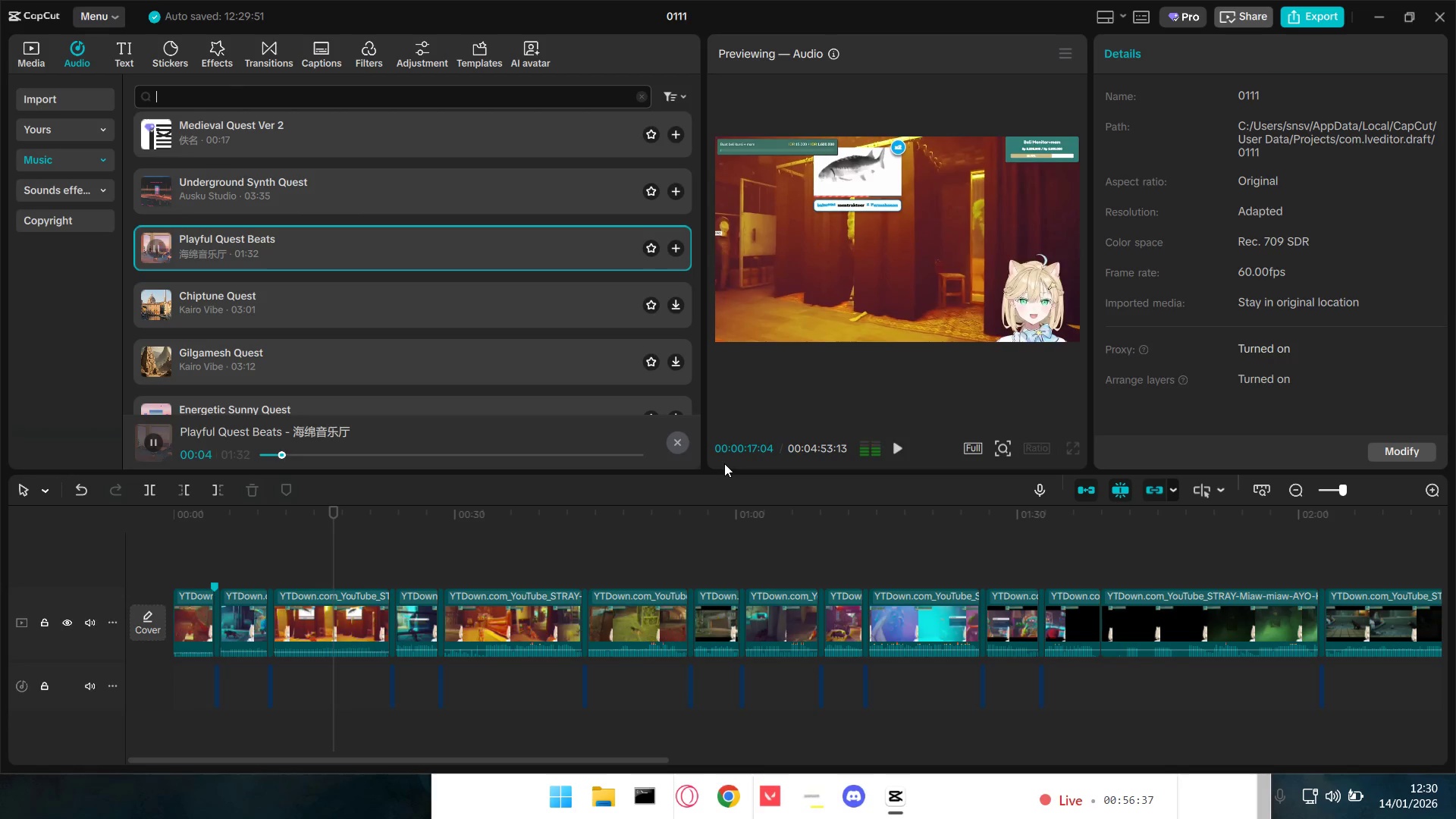 
key(Alt+Tab)
 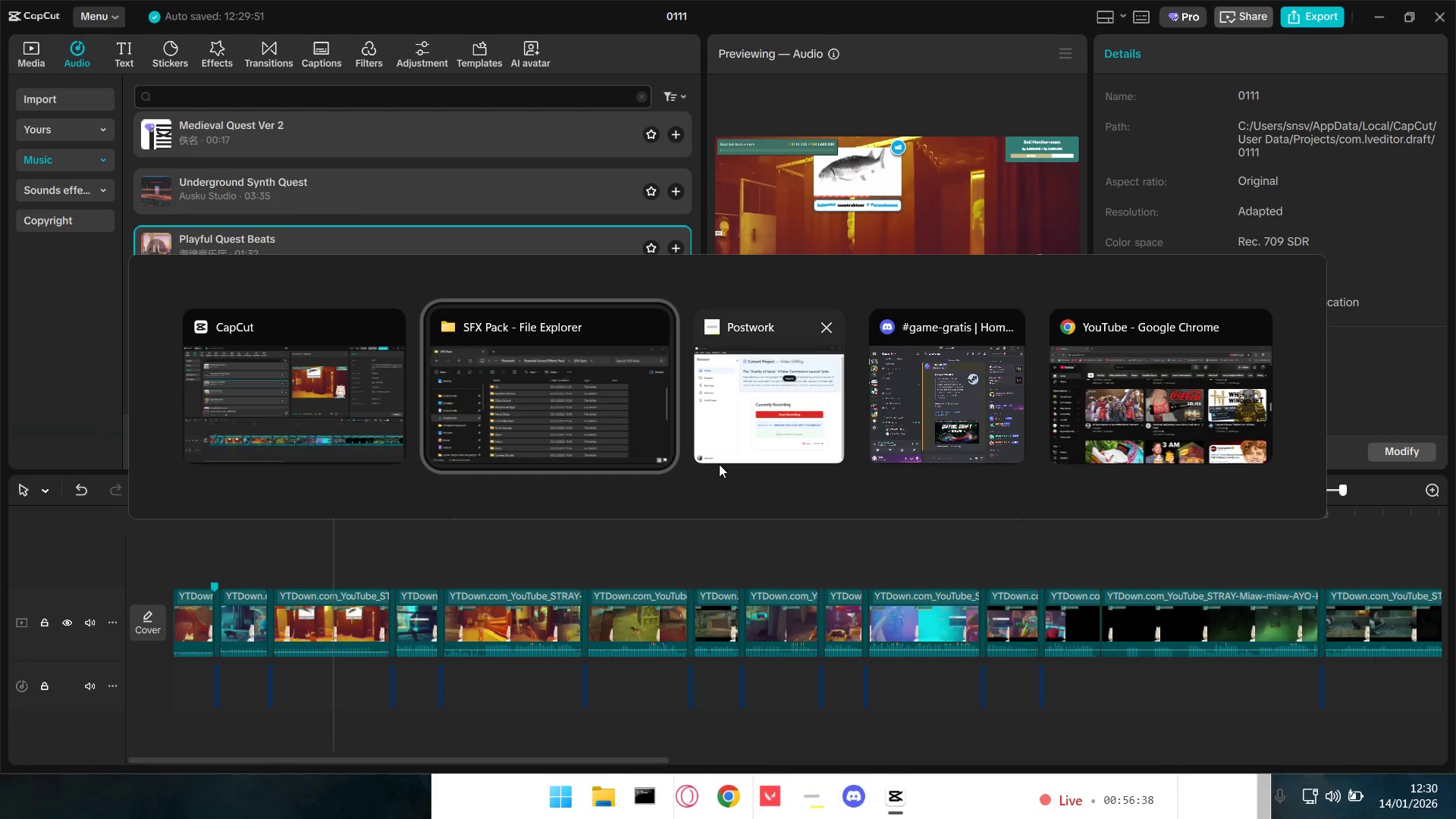 
key(Alt+AltLeft)
 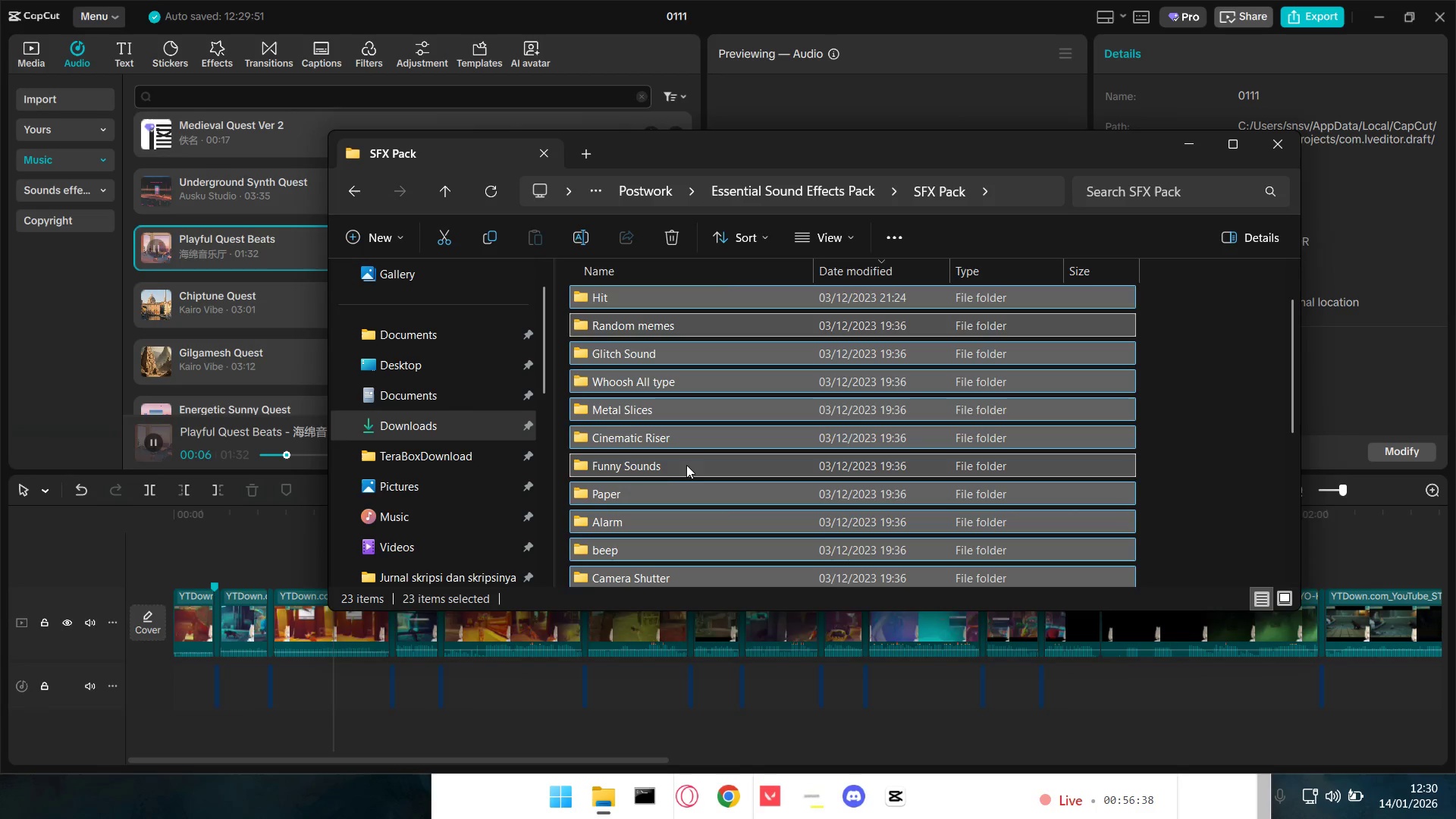 
key(Alt+Tab)
 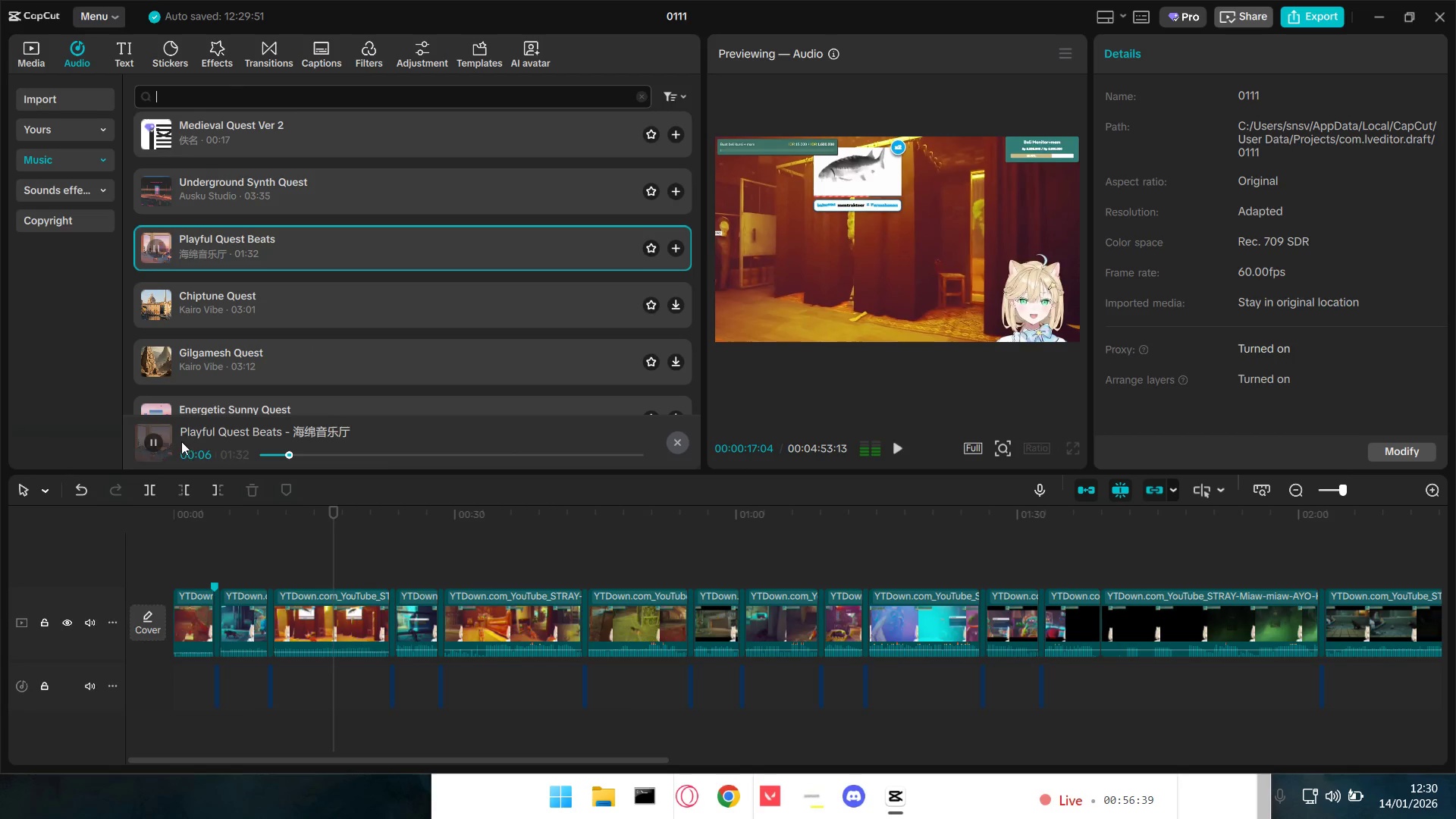 
left_click([158, 445])
 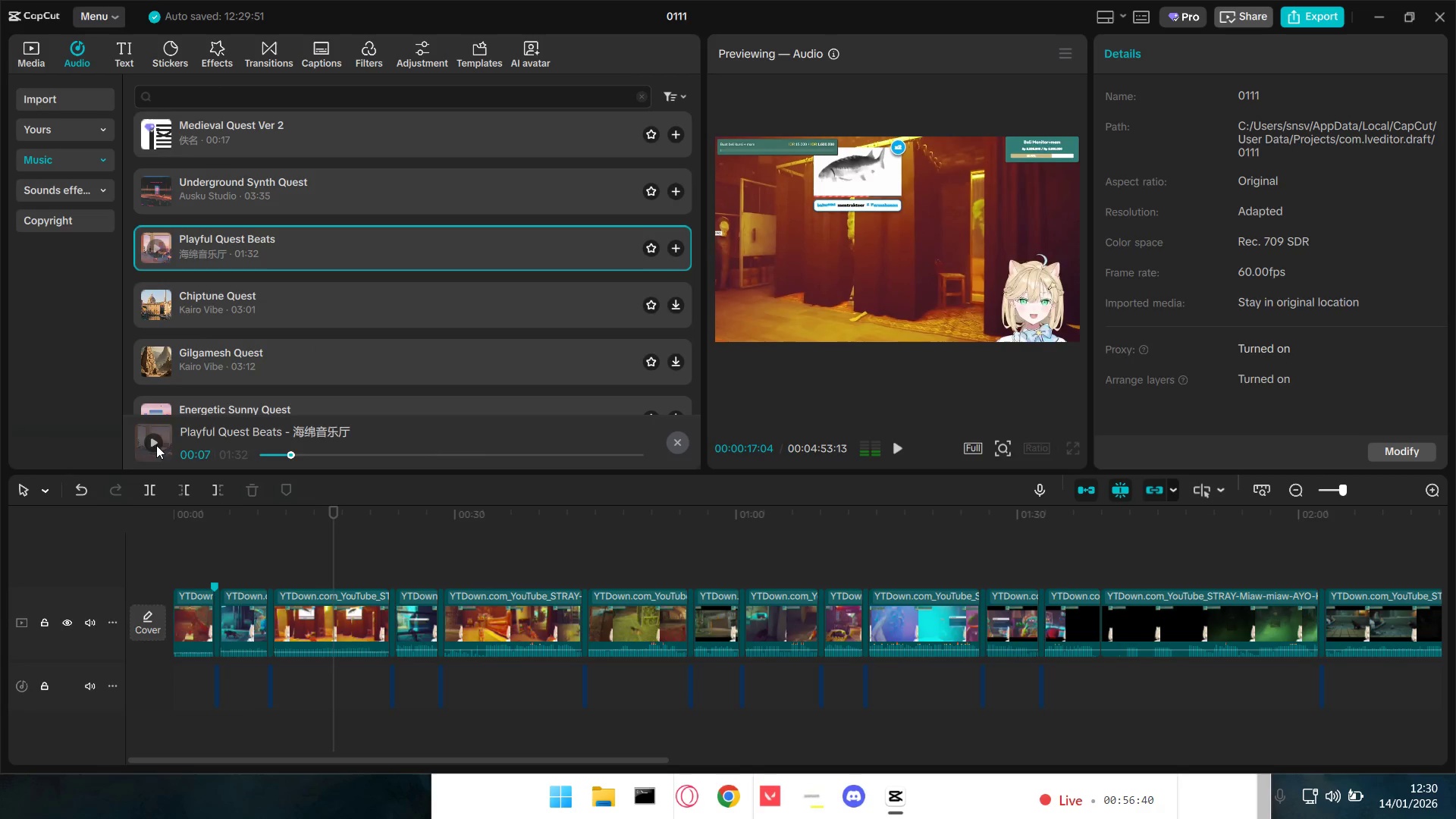 
key(Alt+Tab)
 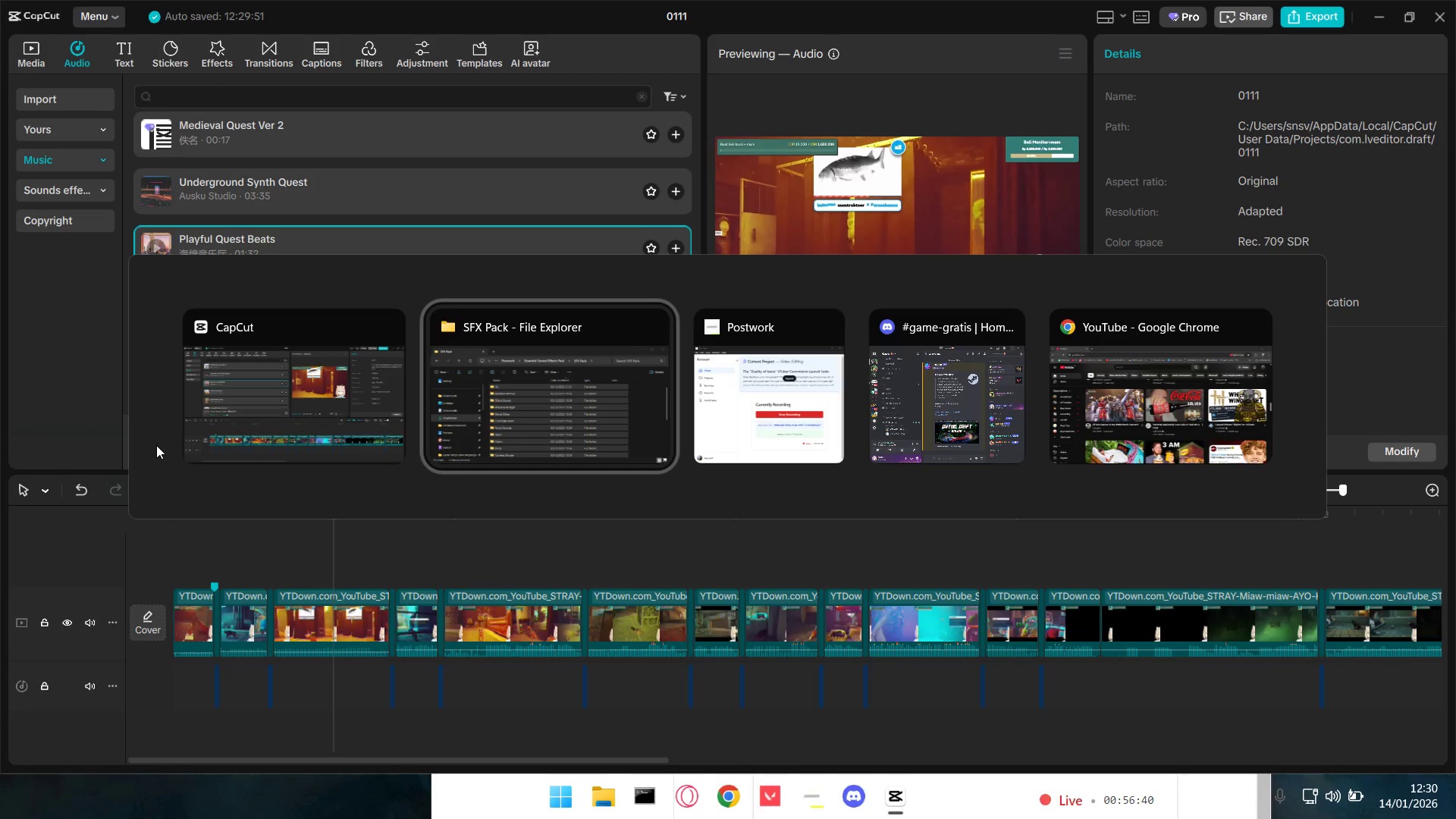 
key(Alt+Tab)
 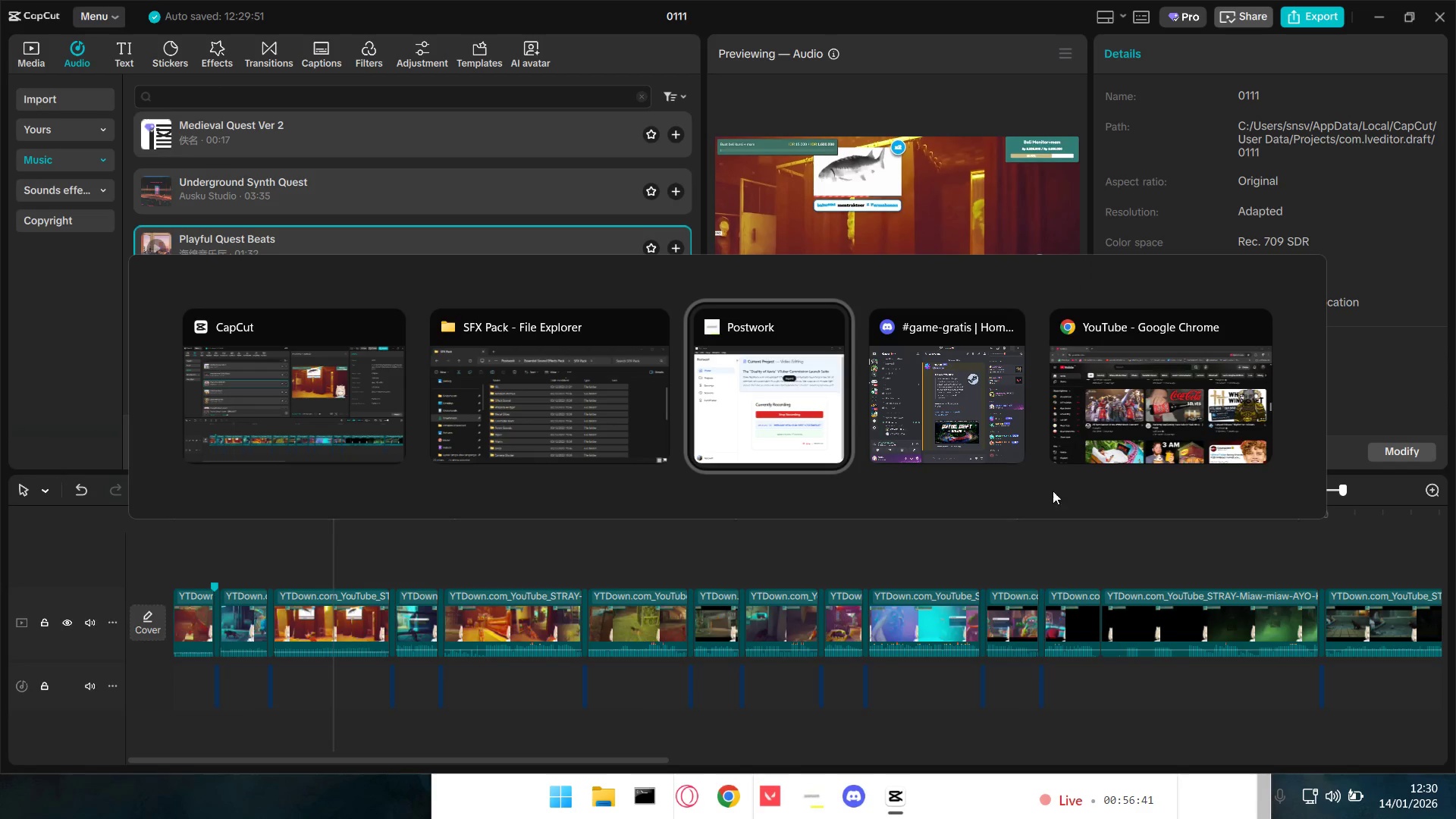 
left_click([1187, 393])
 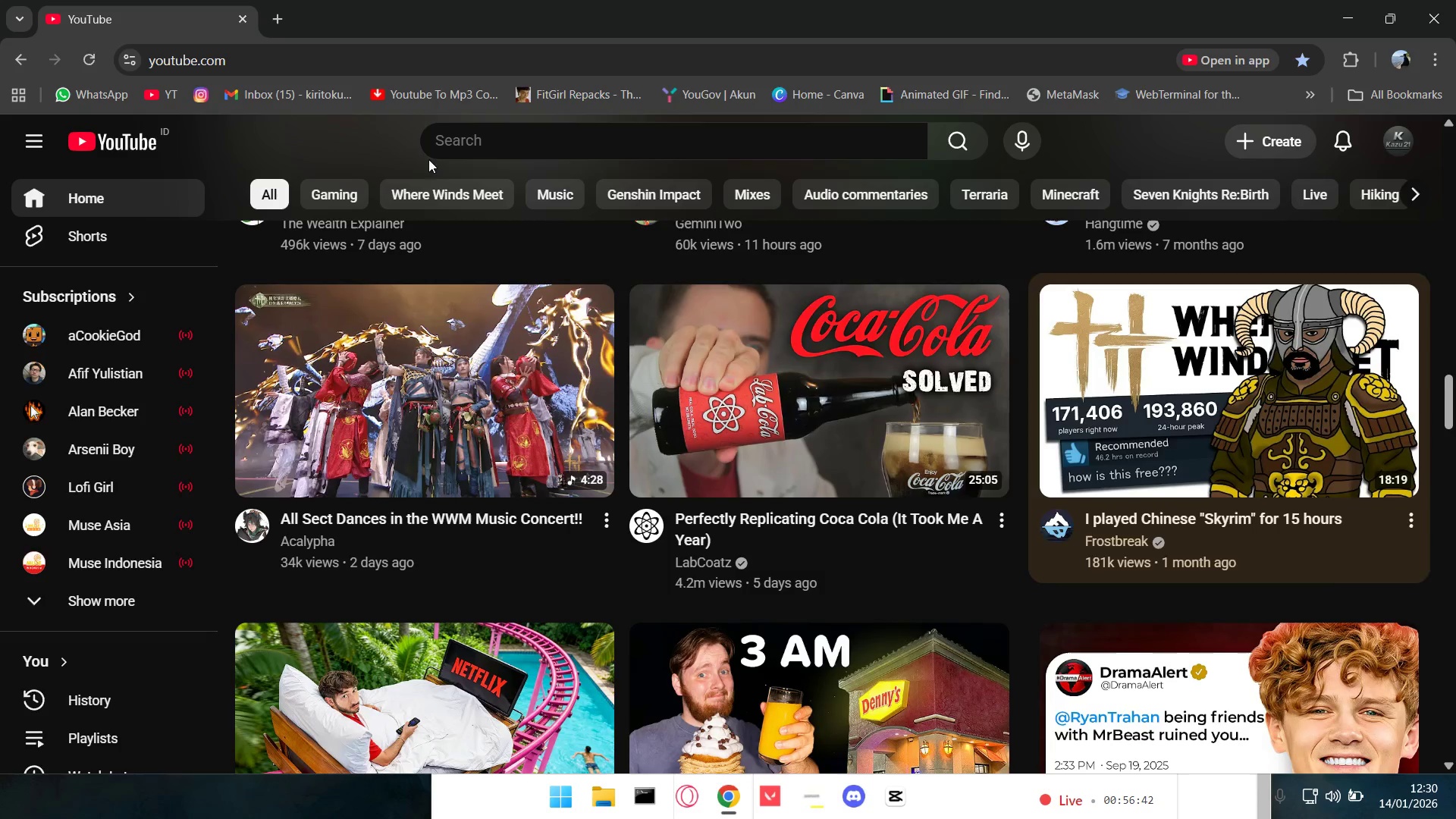 
double_click([507, 136])
 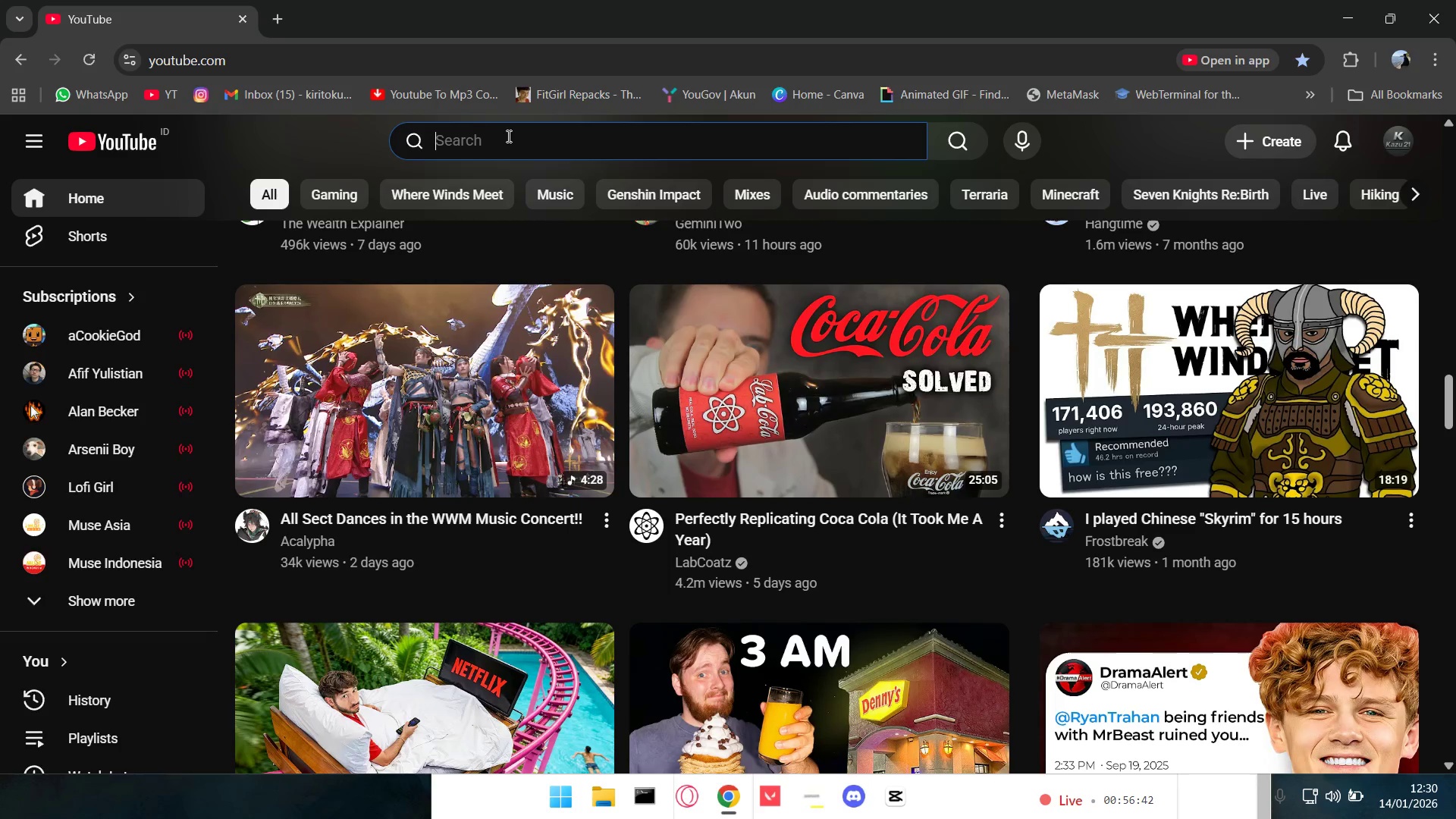 
key(Control+V)
 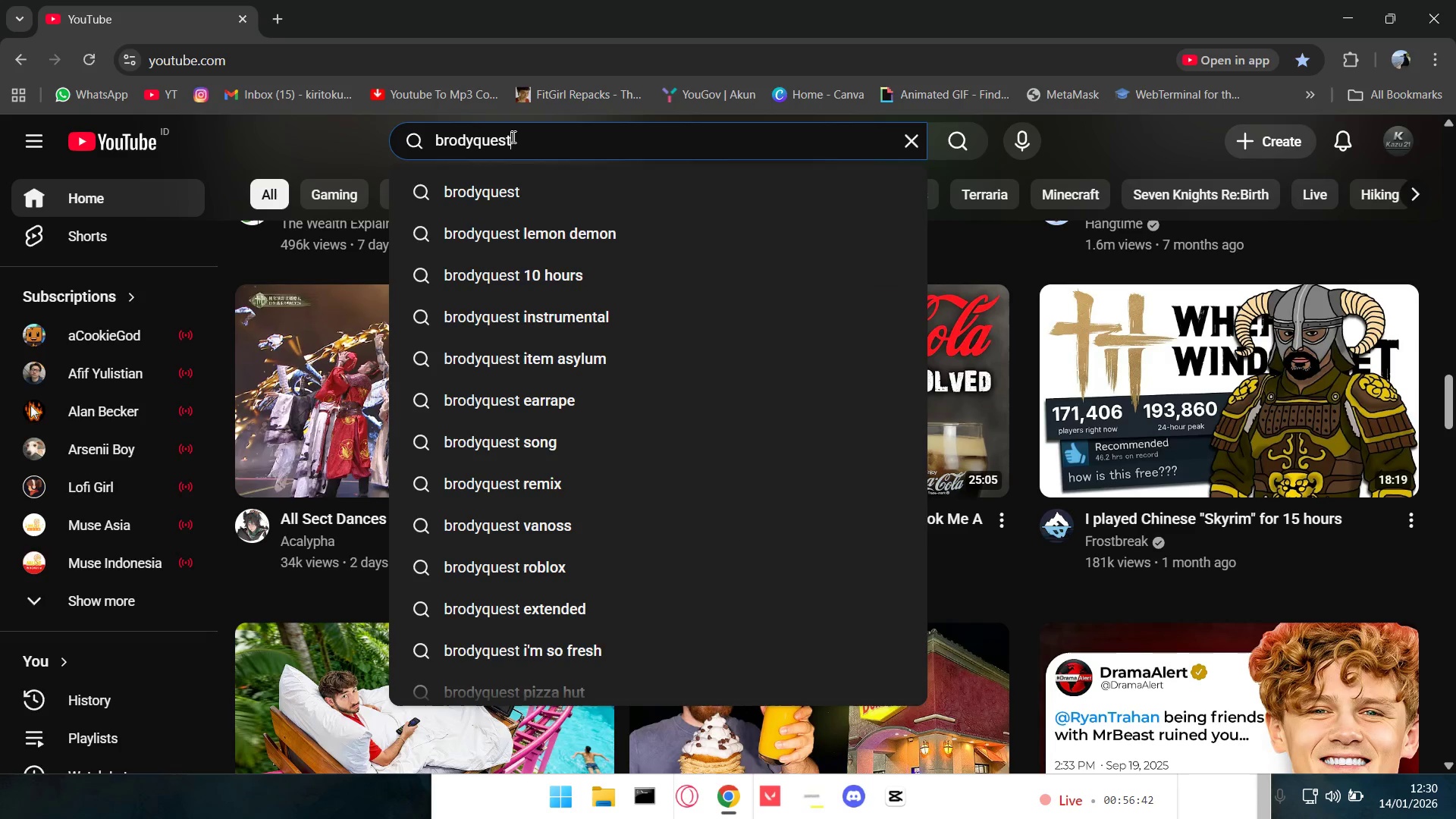 
key(Control+B)
 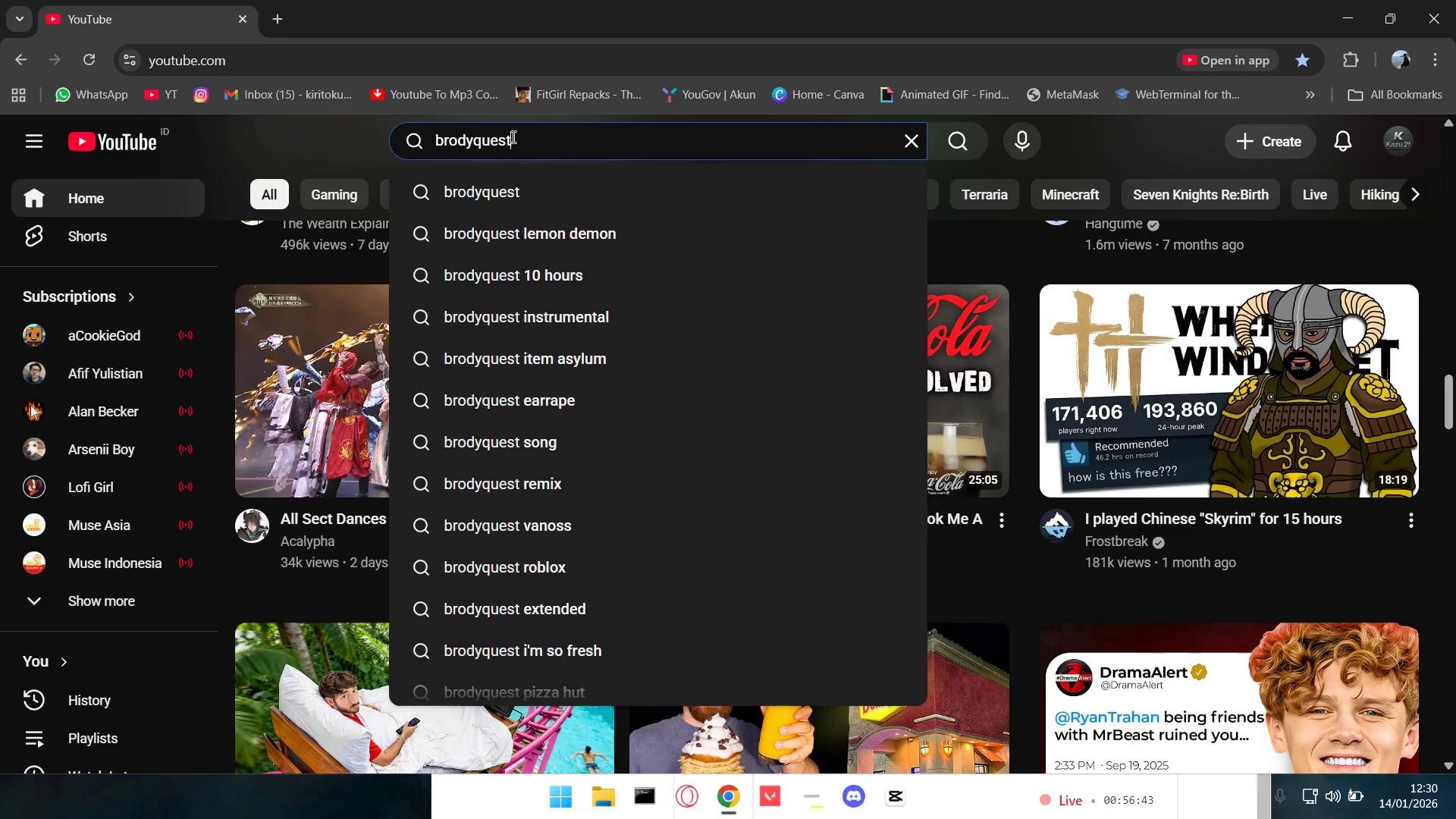 
key(Backslash)
 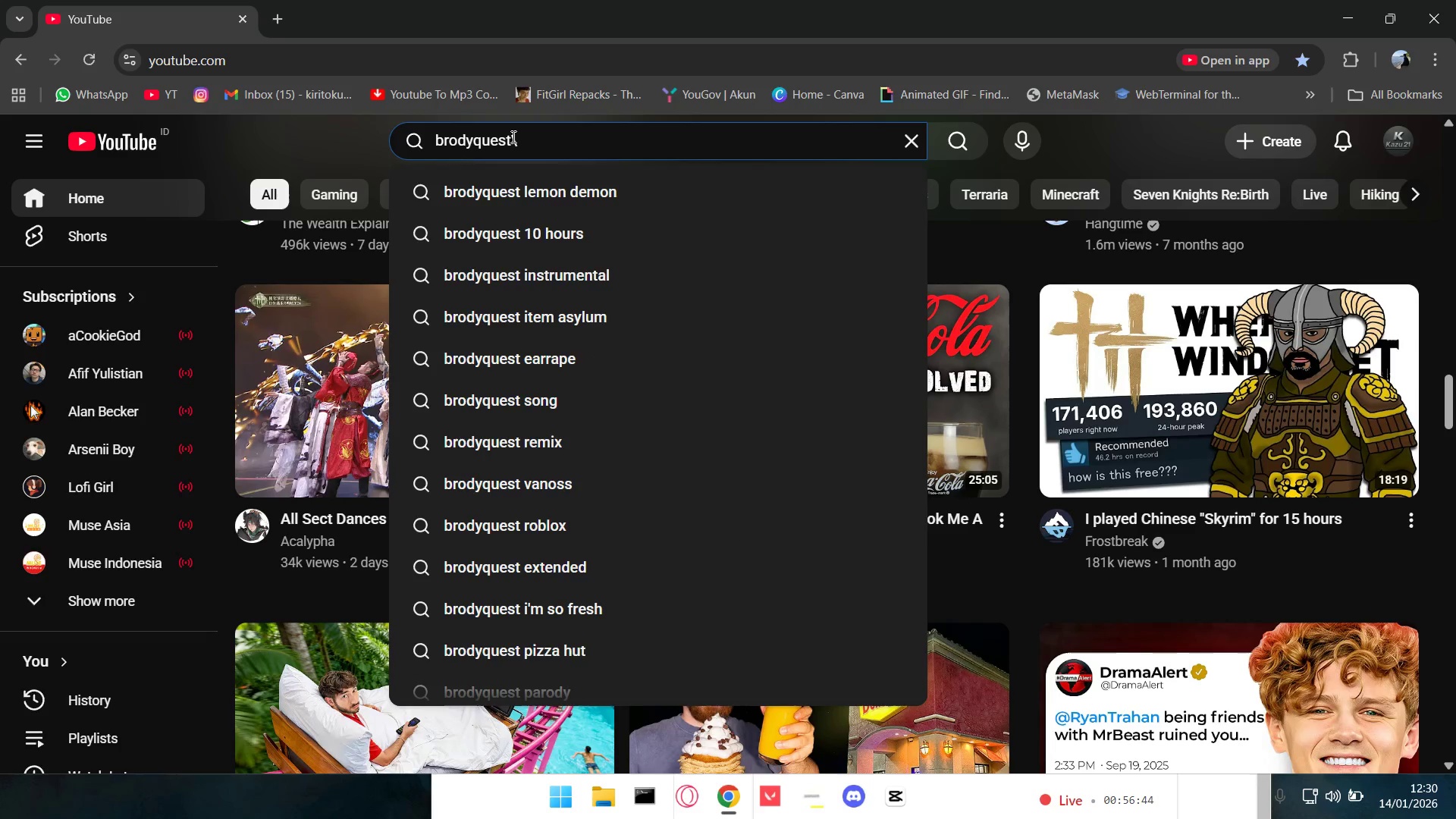 
key(Backspace)
 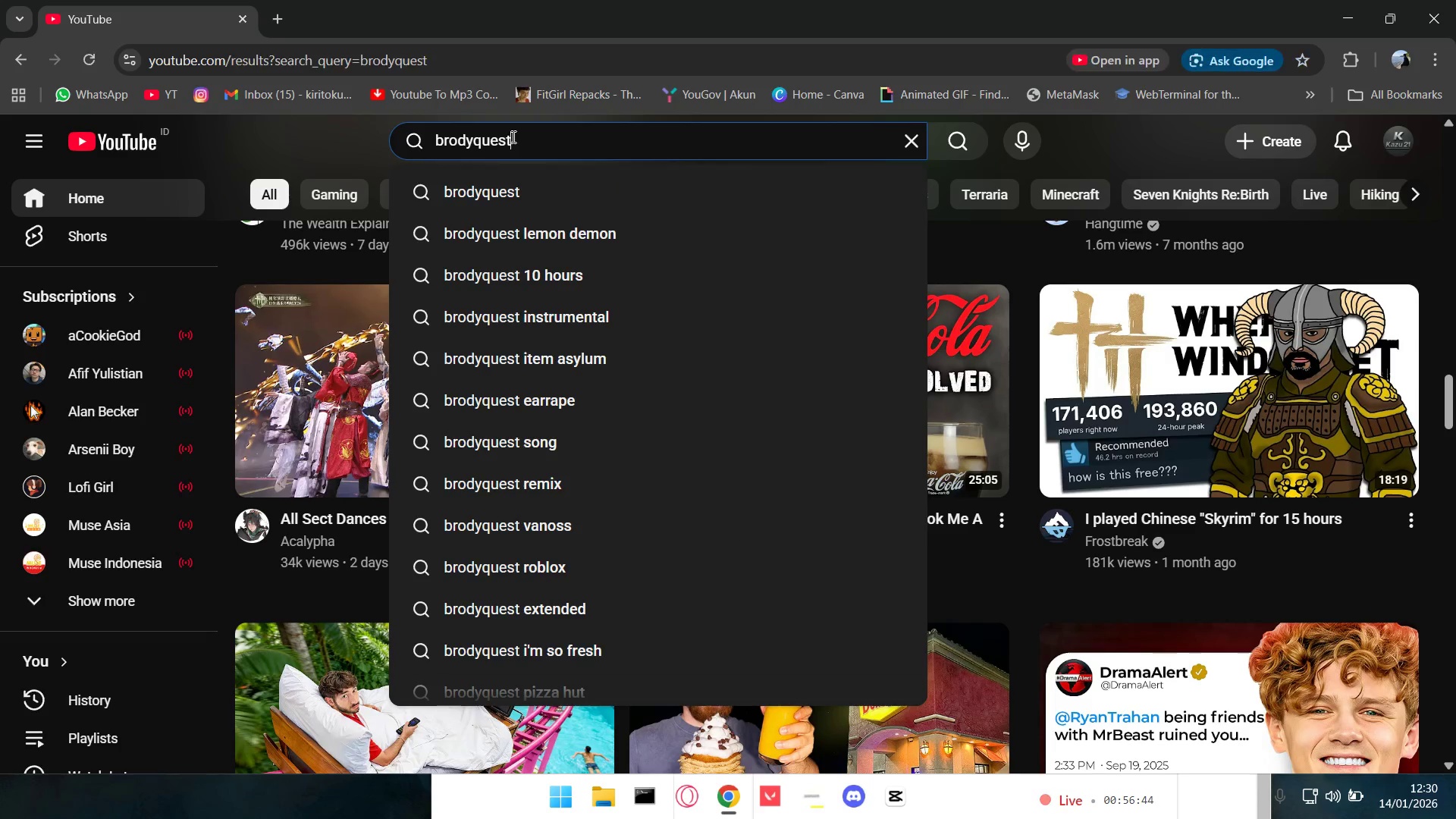 
key(Enter)
 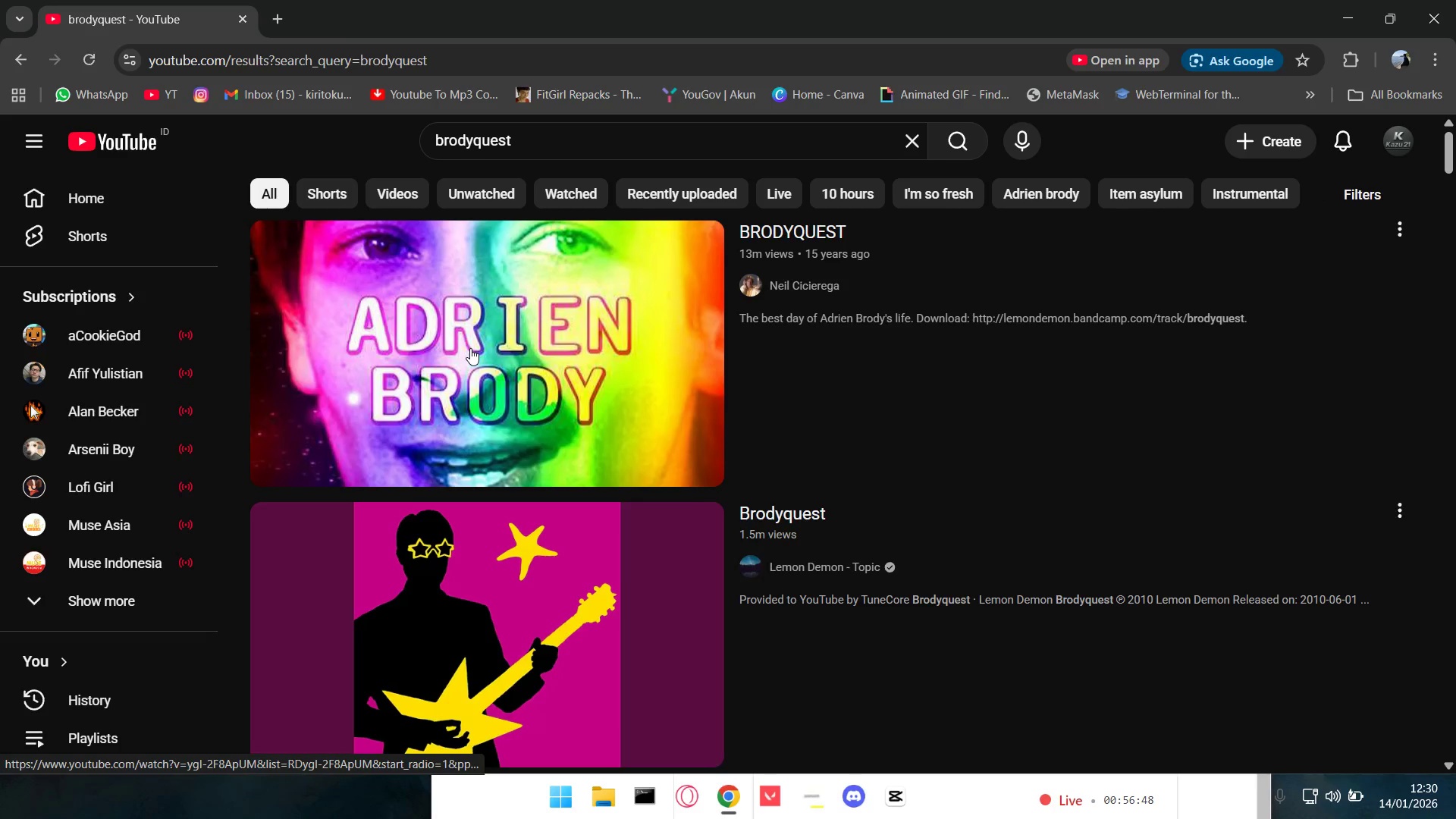 
left_click([470, 348])
 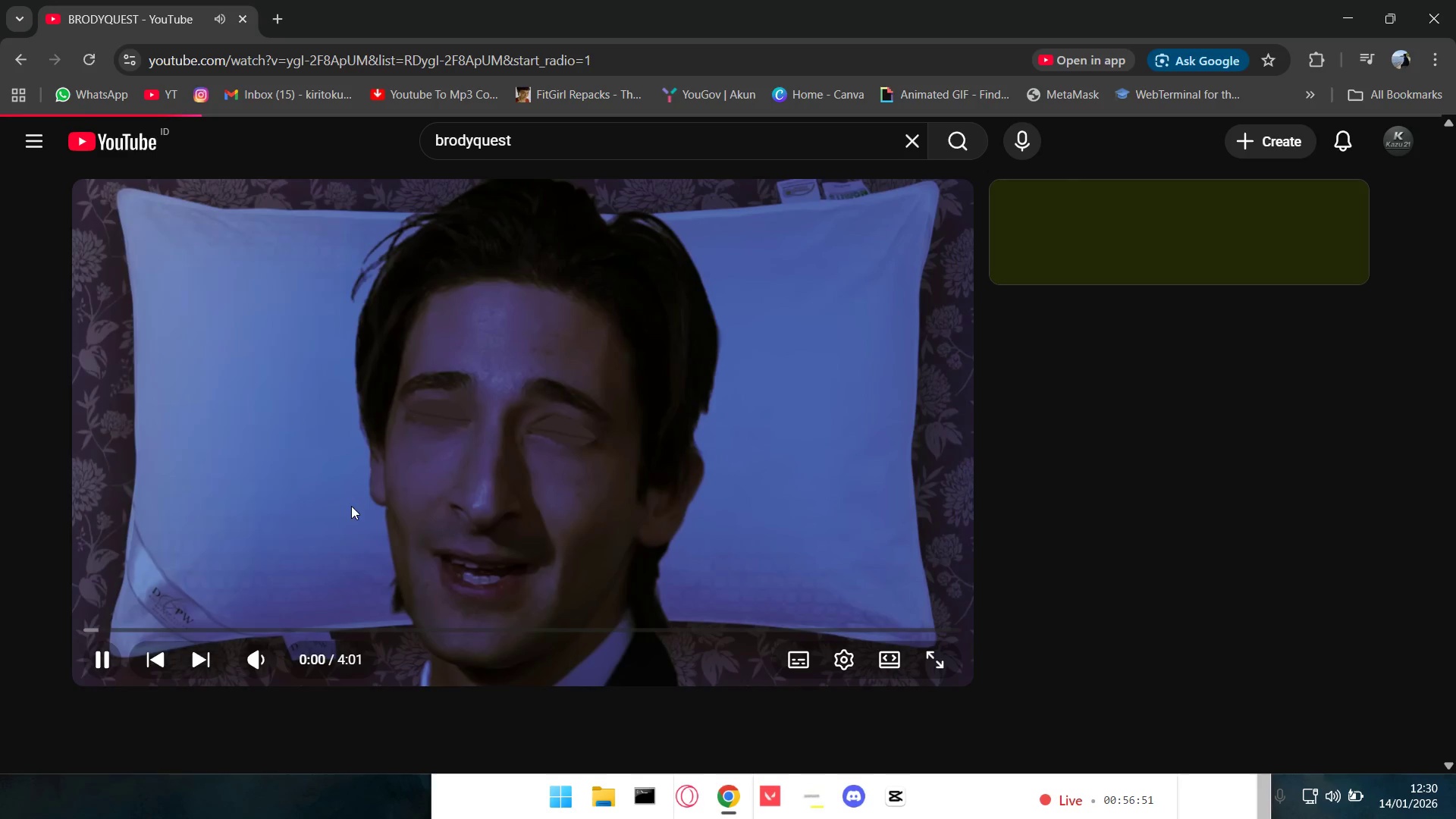 
mouse_move([290, 667])
 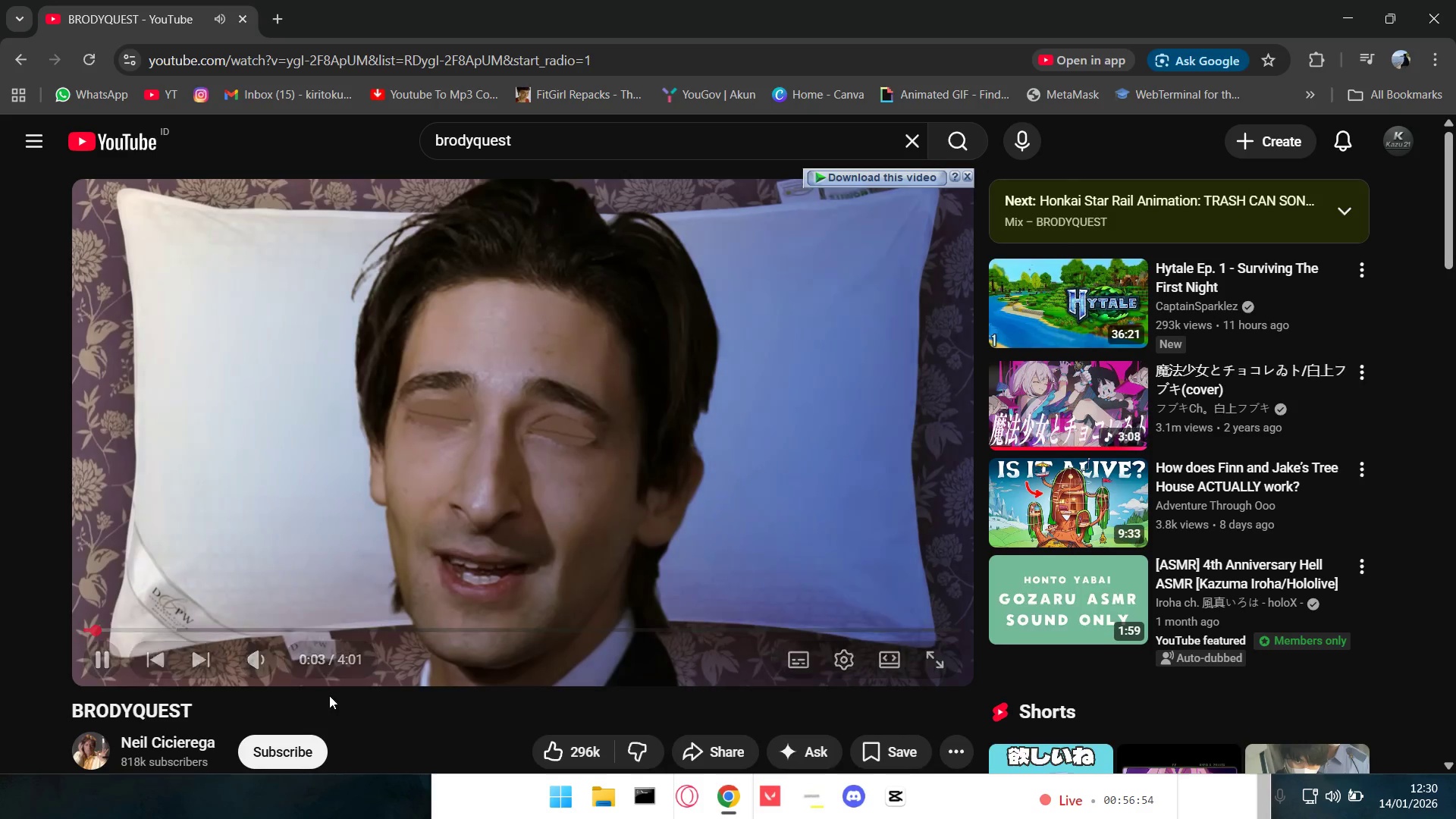 
scroll: coordinate [340, 698], scroll_direction: down, amount: 2.0
 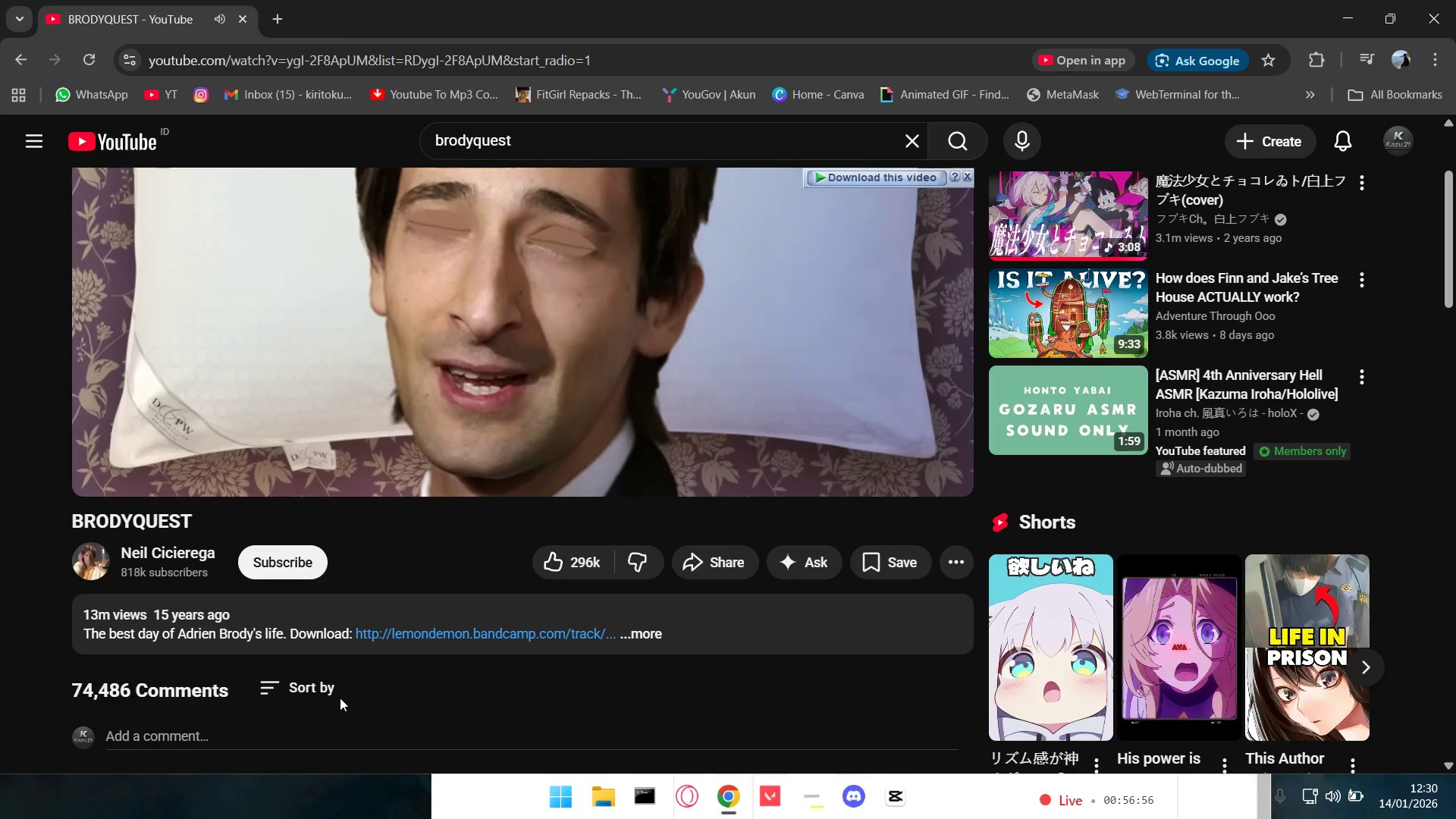 
scroll: coordinate [340, 698], scroll_direction: up, amount: 2.0
 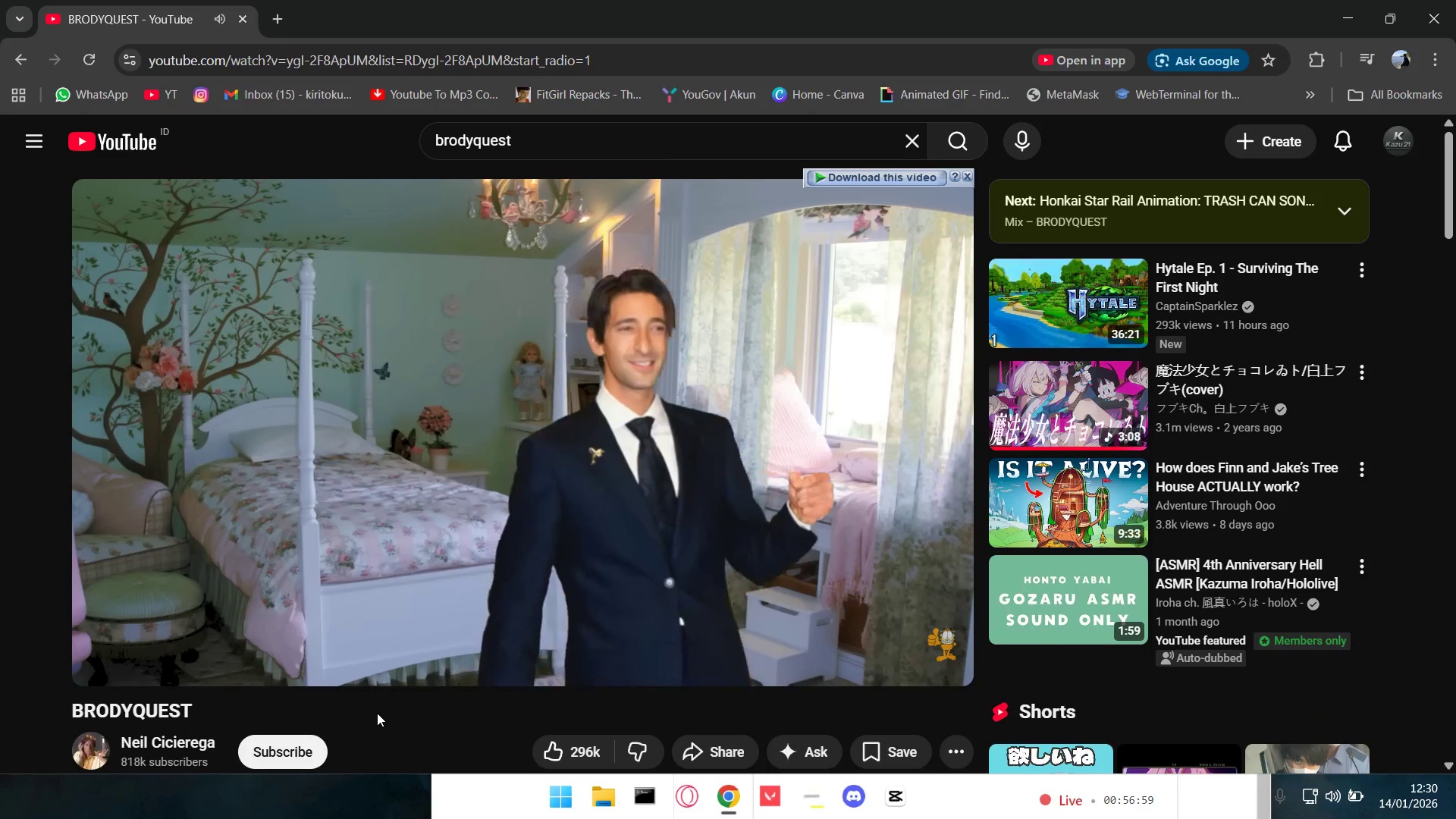 
scroll: coordinate [377, 713], scroll_direction: down, amount: 2.0
 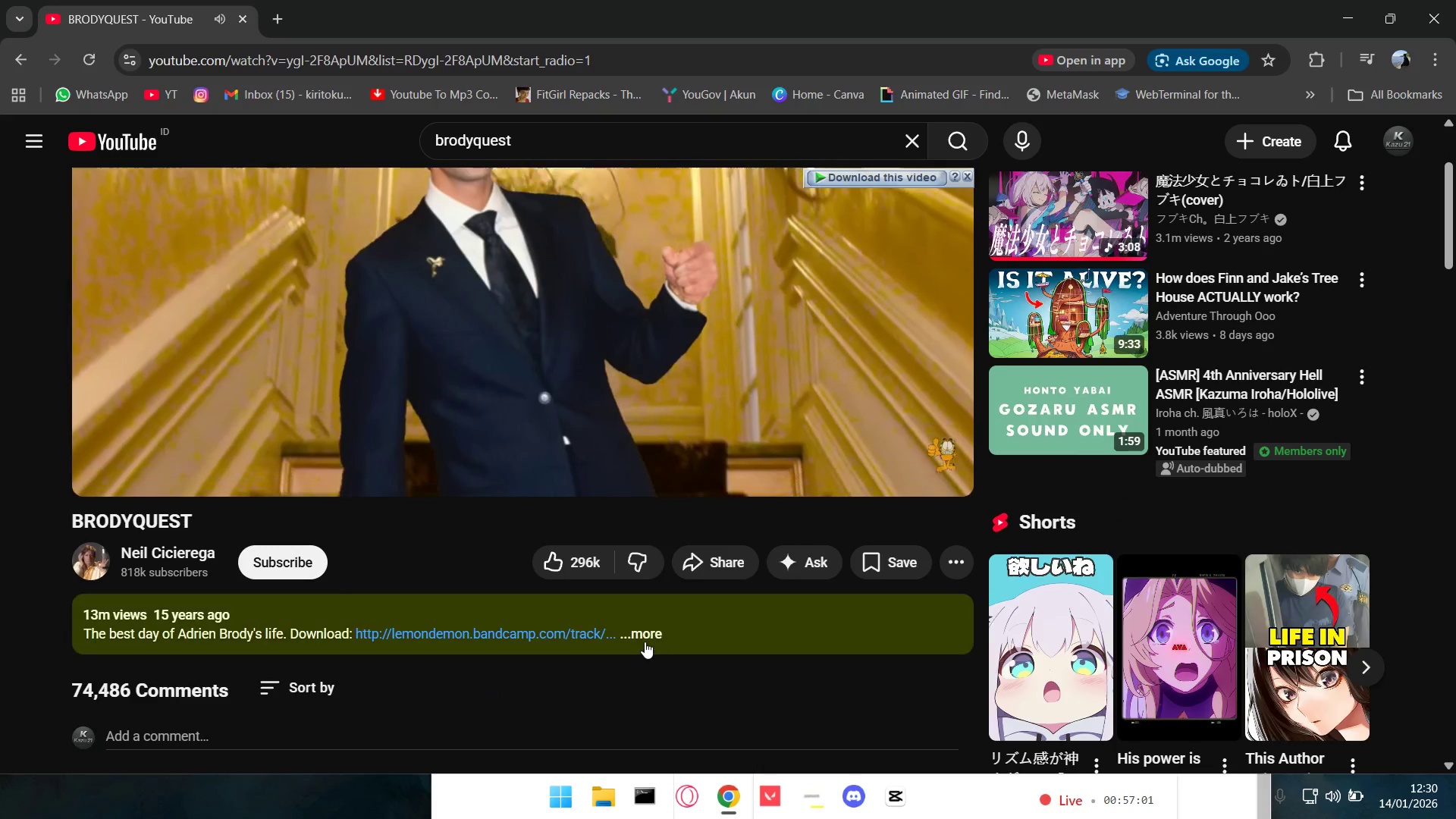 
left_click([645, 636])
 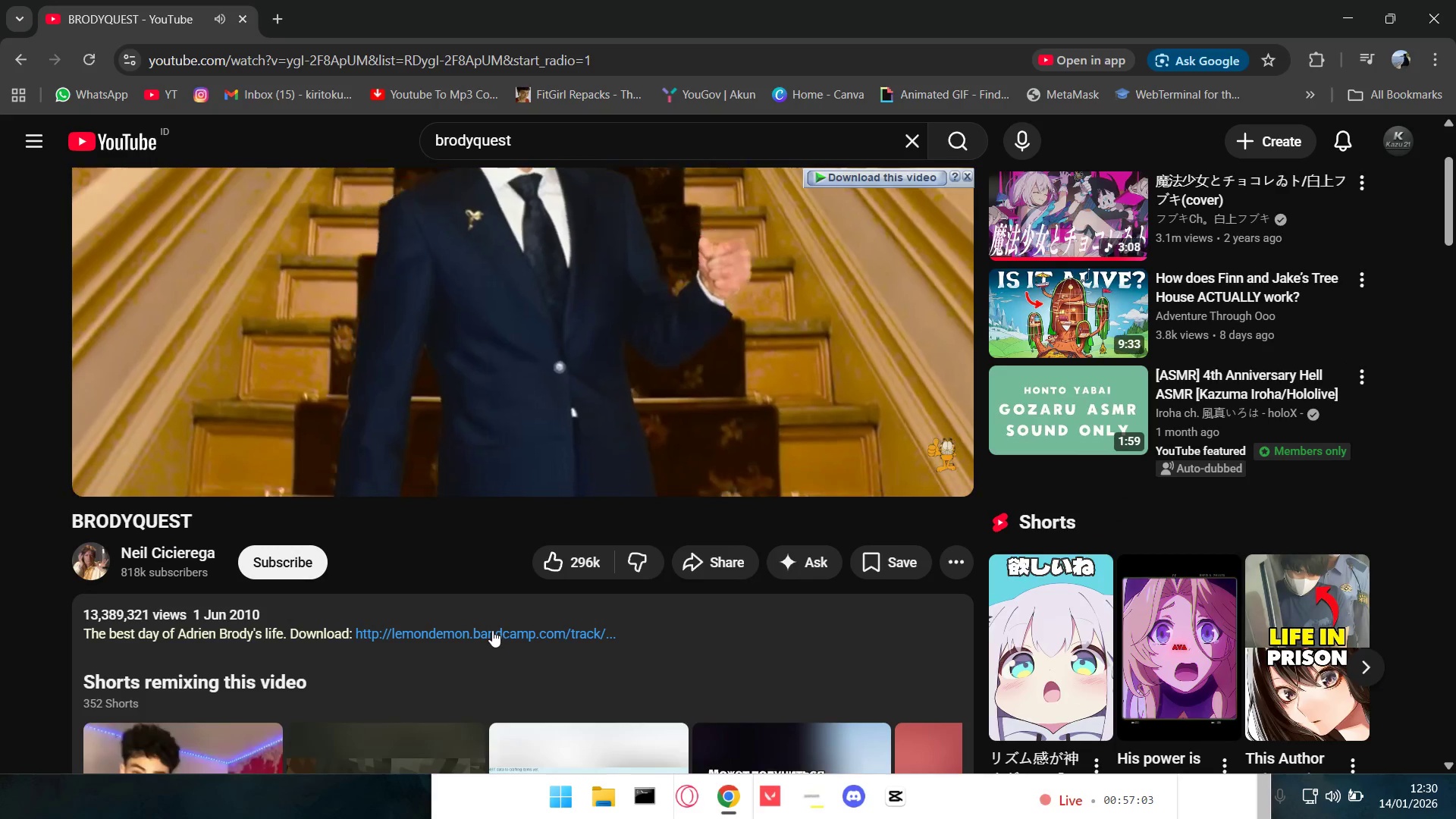 
right_click([492, 629])
 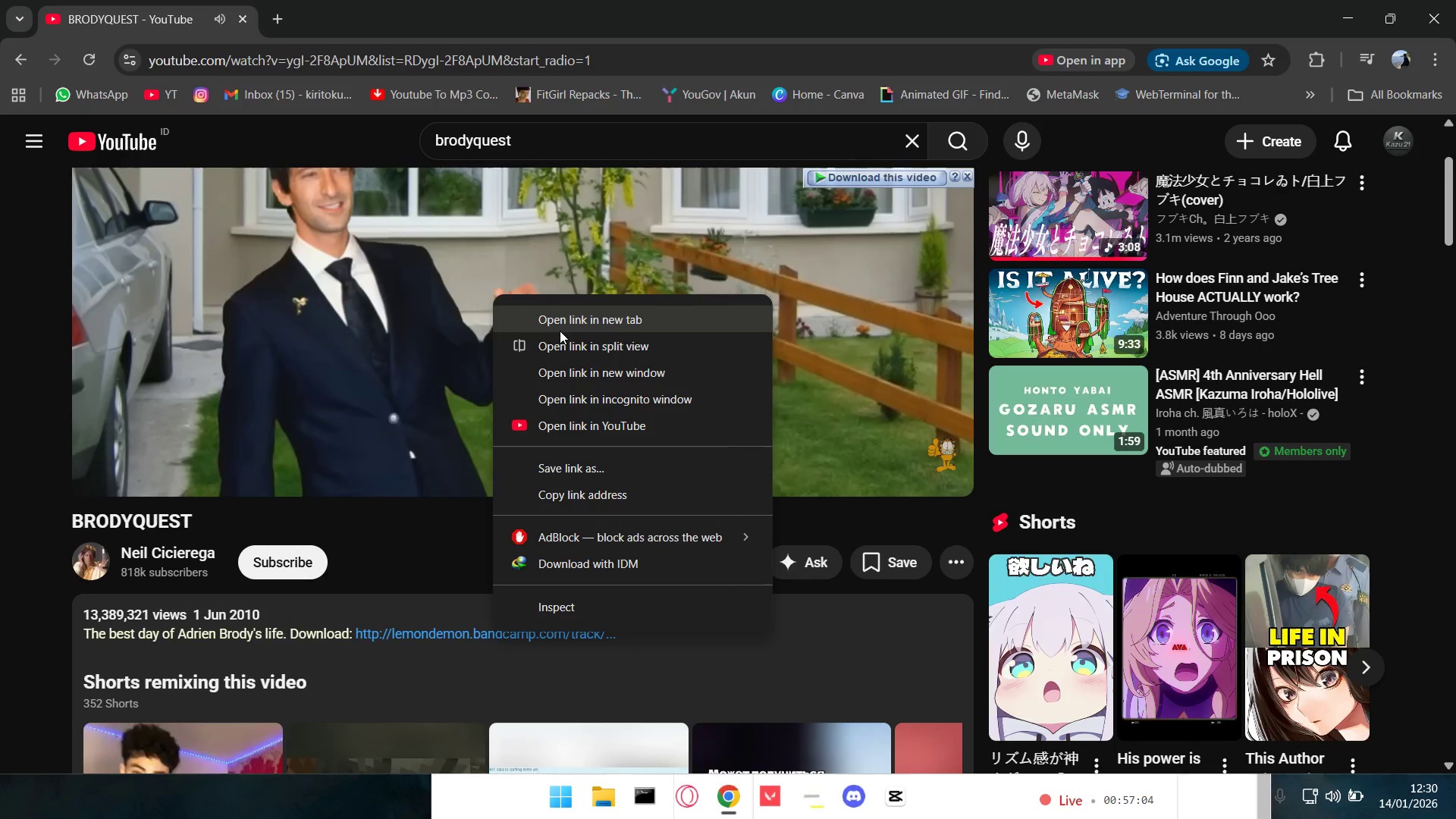 
left_click([564, 324])
 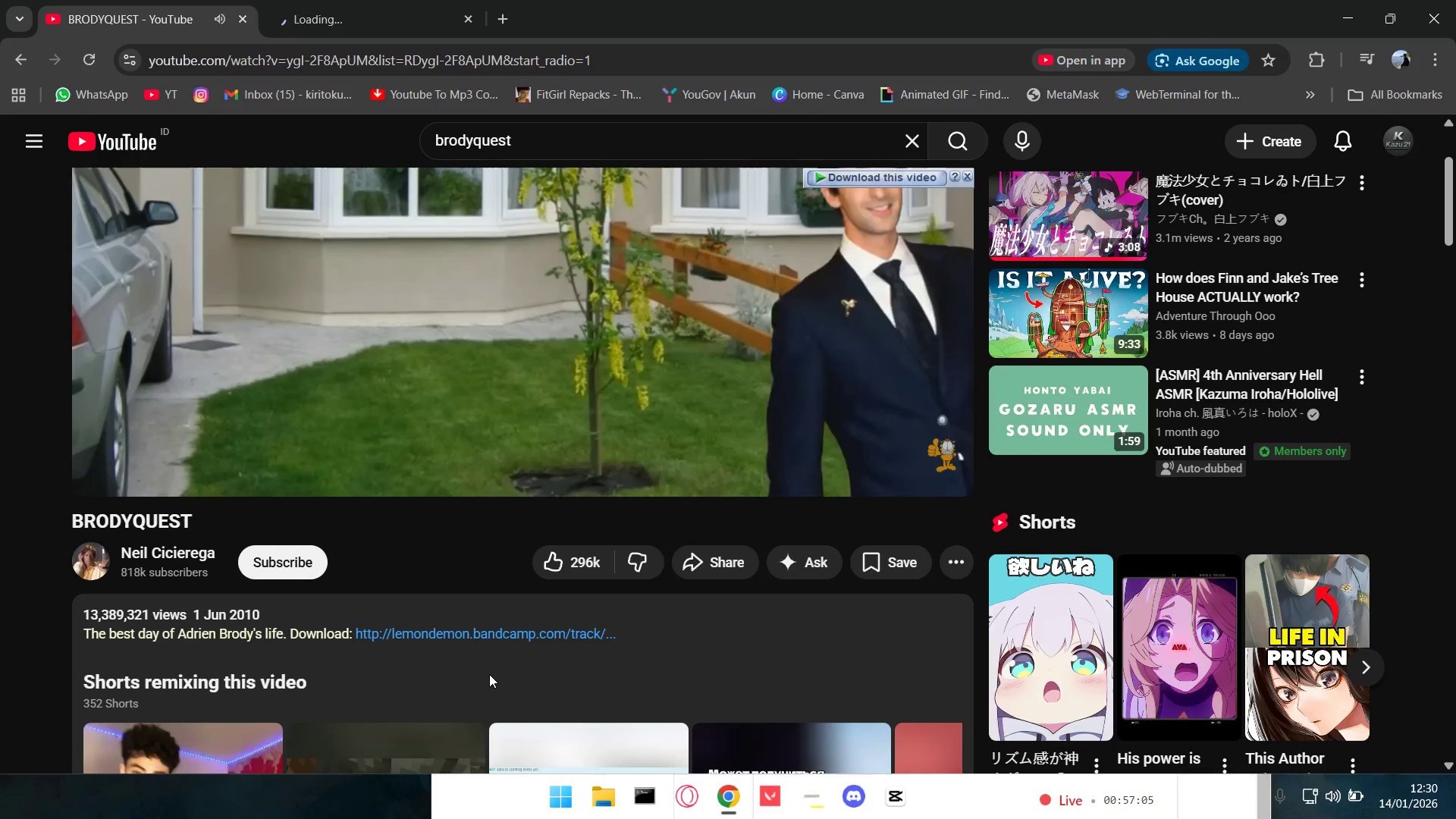 
scroll: coordinate [492, 667], scroll_direction: down, amount: 3.0
 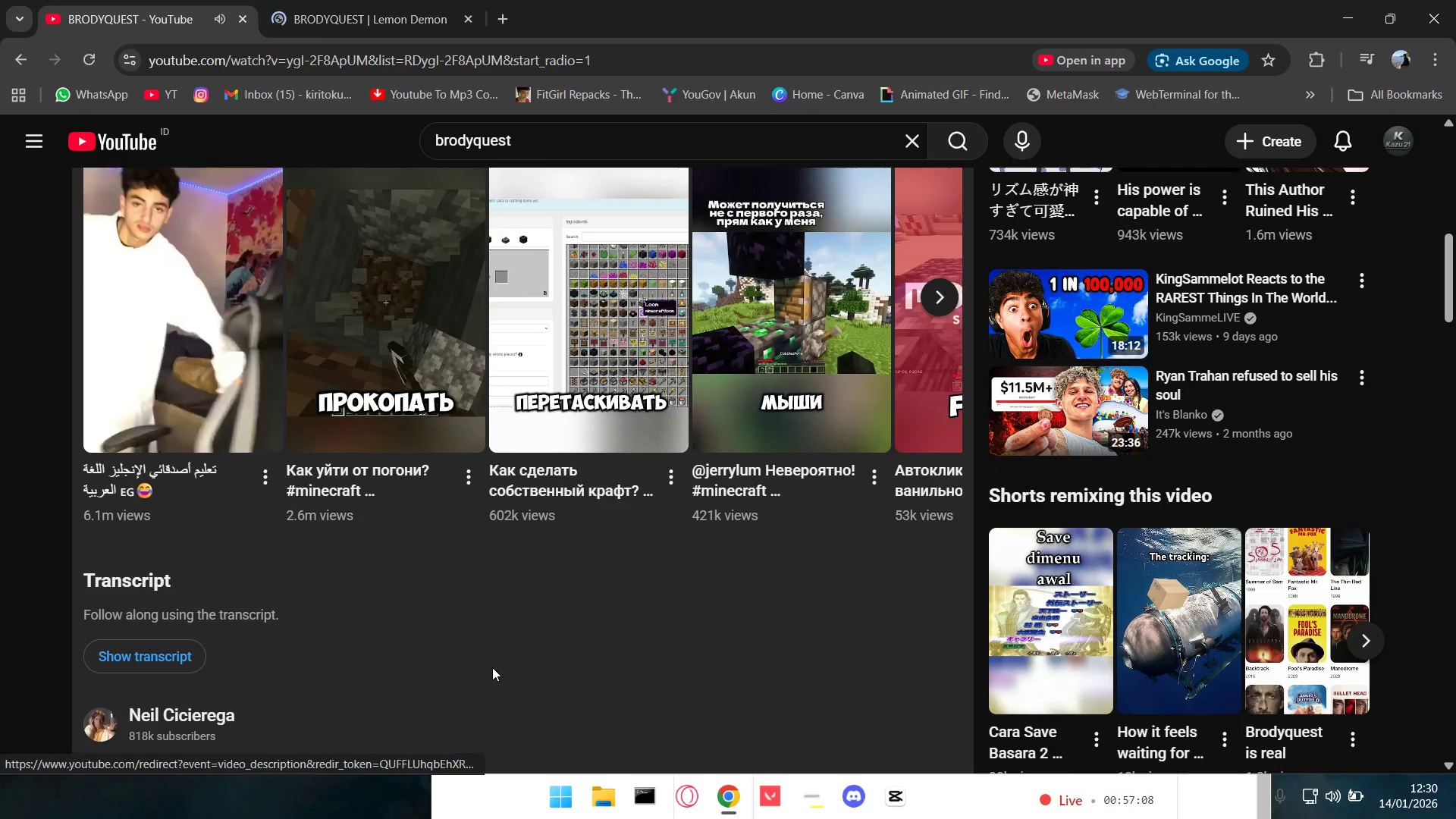 
scroll: coordinate [494, 662], scroll_direction: up, amount: 9.0
 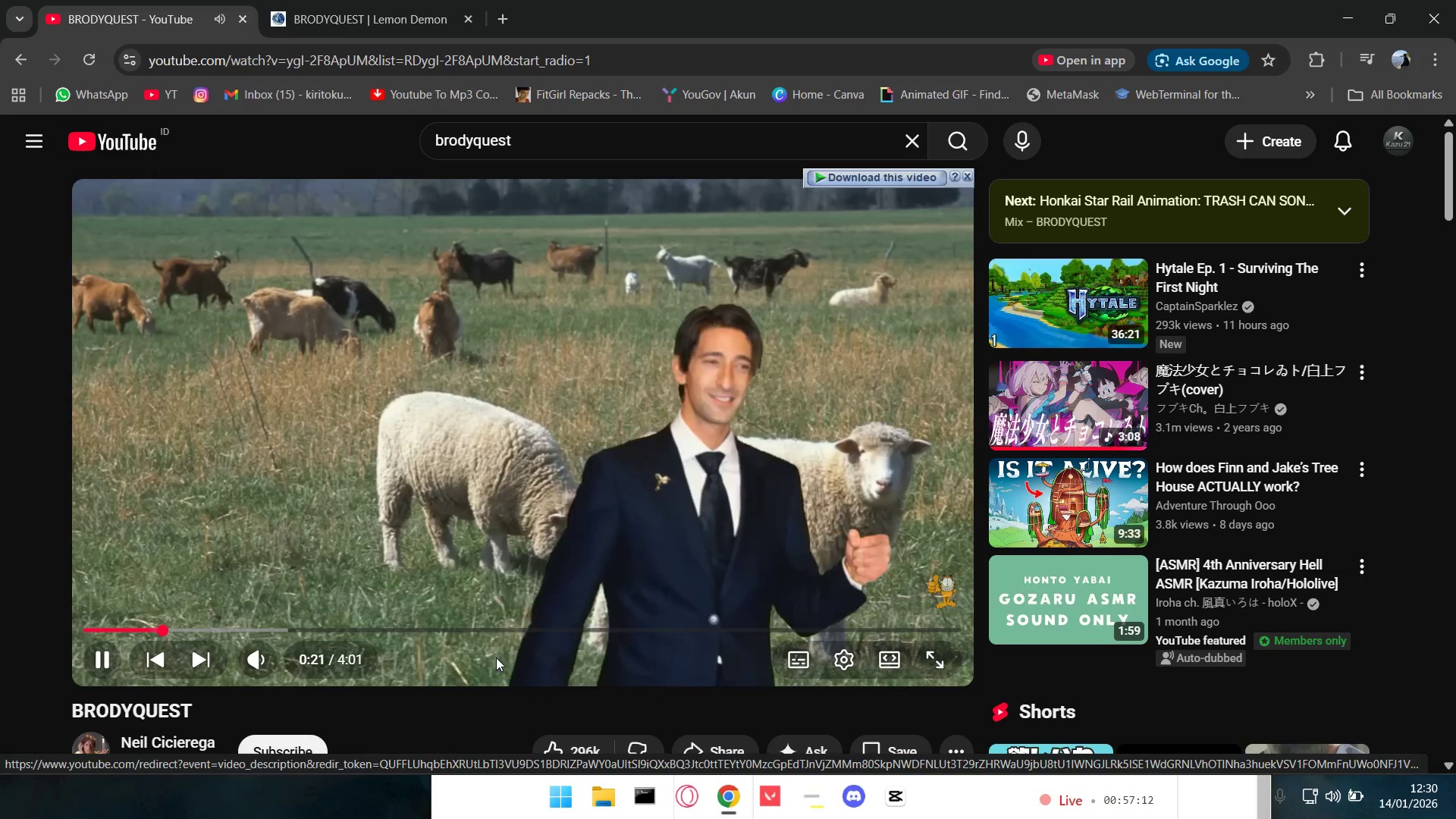 
left_click([386, 0])
 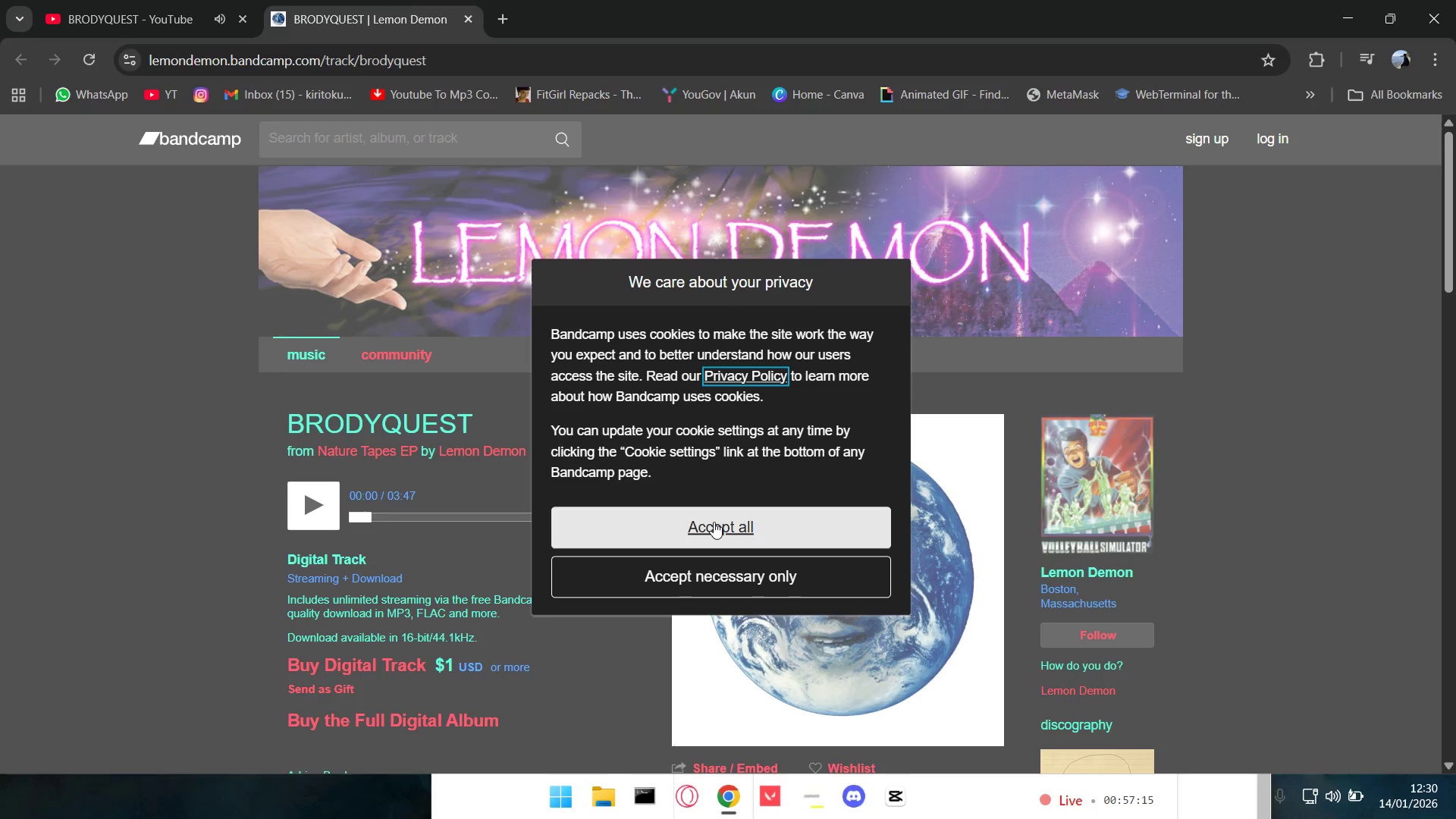 
left_click([714, 522])
 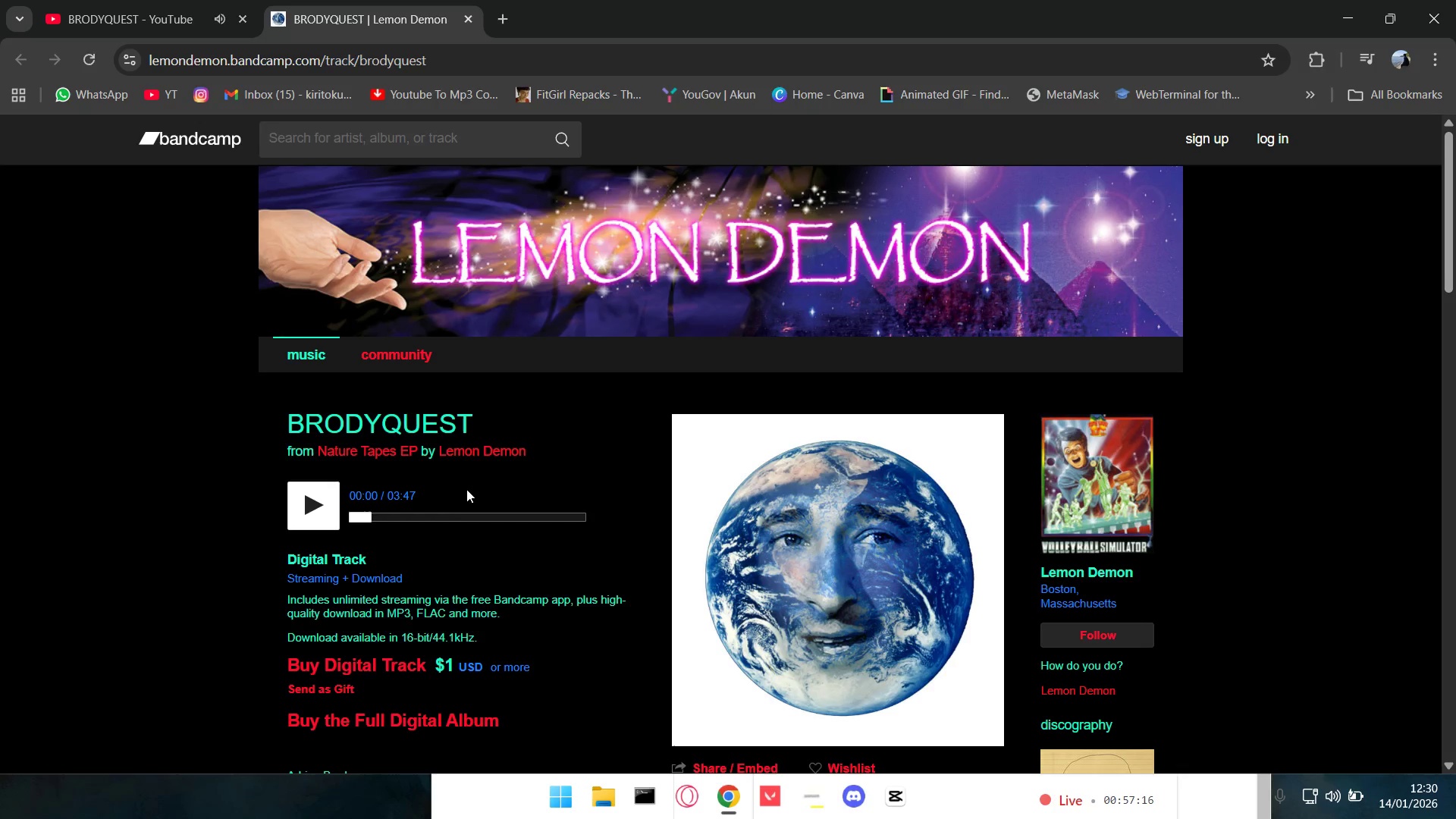 
scroll: coordinate [472, 488], scroll_direction: down, amount: 2.0
 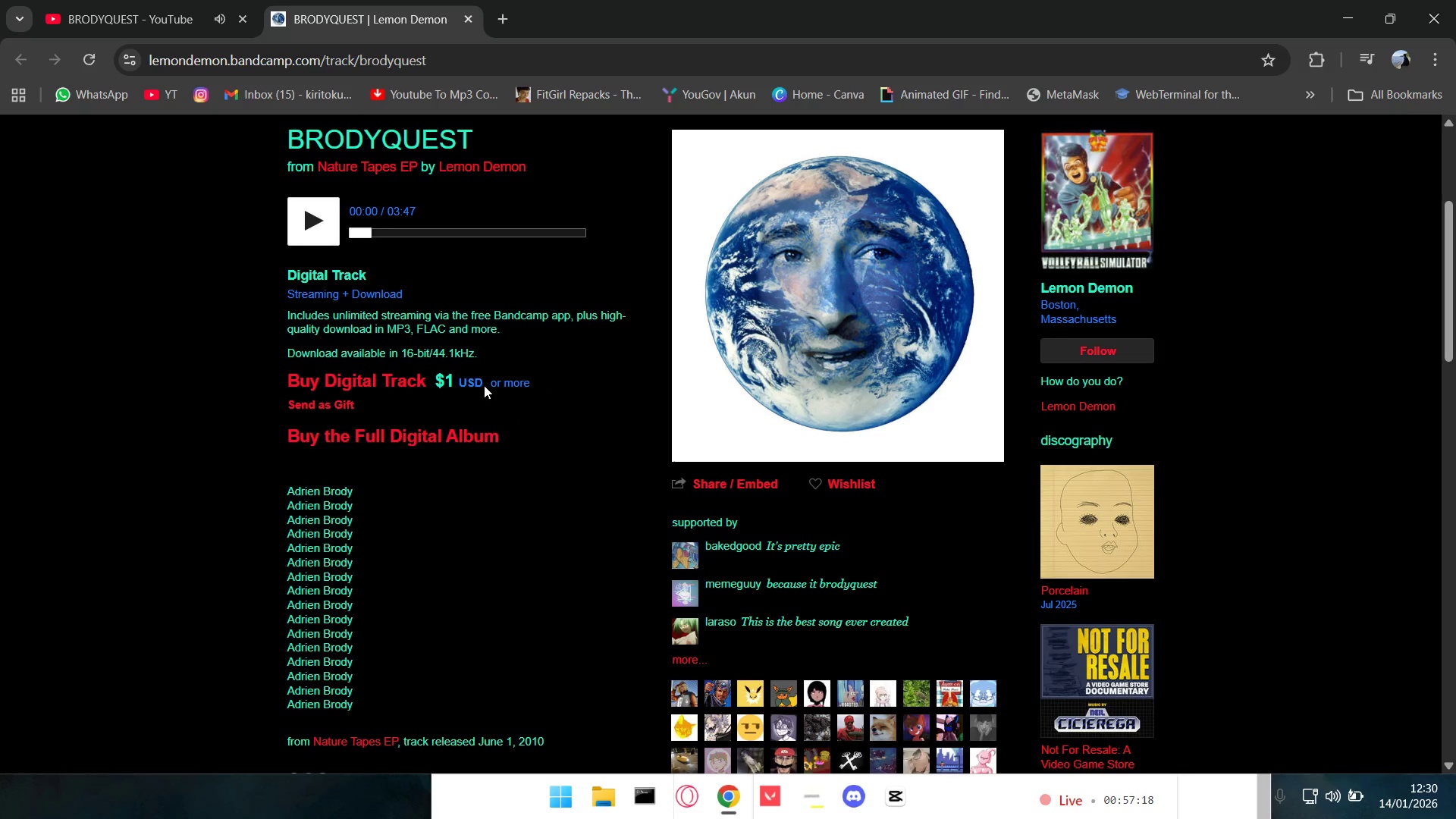 
scroll: coordinate [491, 502], scroll_direction: up, amount: 3.0
 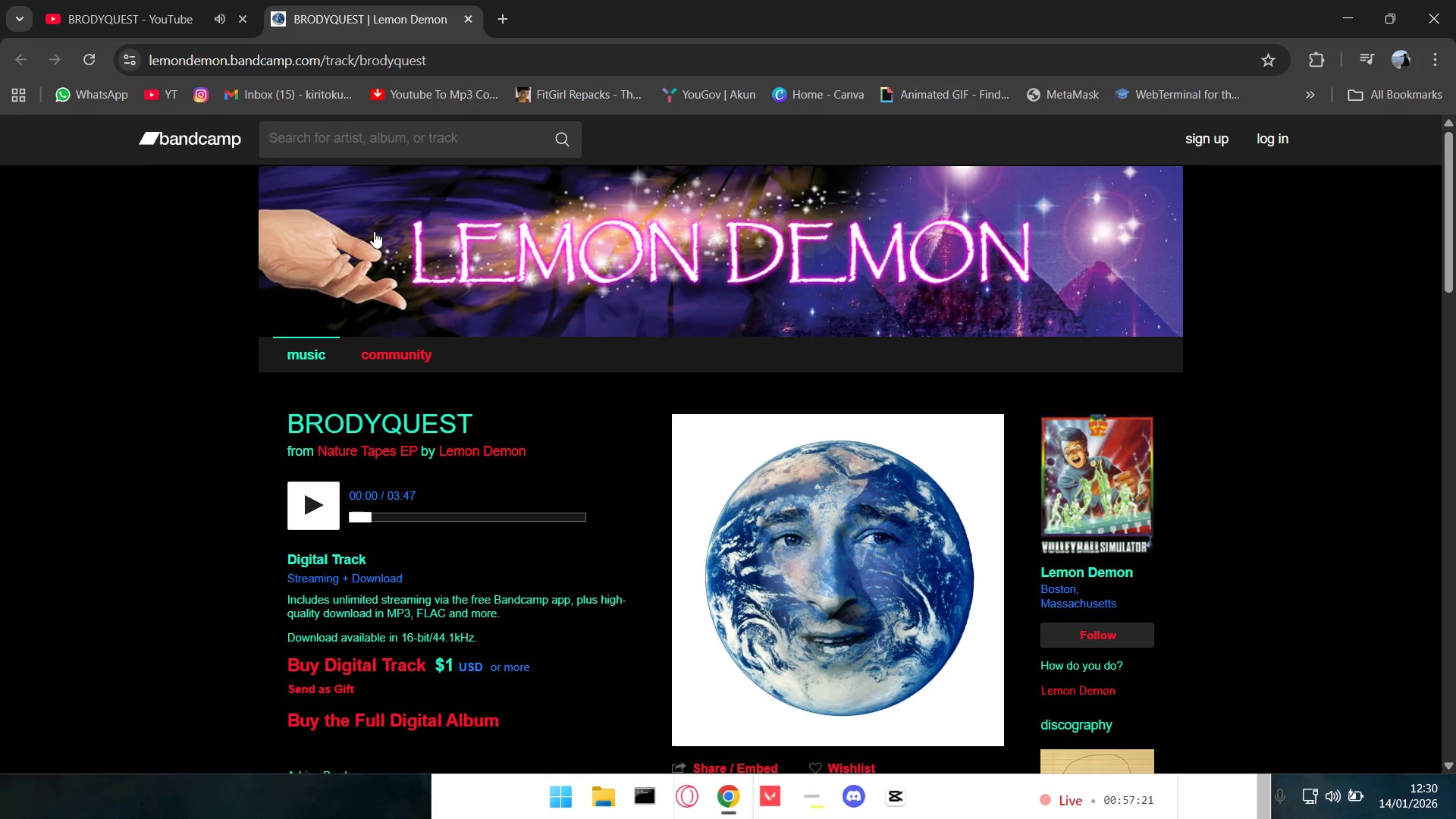 
left_click([173, 0])
 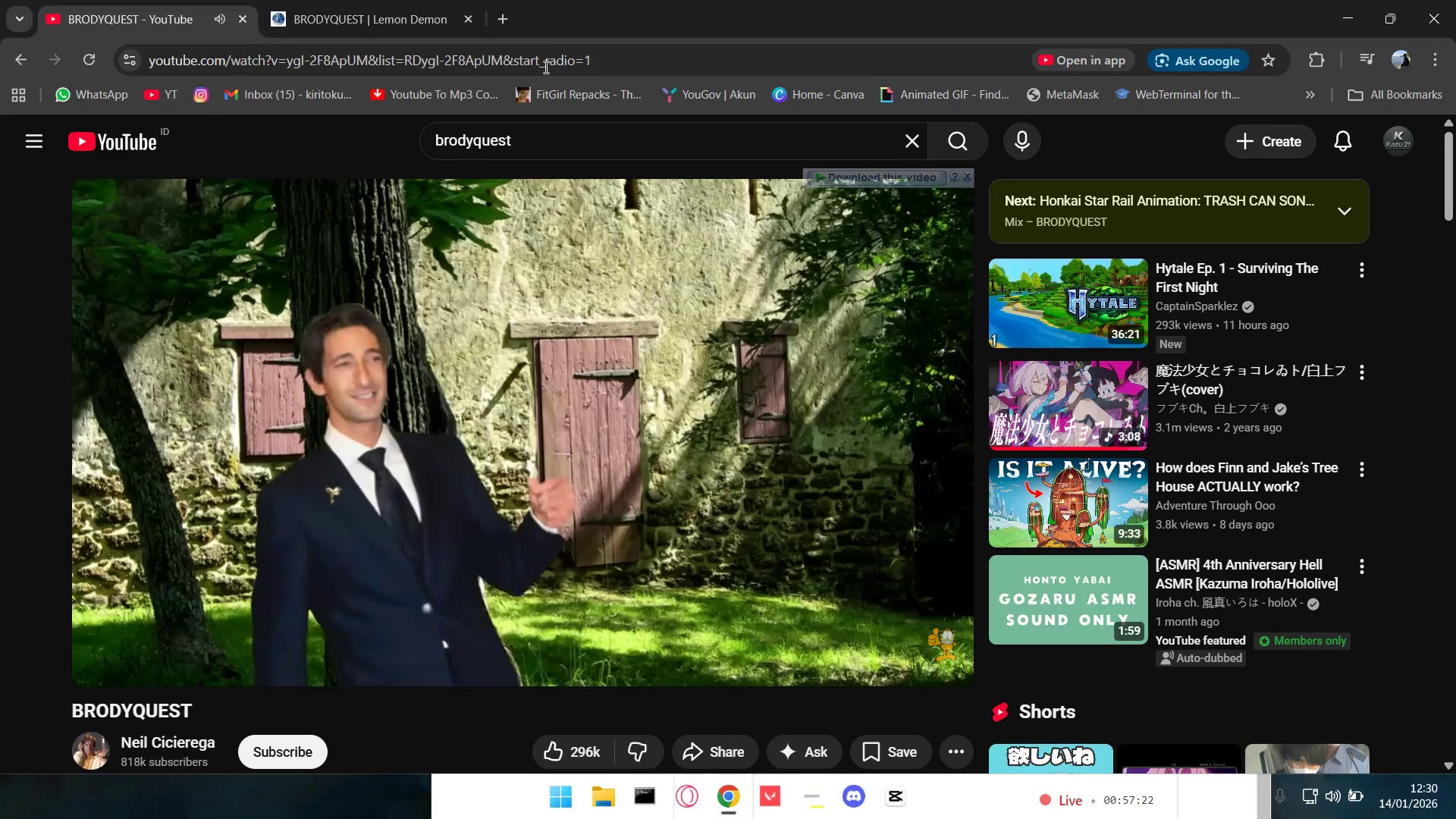 
left_click([610, 63])
 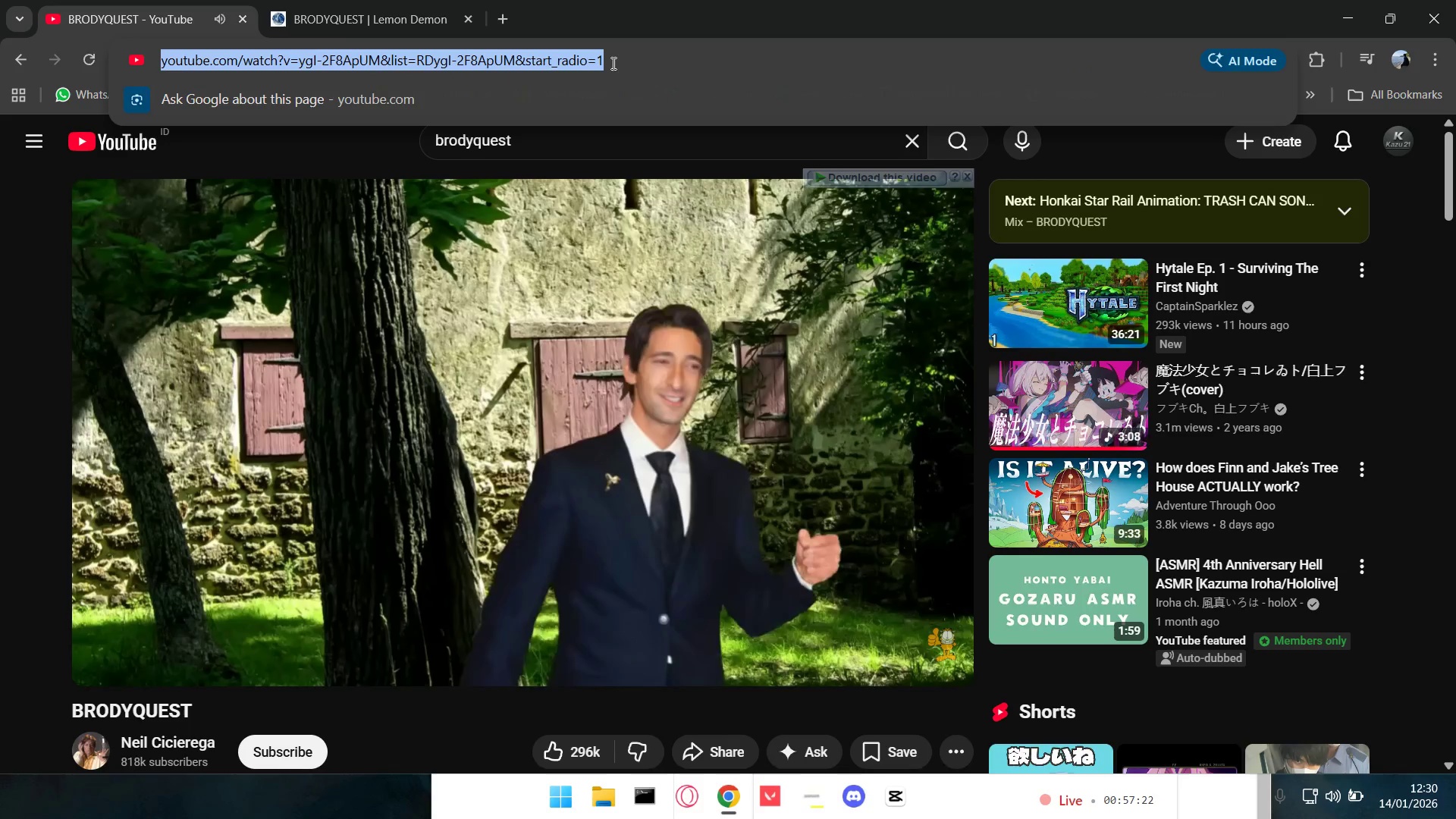 
key(Control+C)
 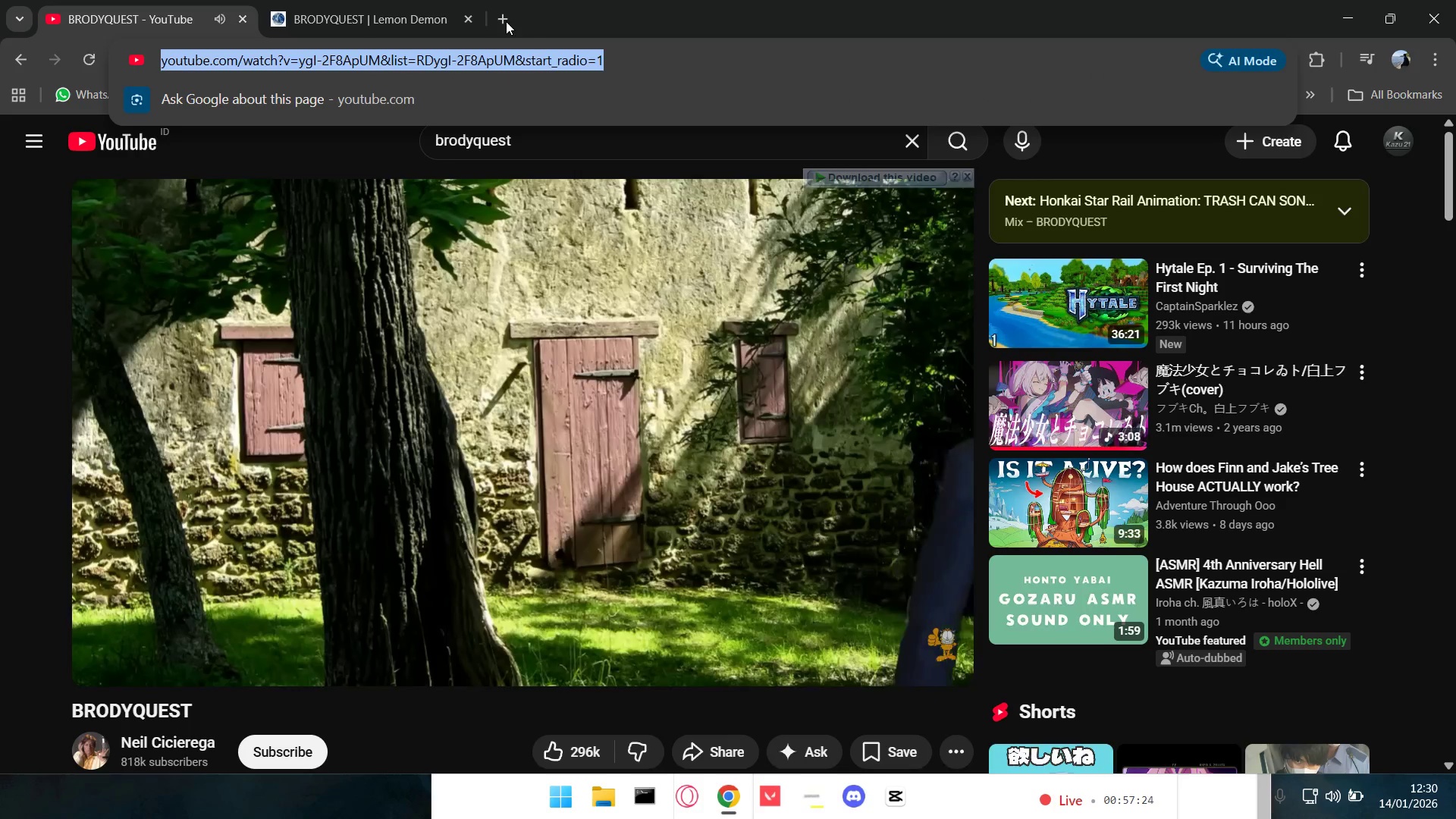 
left_click([500, 22])
 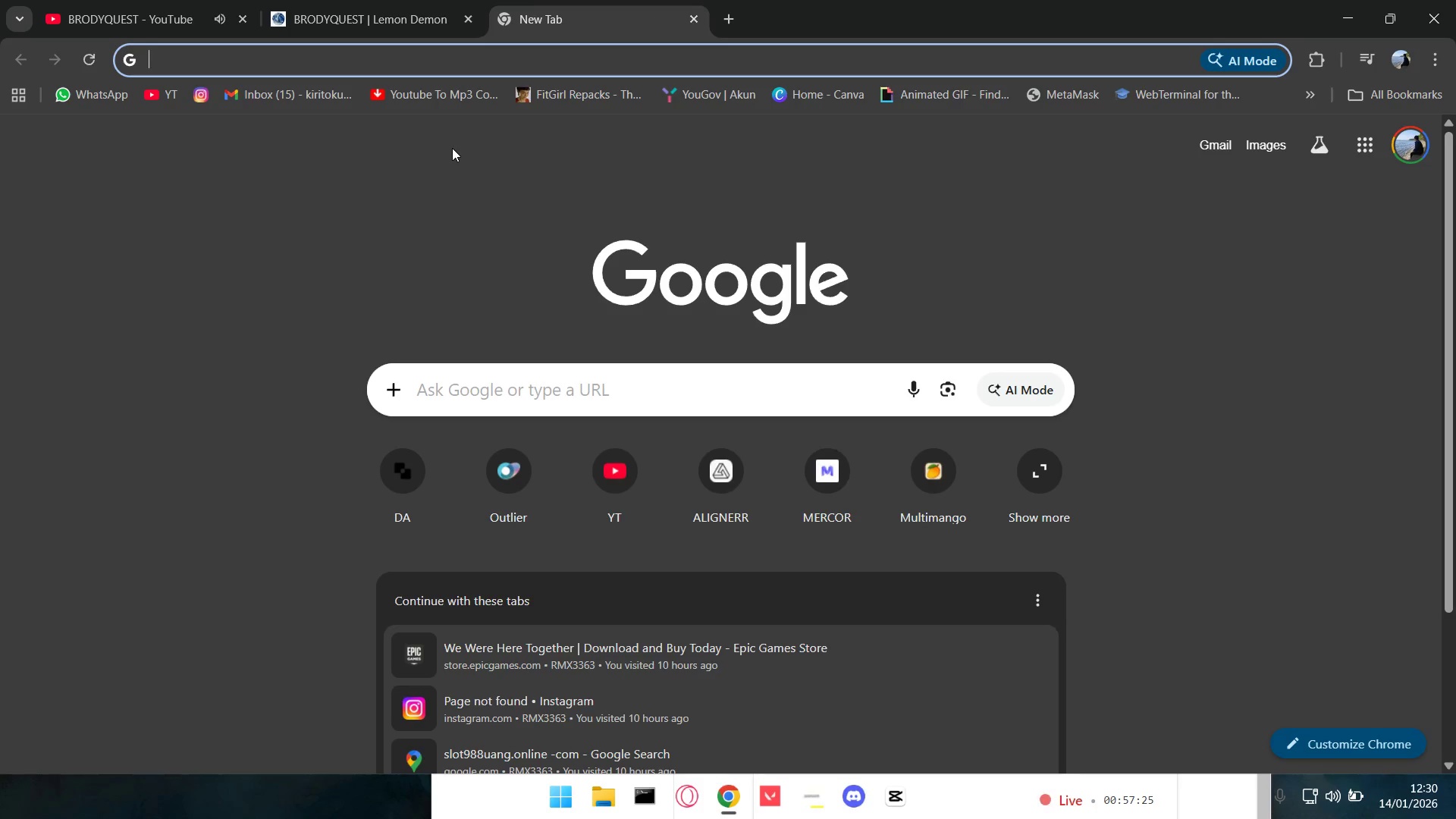 
type(you)
 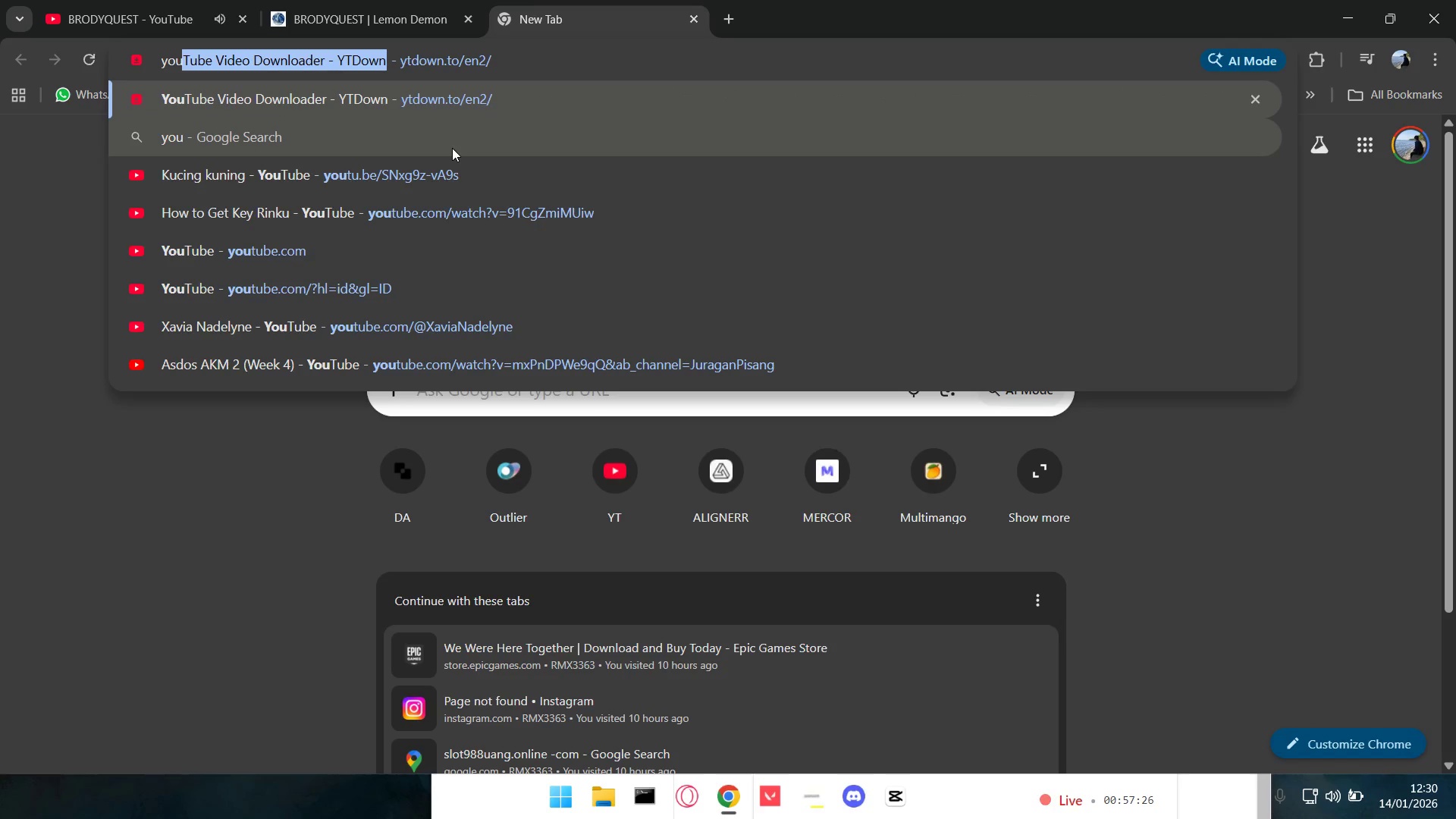 
key(Enter)
 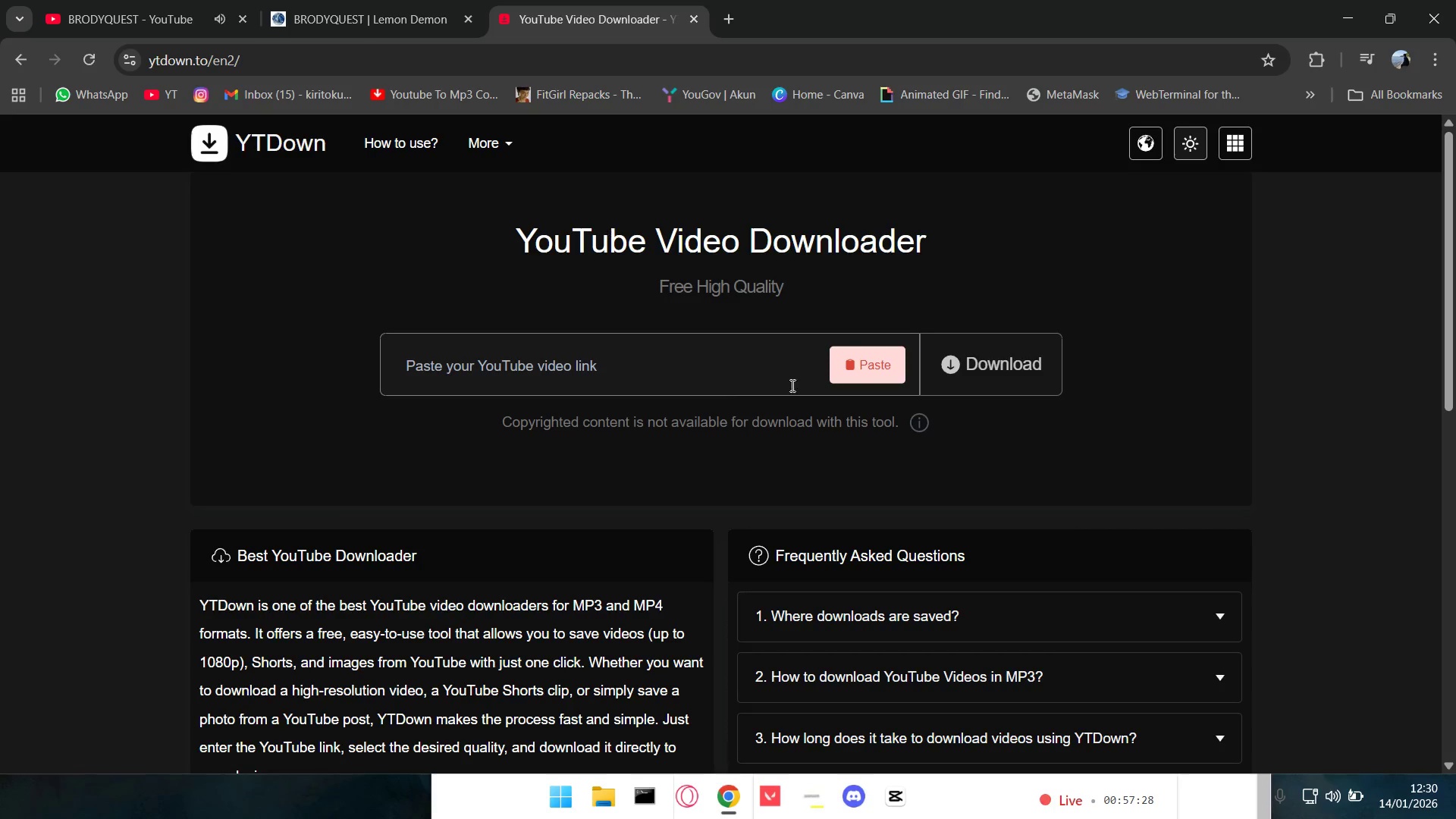 
double_click([1008, 367])
 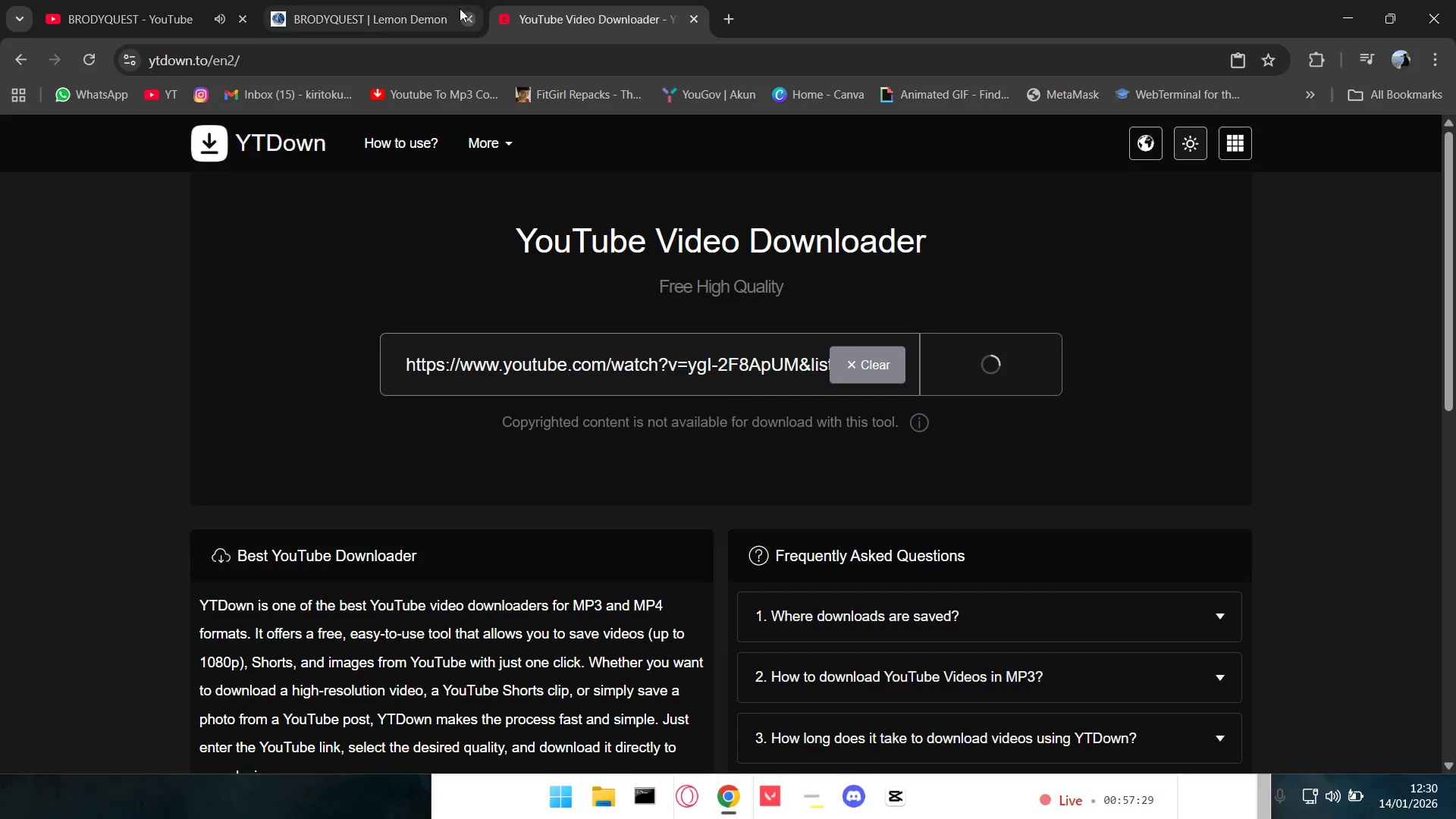 
triple_click([372, 0])
 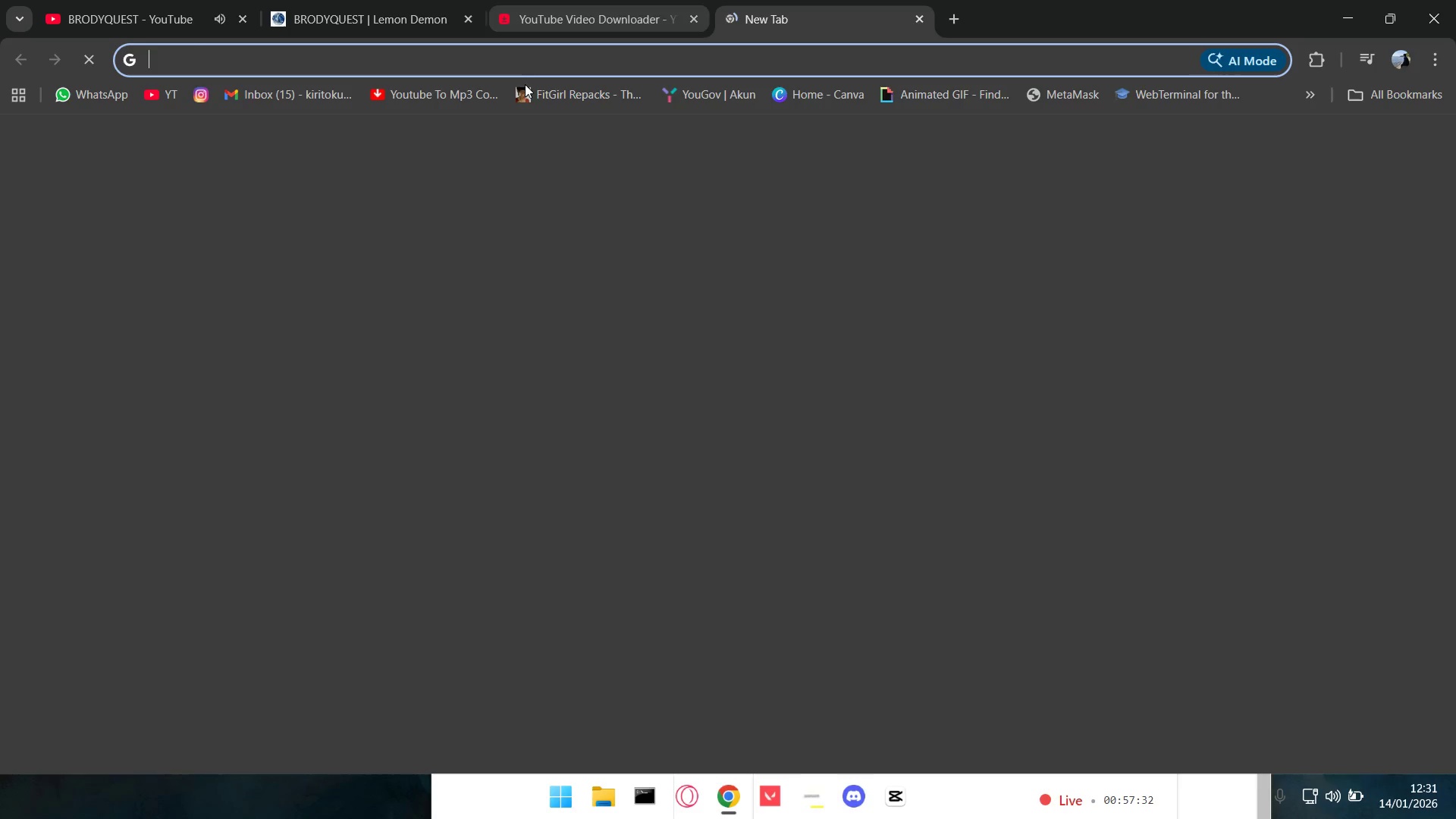 
type(vrodybrody quest)
 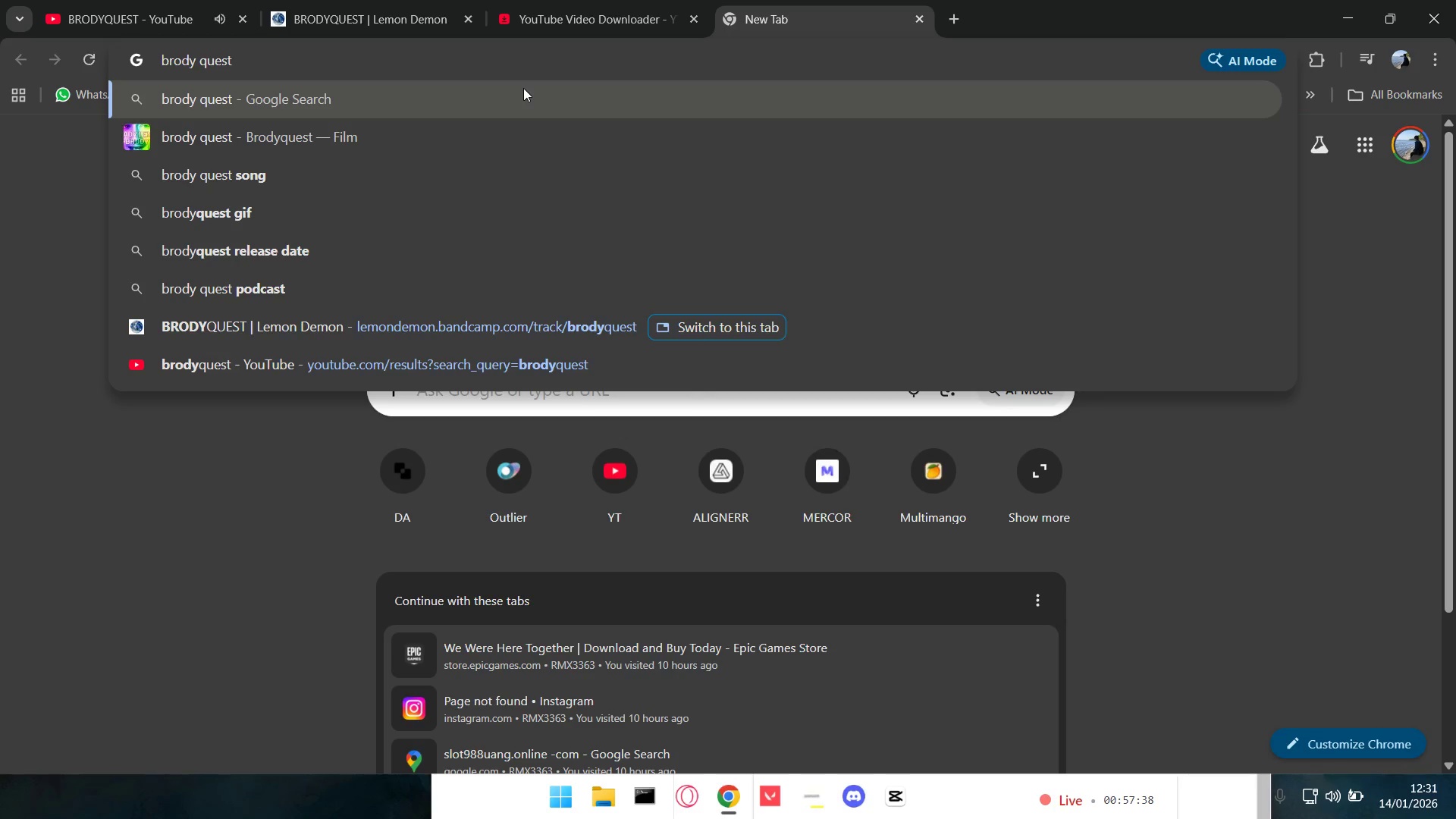 
hold_key(key=Backspace, duration=0.84)
 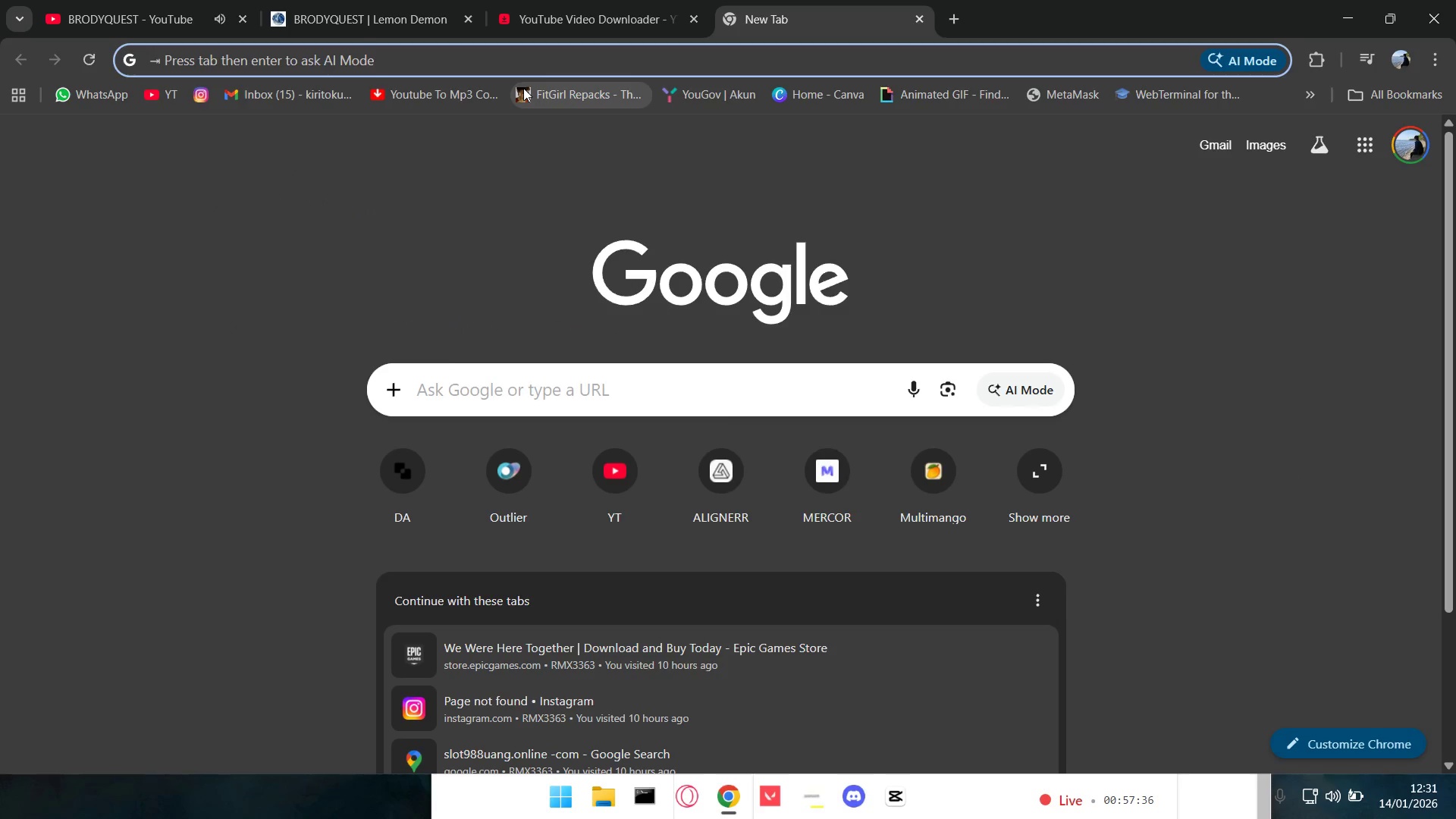 
key(Enter)
 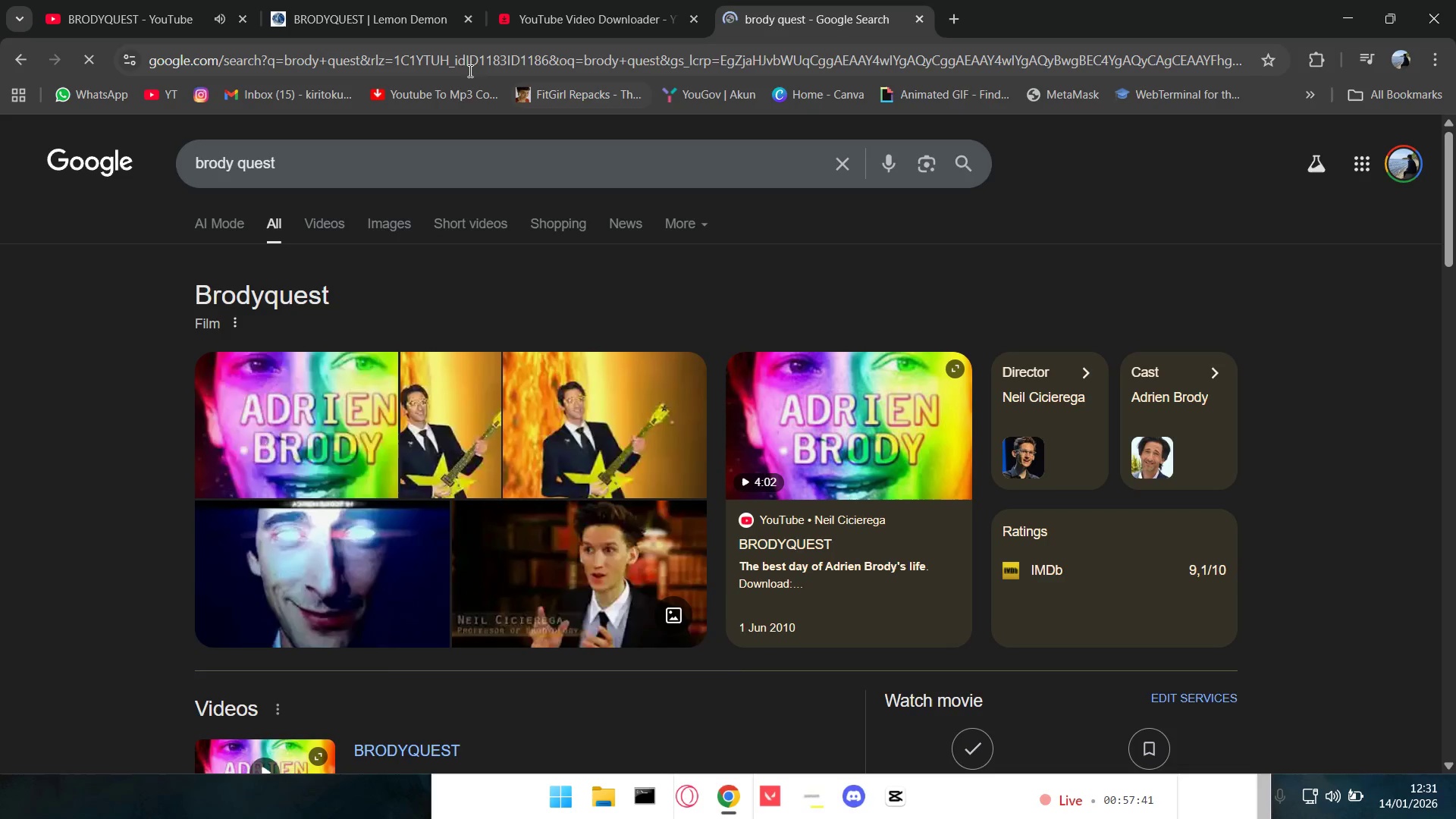 
left_click([338, 155])
 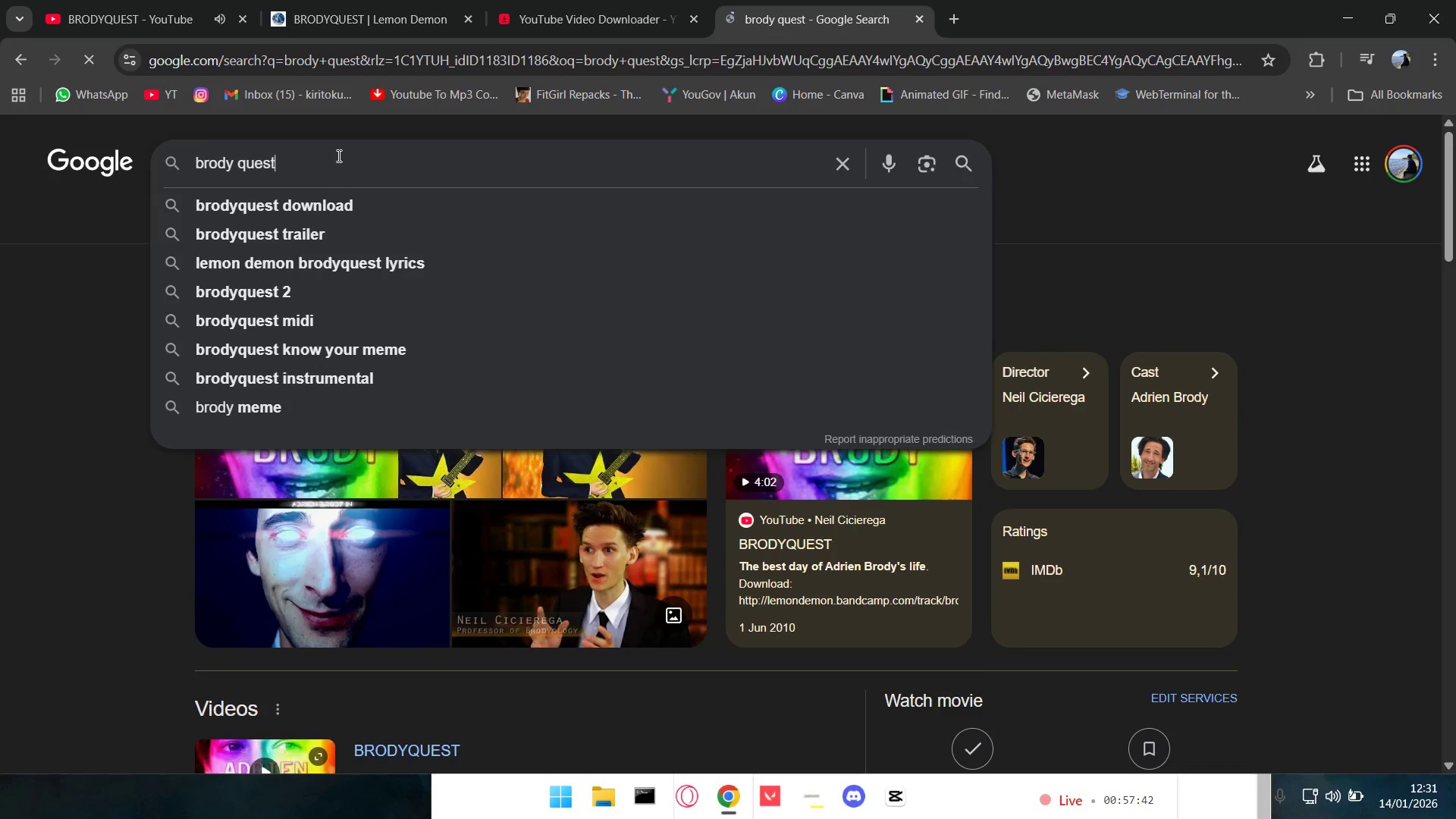 
scroll: coordinate [403, 314], scroll_direction: up, amount: 1.0
 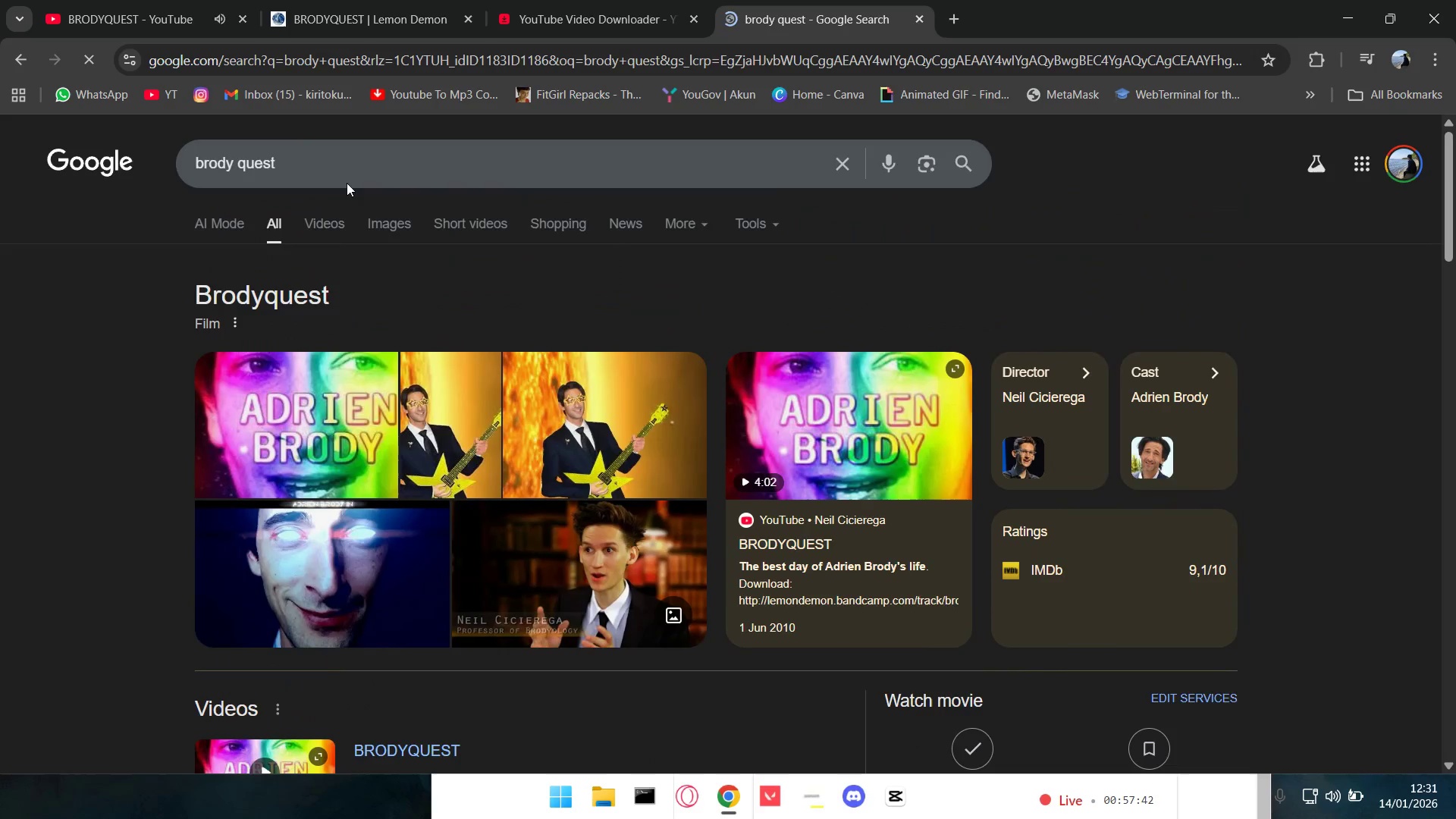 
type( donwload)
 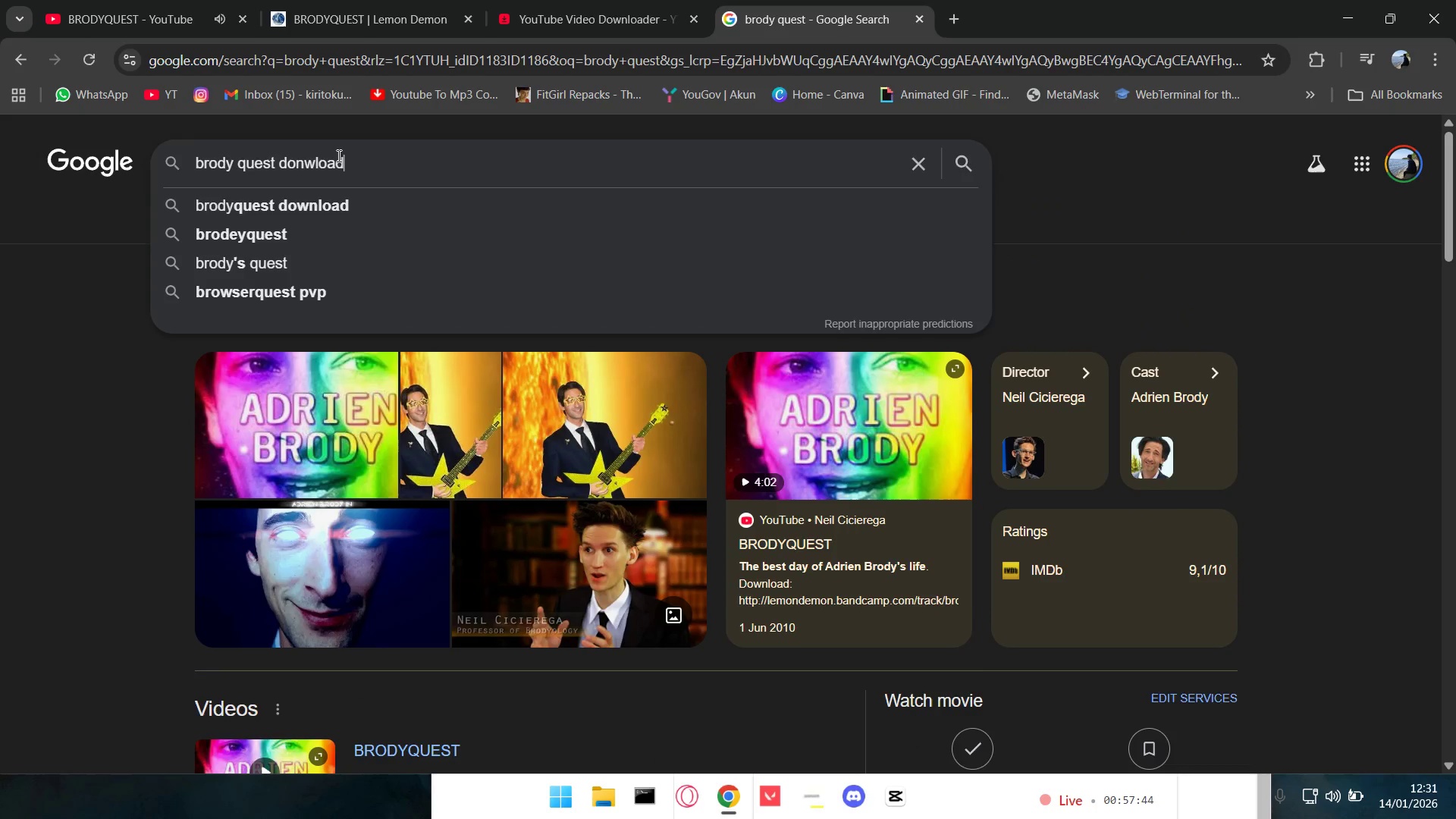 
key(Enter)
 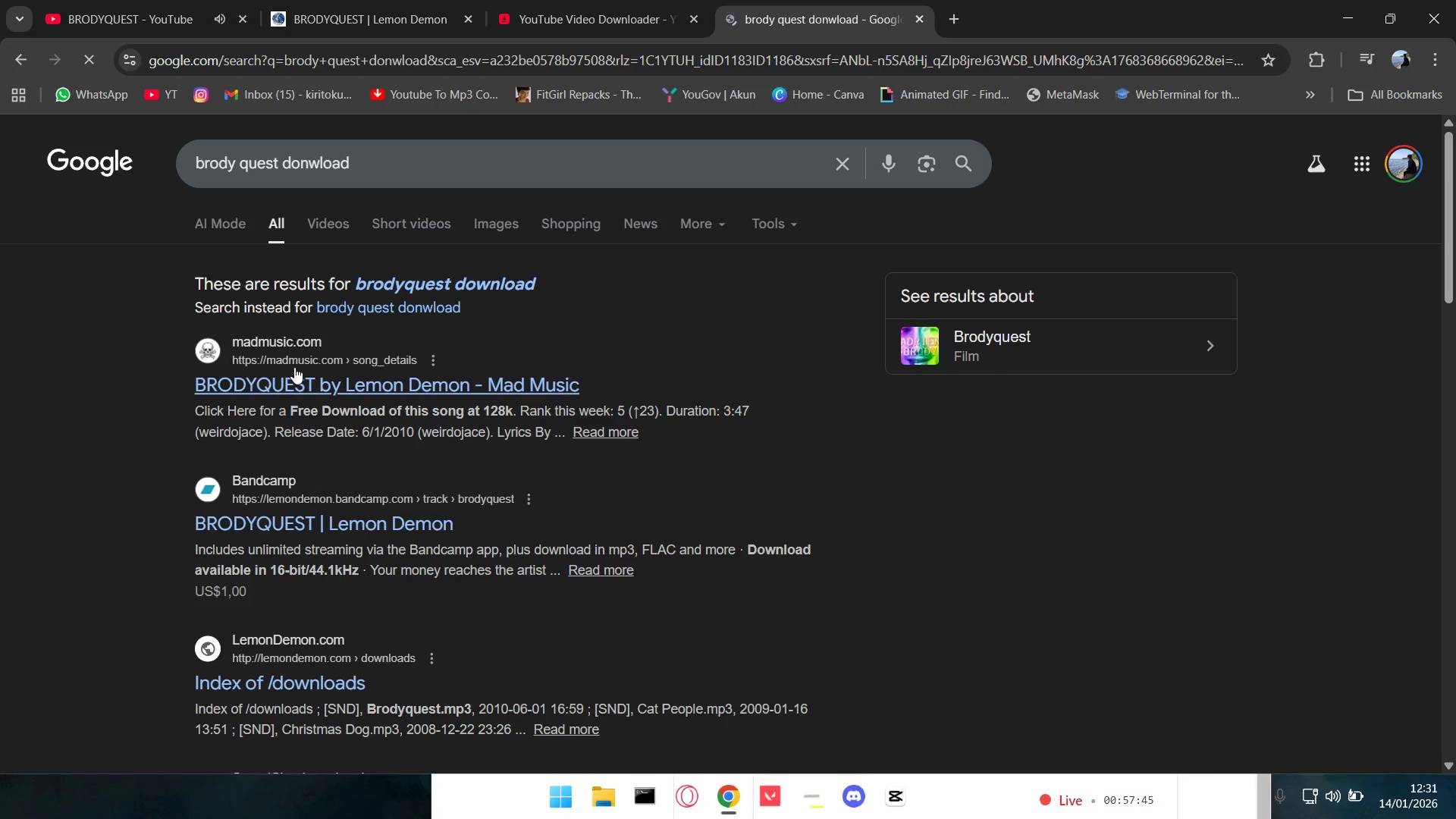 
left_click([294, 382])
 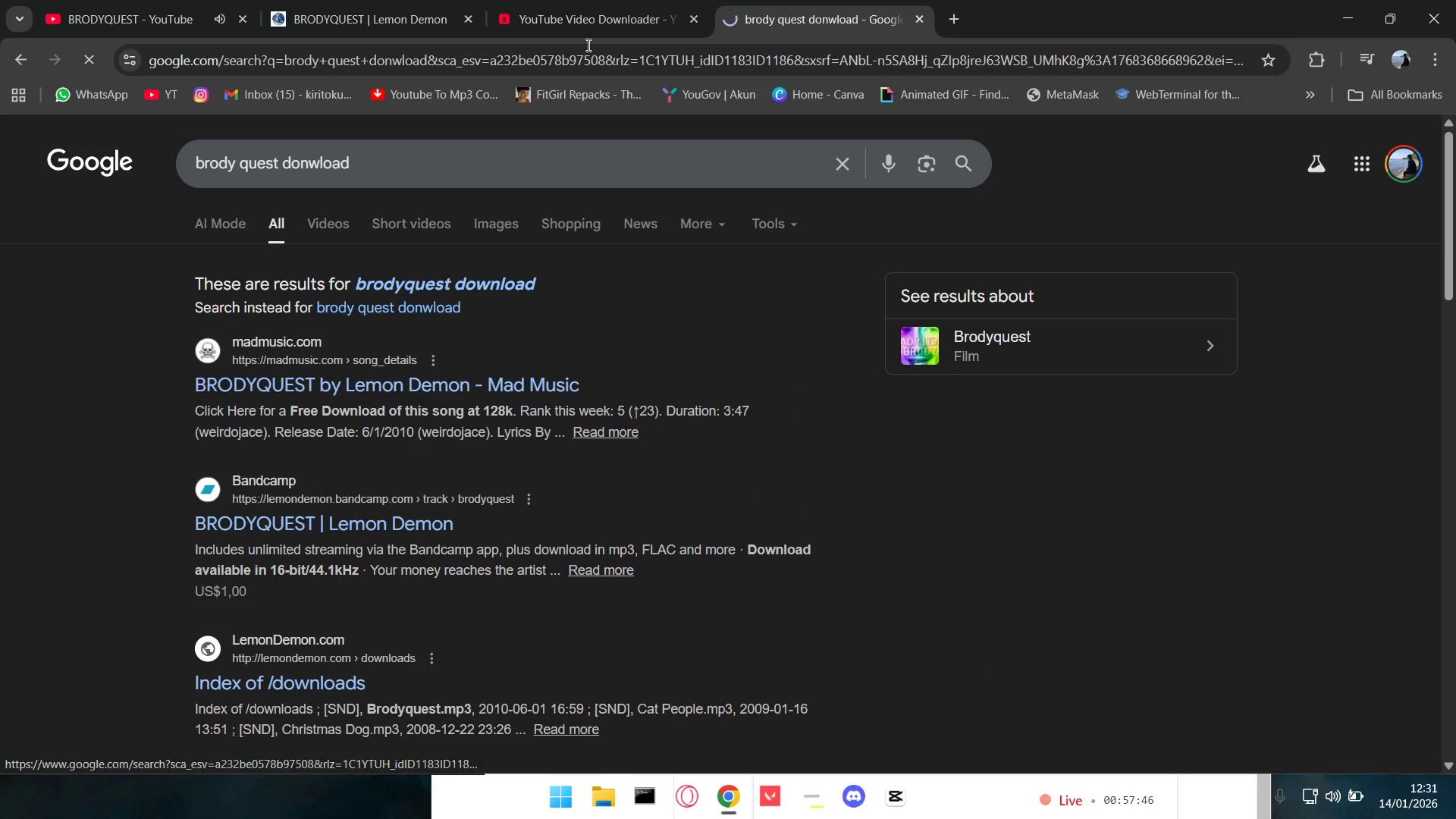 
double_click([585, 10])
 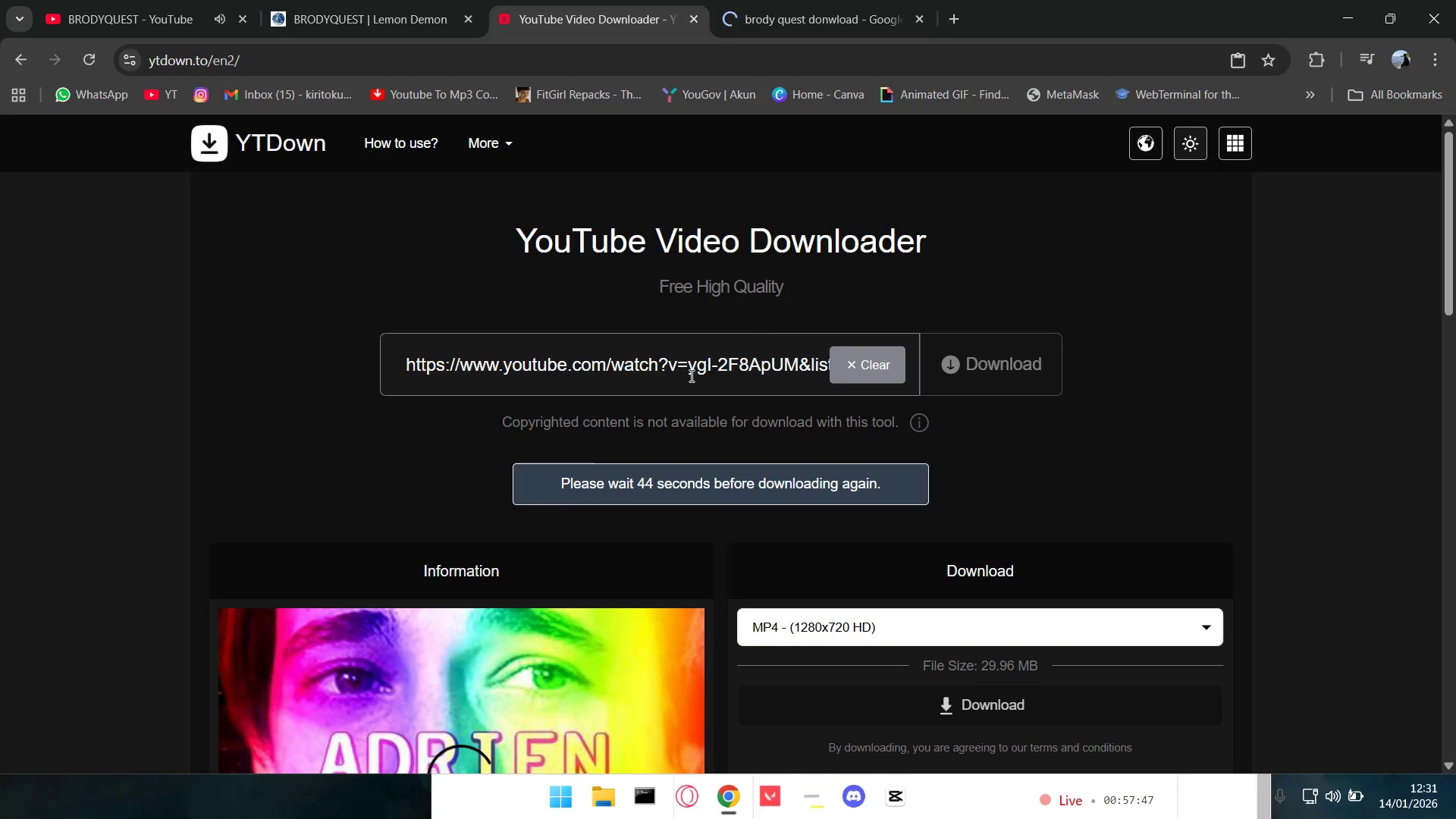 
scroll: coordinate [604, 444], scroll_direction: down, amount: 4.0
 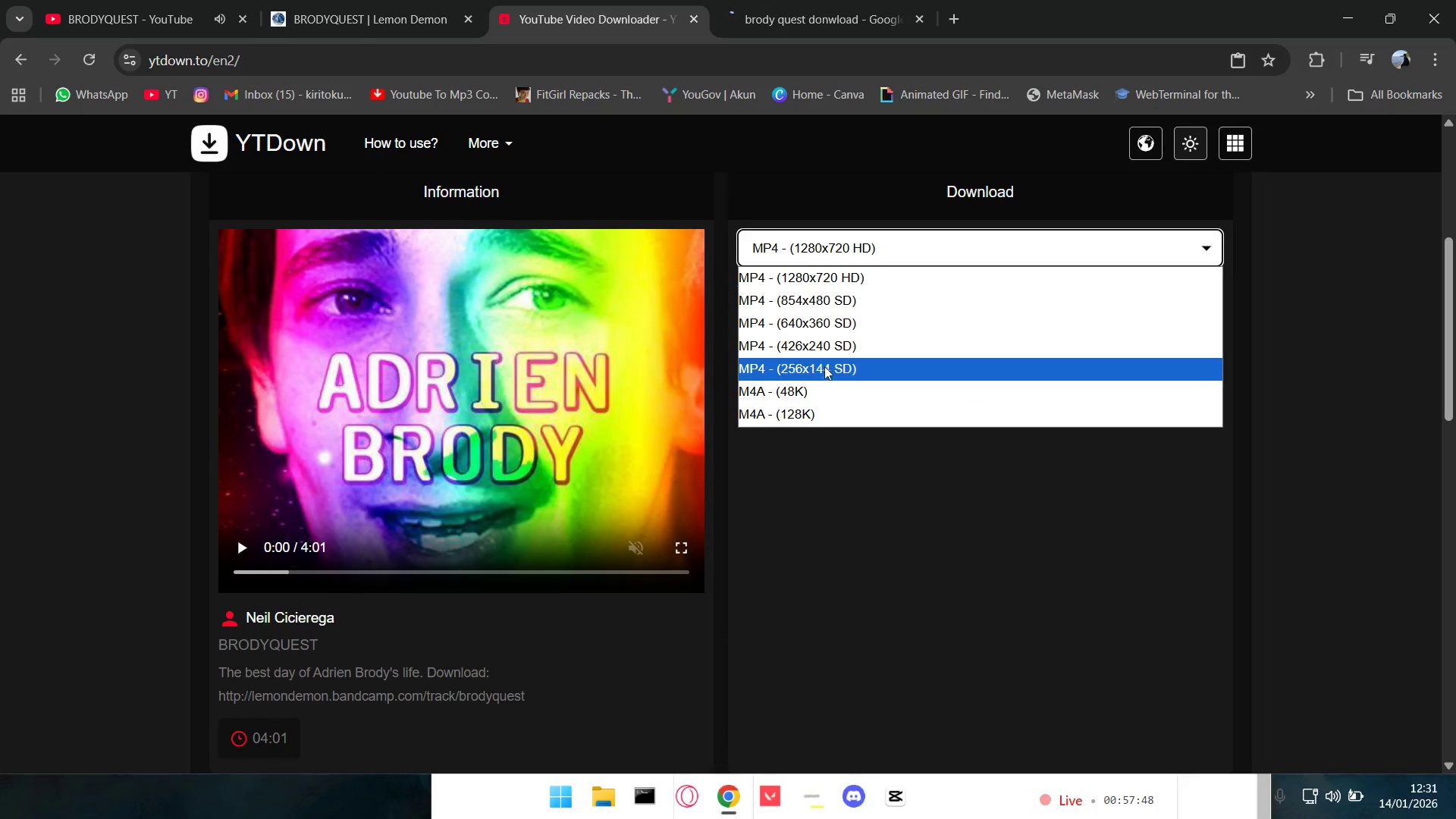 
left_click([796, 418])
 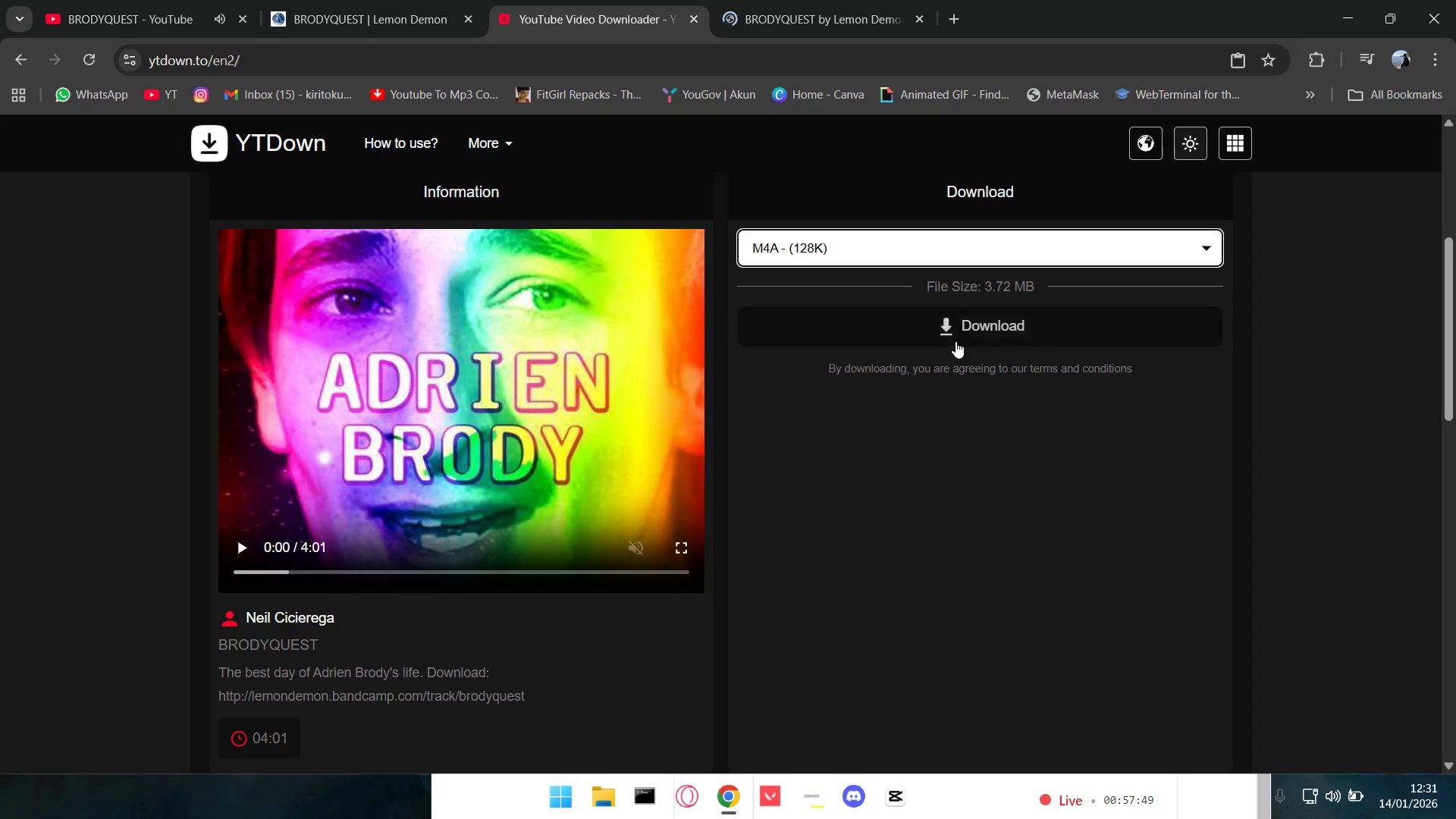 
double_click([972, 338])
 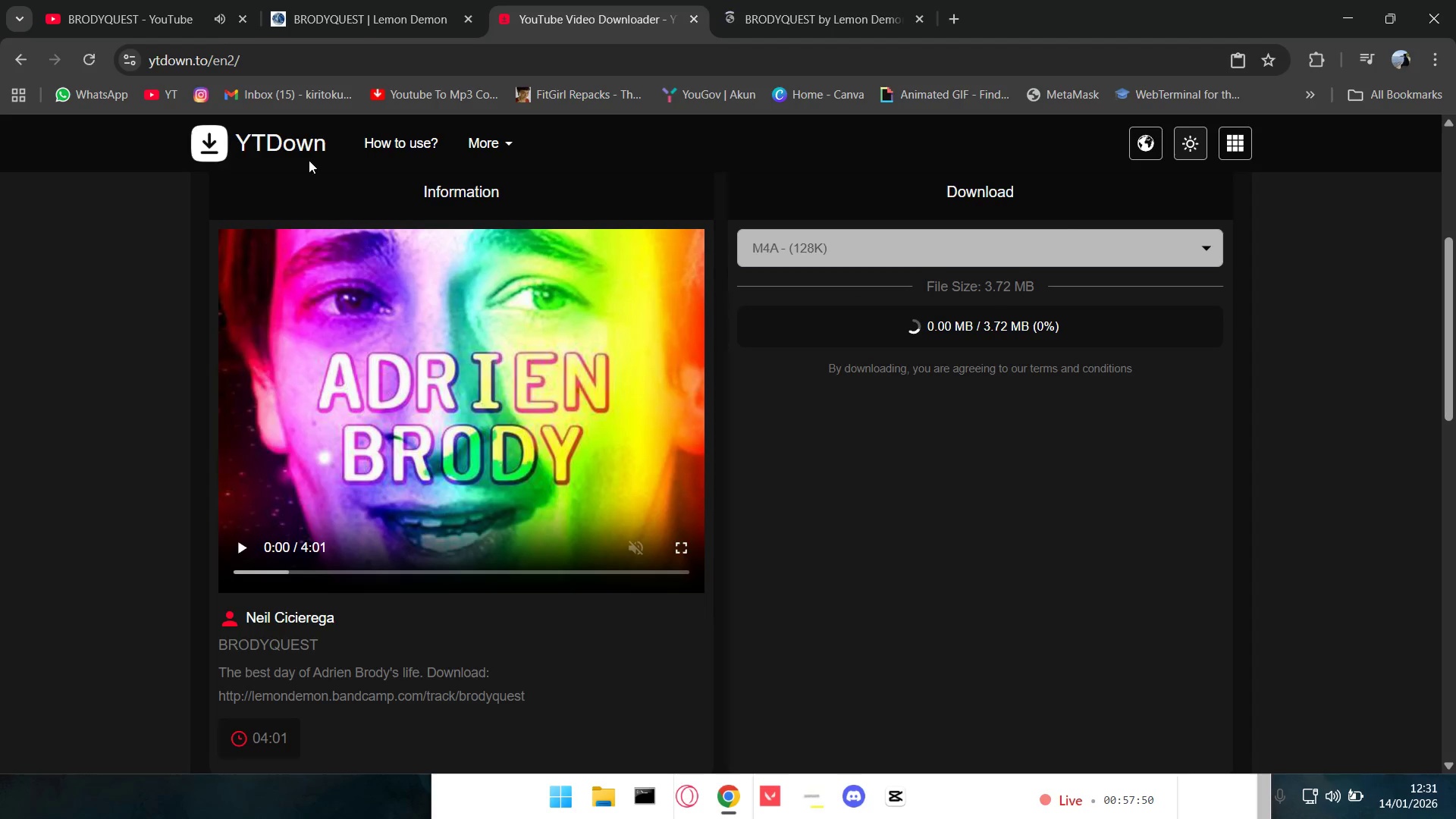 
triple_click([181, 0])
 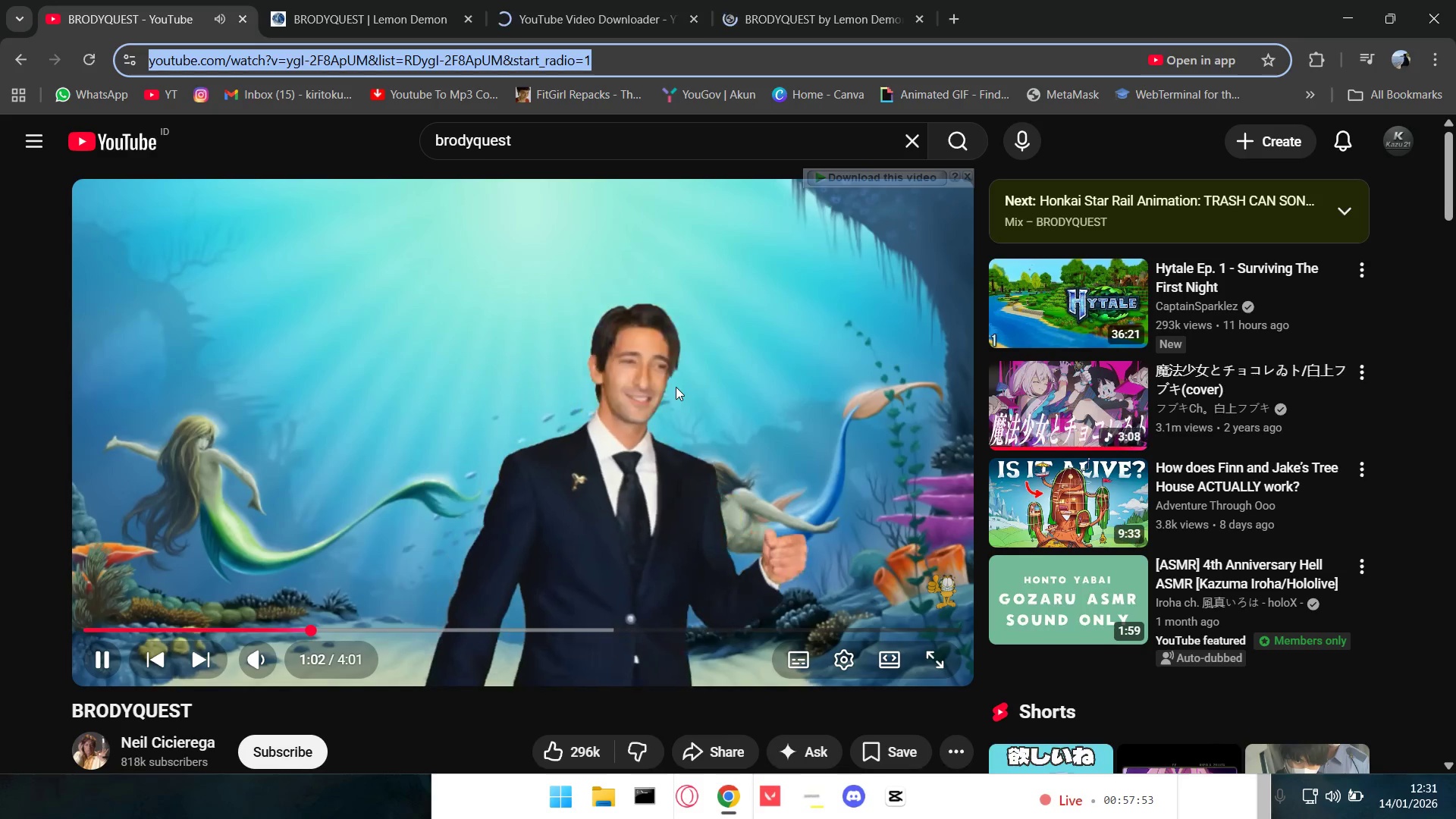 
left_click([676, 387])
 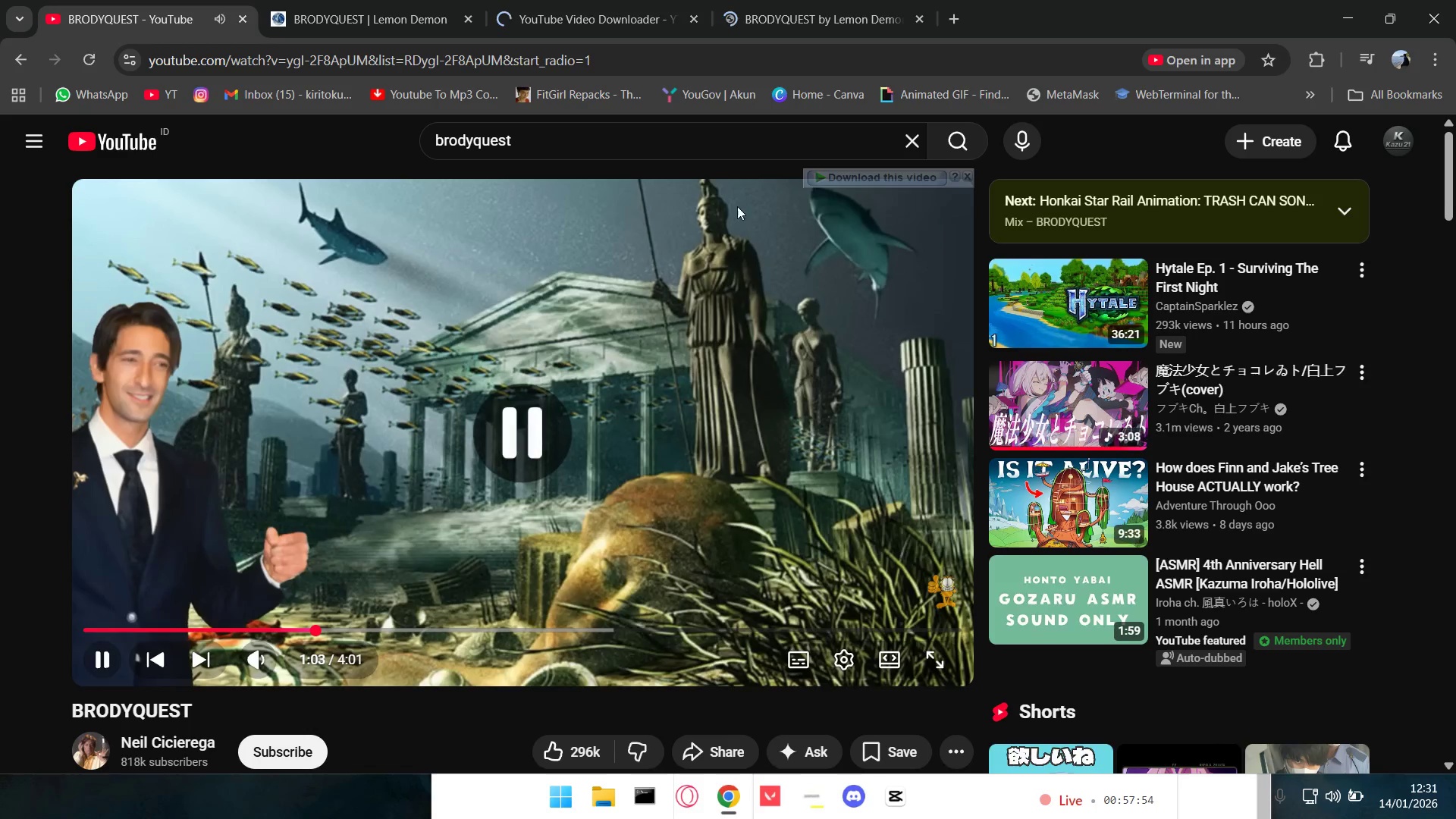 
double_click([847, 0])
 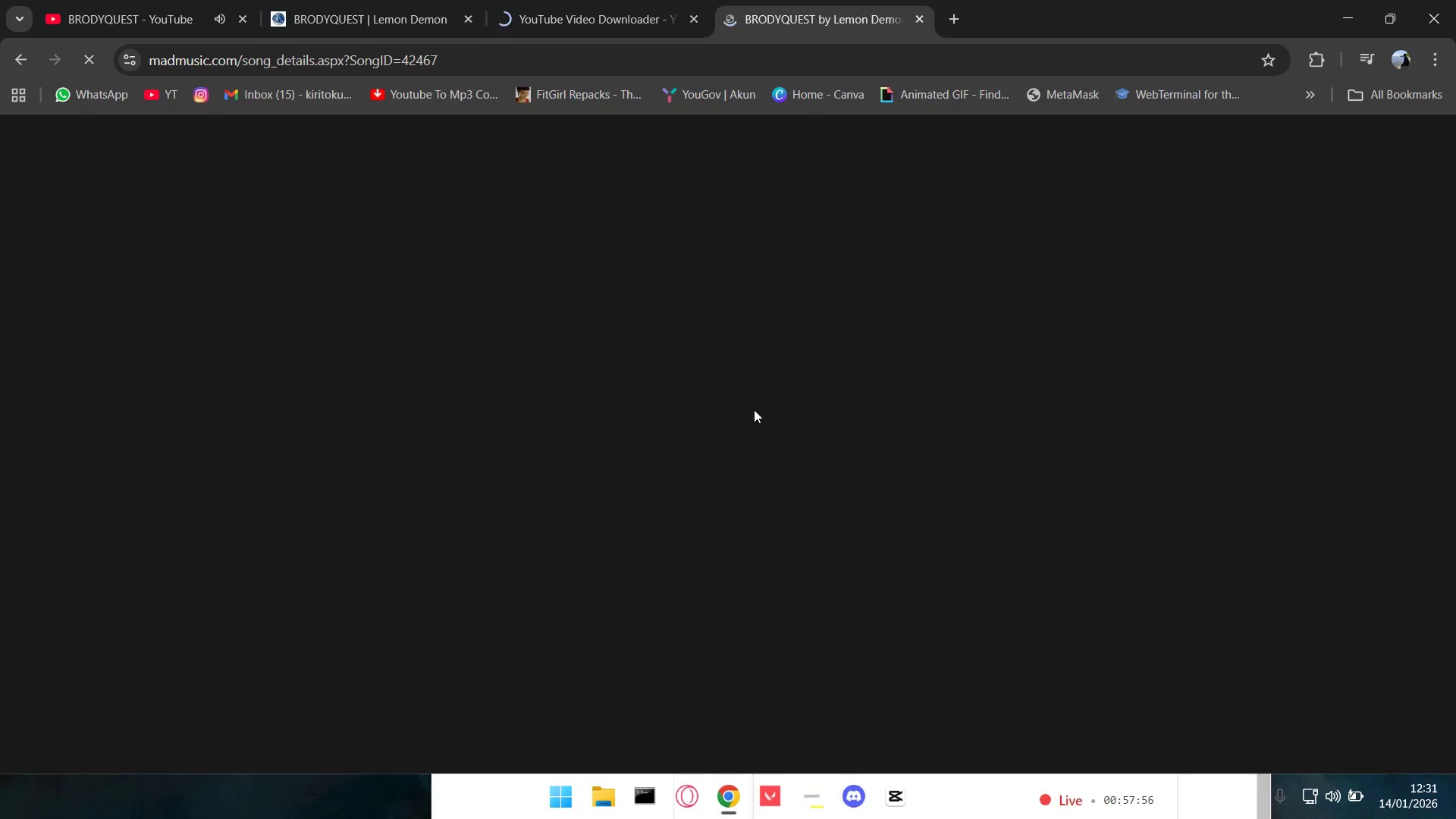 
left_click([574, 0])
 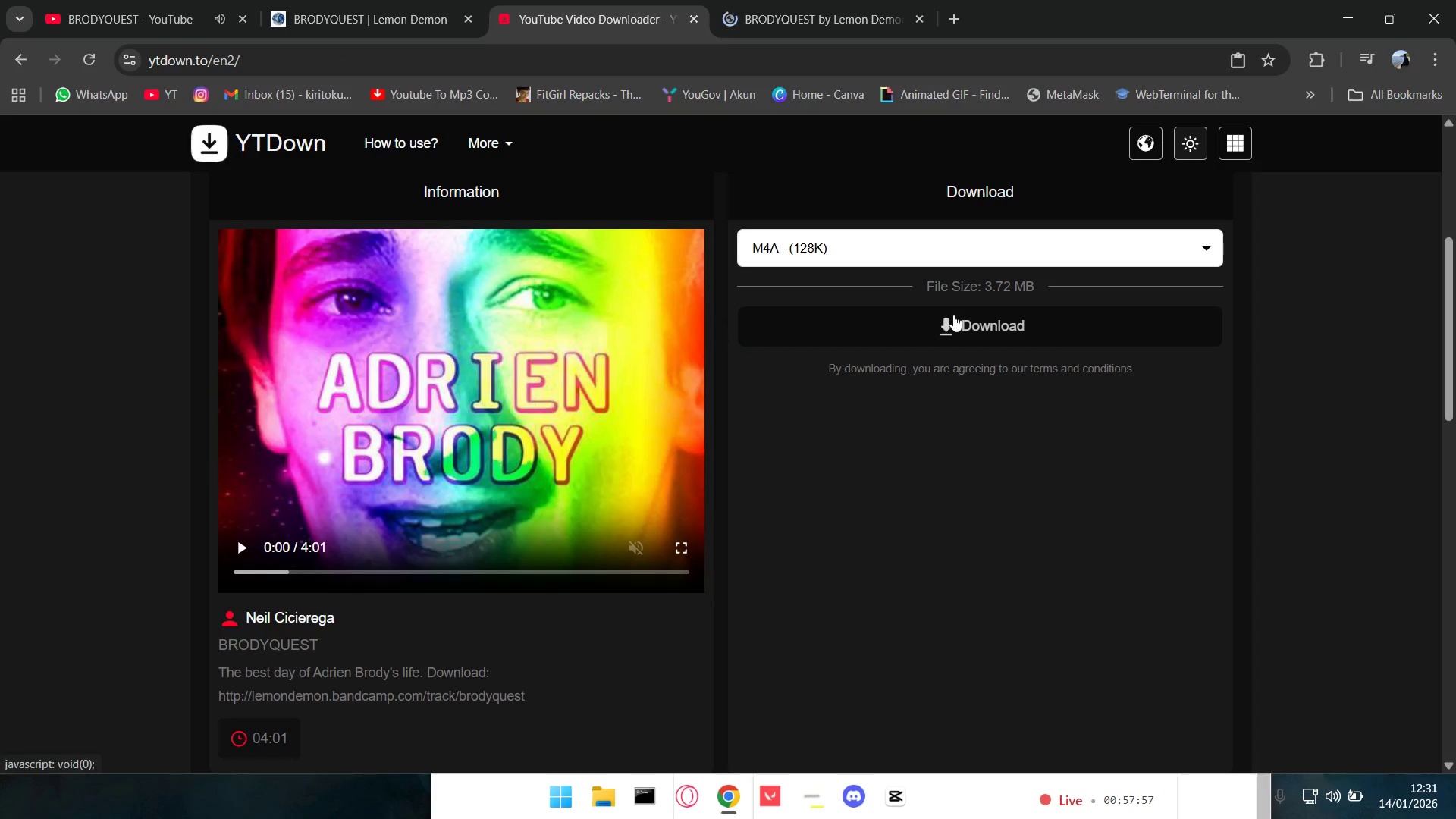 
left_click([953, 322])
 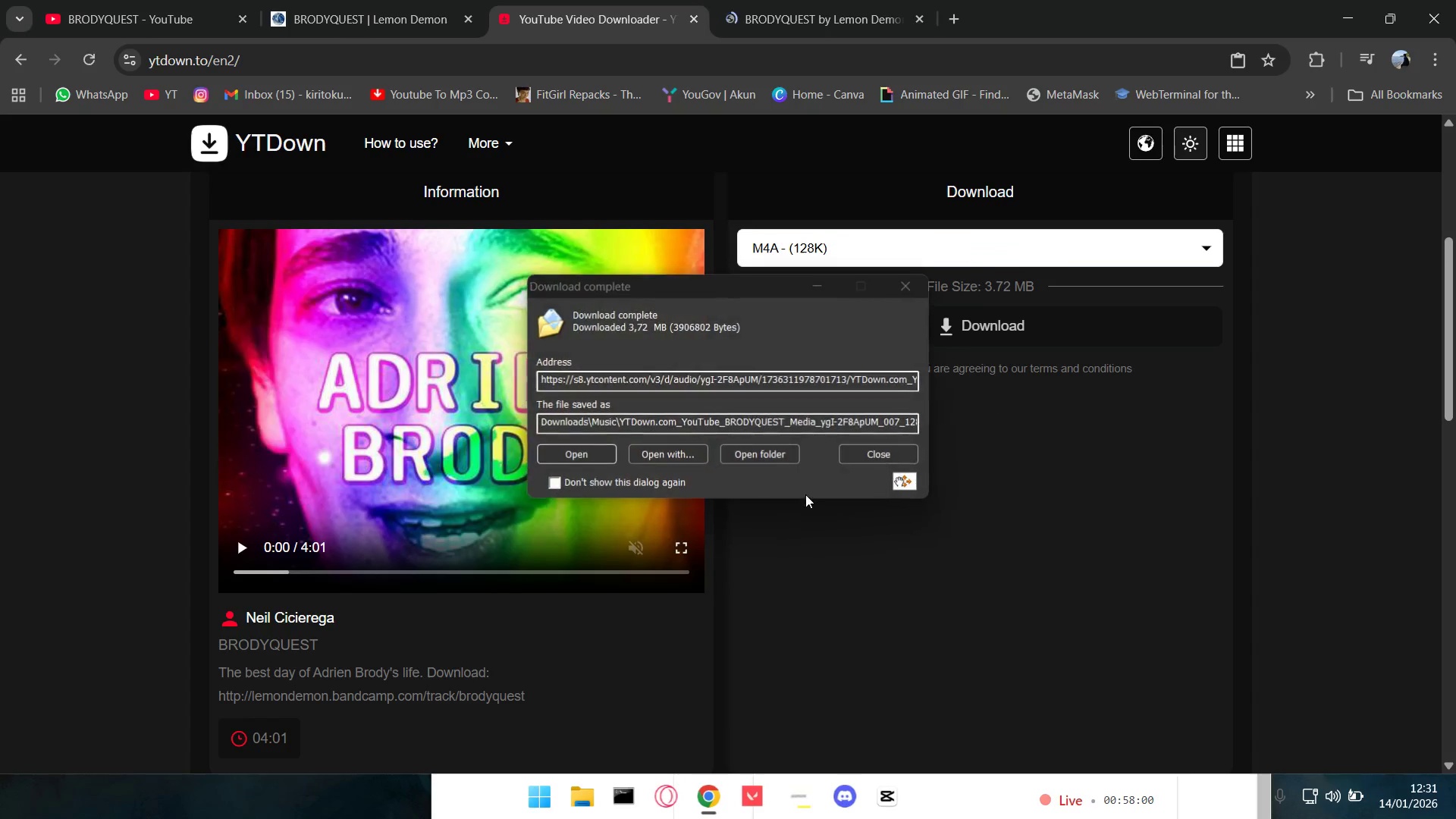 
left_click([842, 473])
 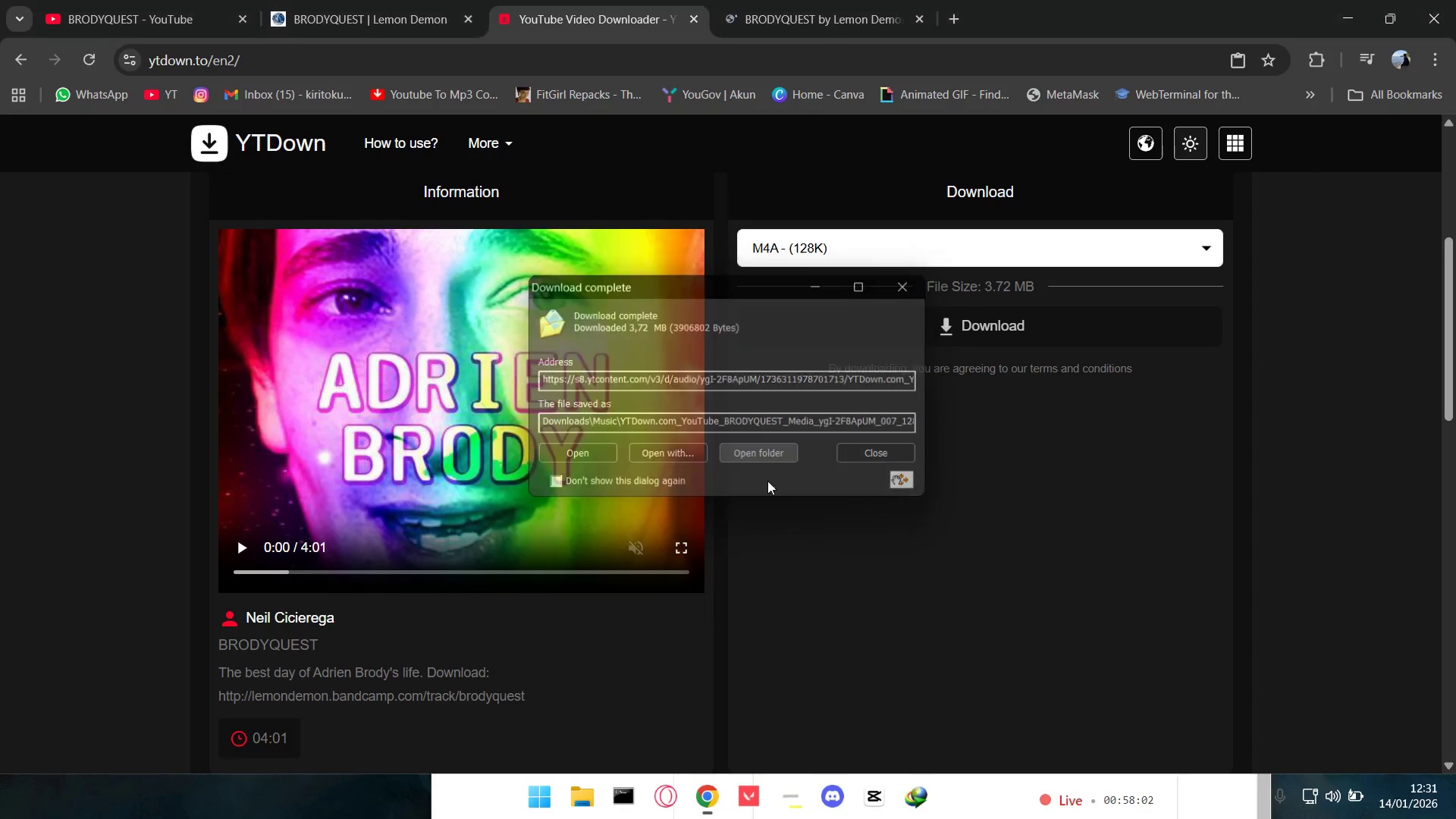 
key(Alt+Tab)
 